 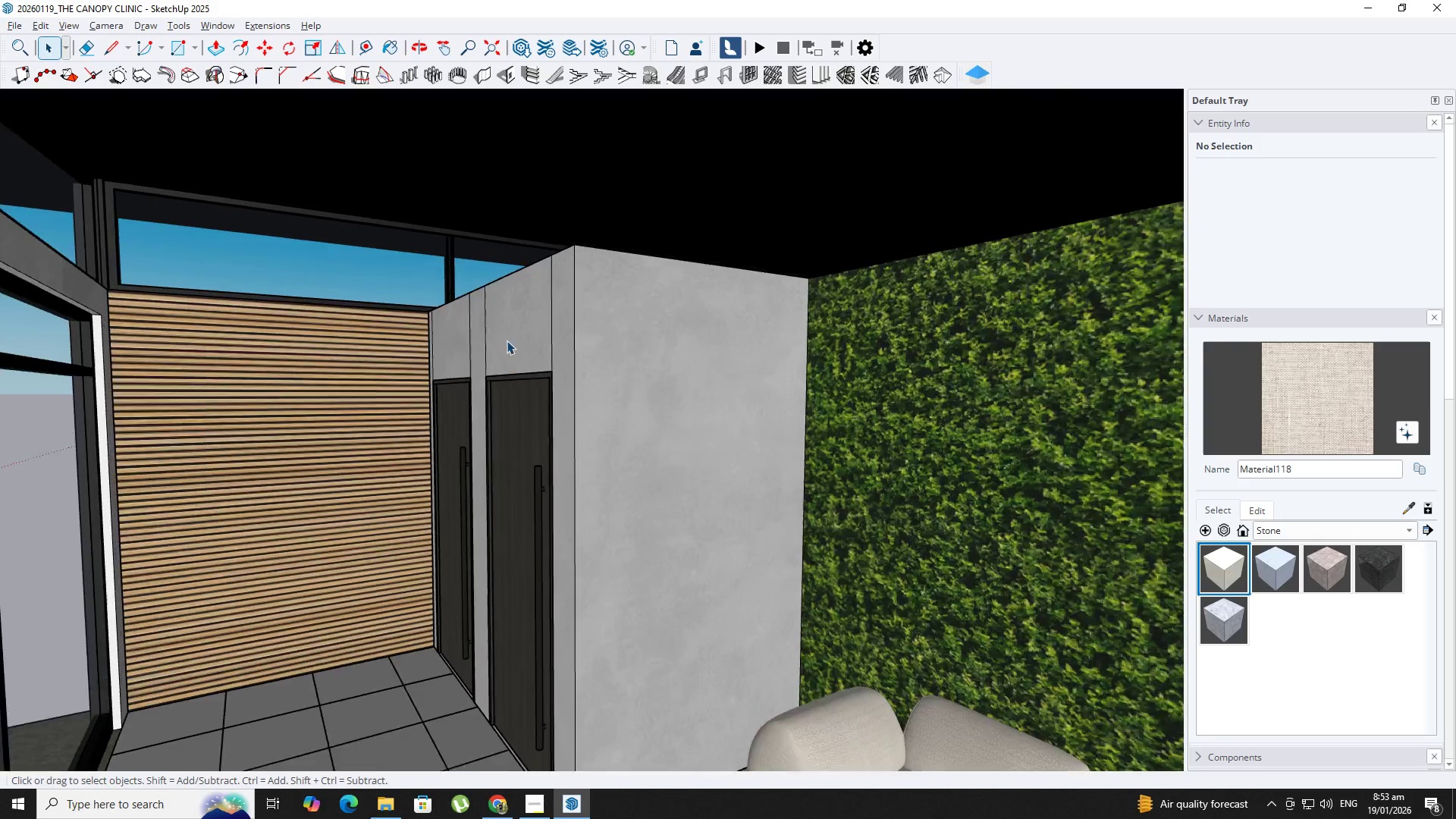 
scroll: coordinate [509, 317], scroll_direction: up, amount: 7.0
 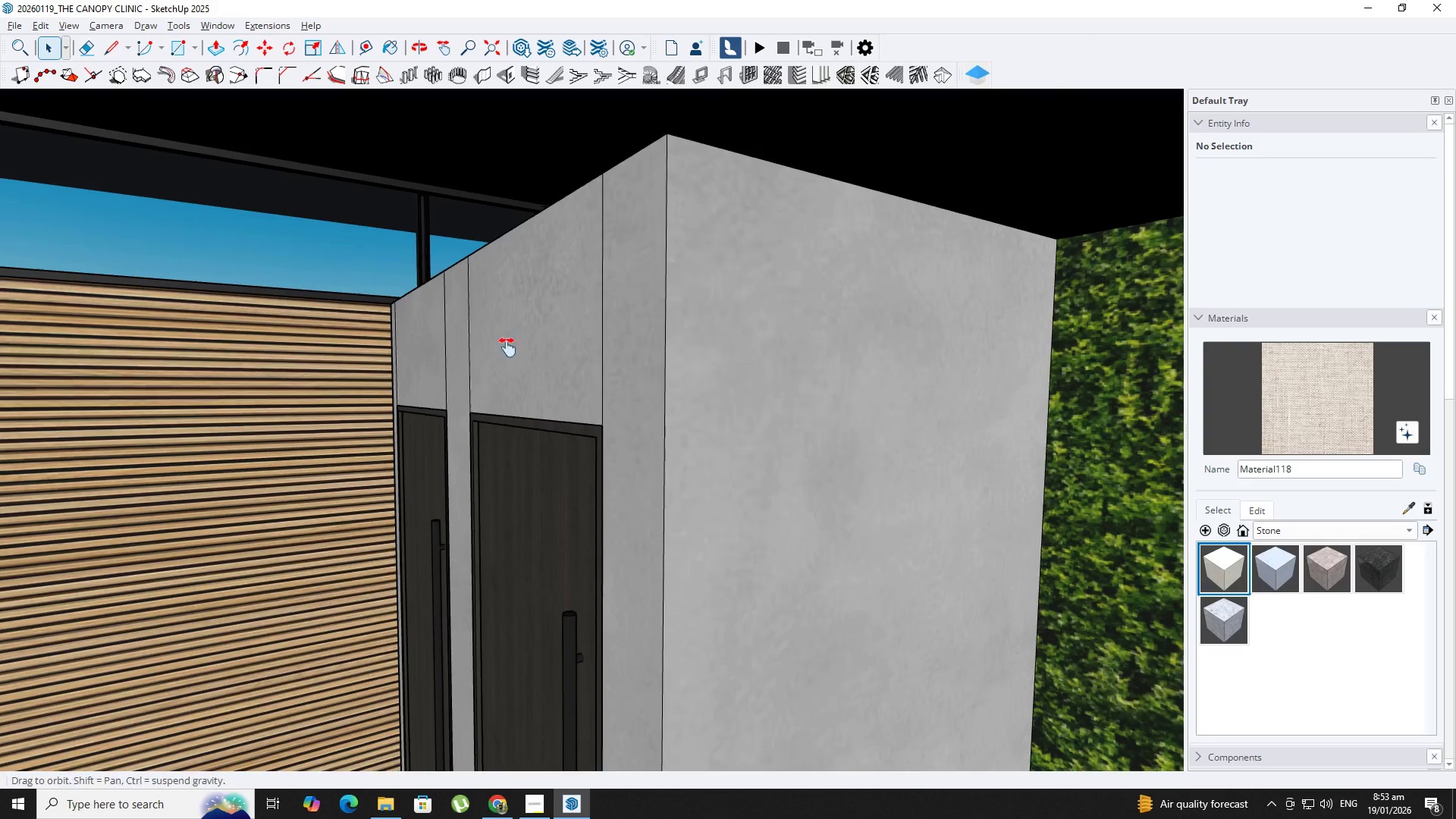 
key(Space)
 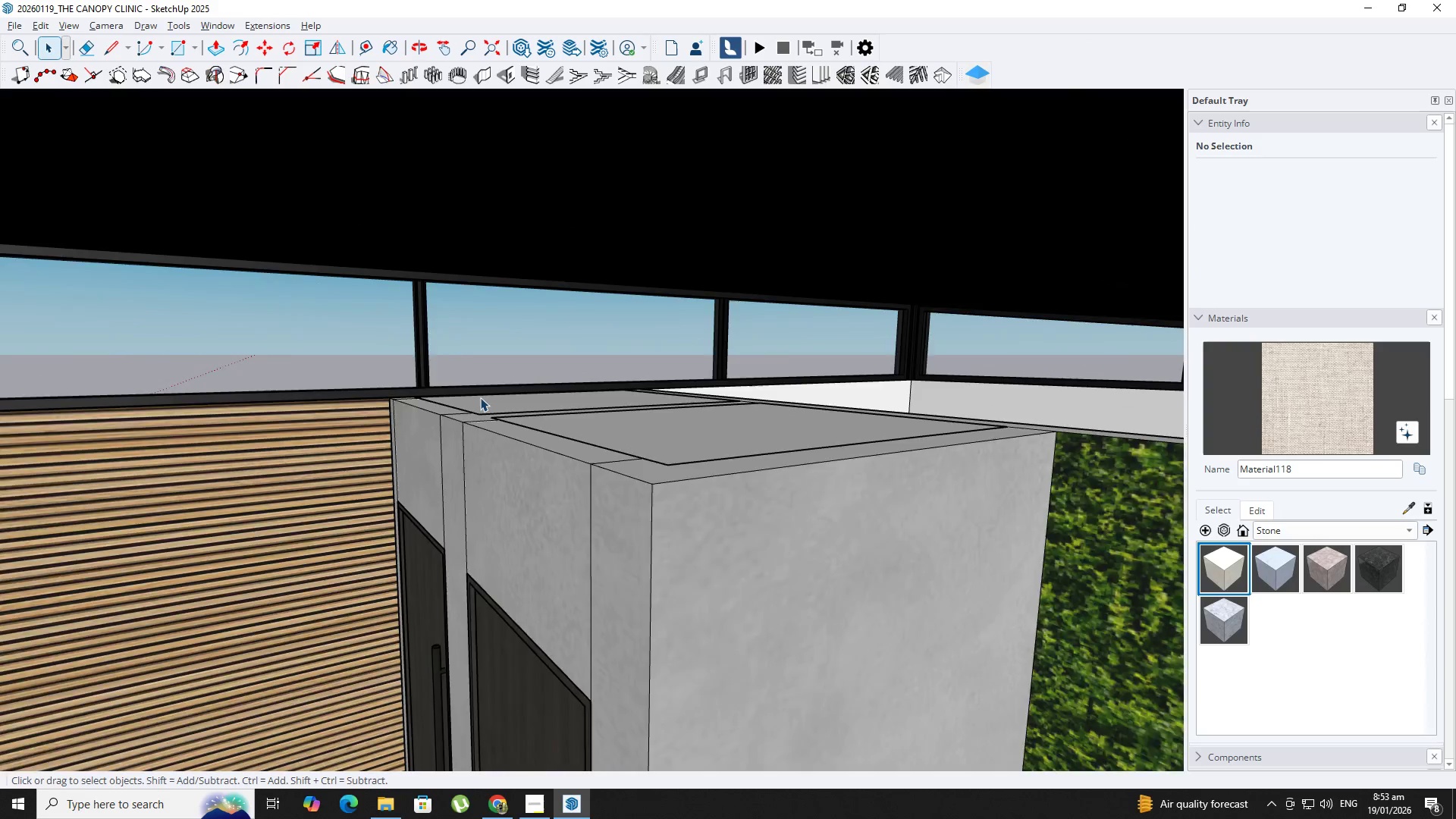 
double_click([413, 409])
 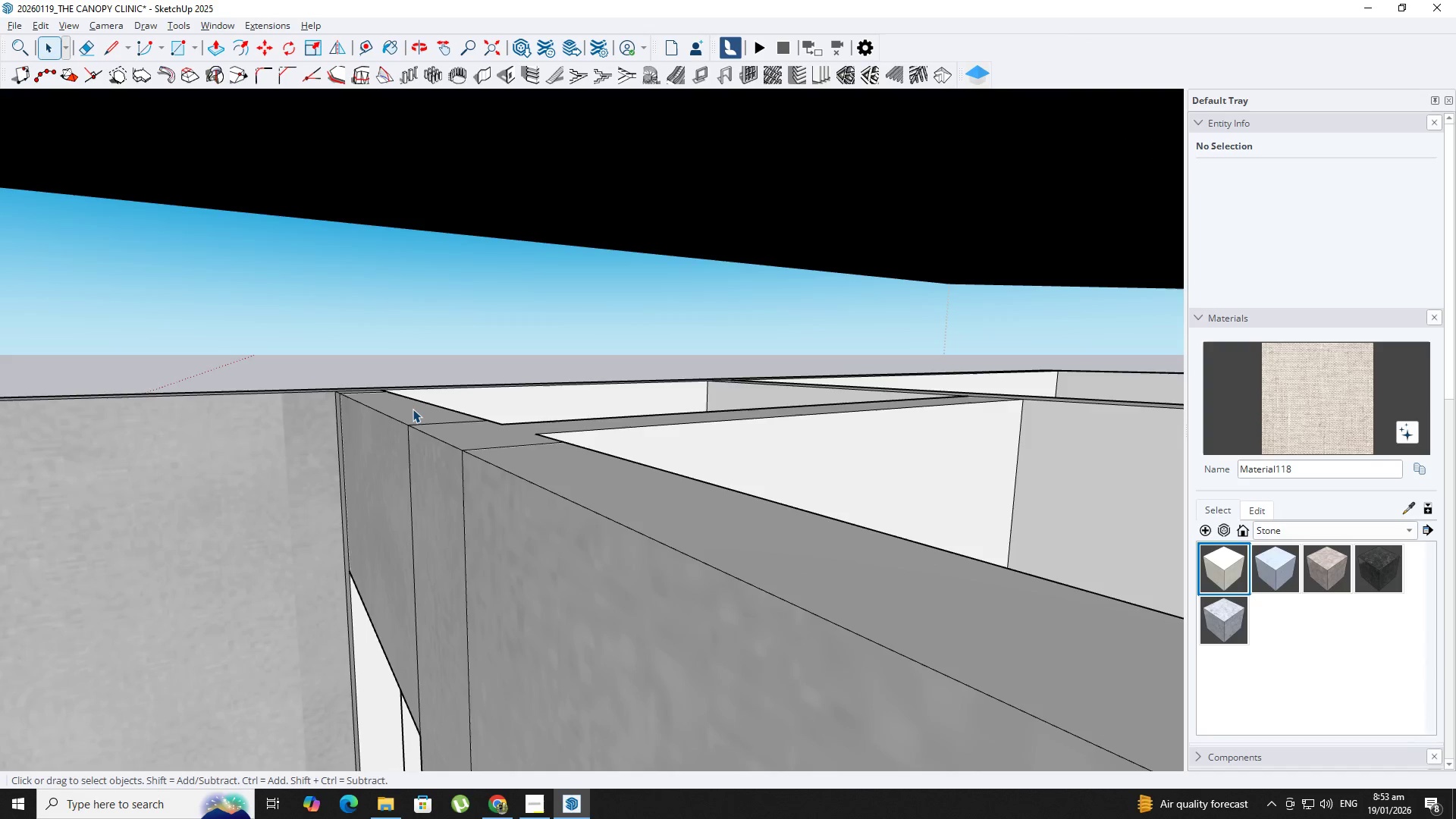 
scroll: coordinate [437, 420], scroll_direction: up, amount: 7.0
 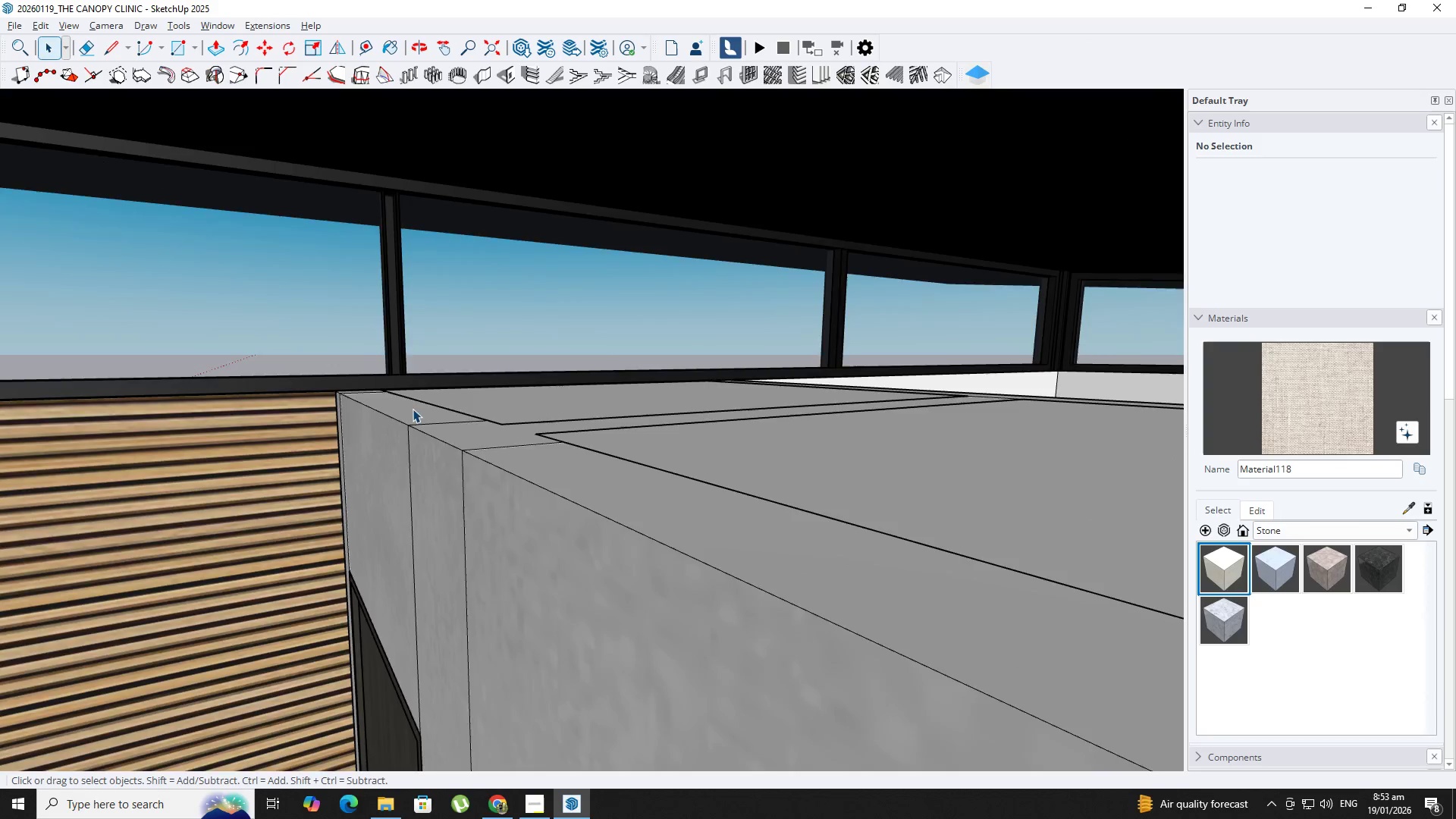 
triple_click([413, 409])
 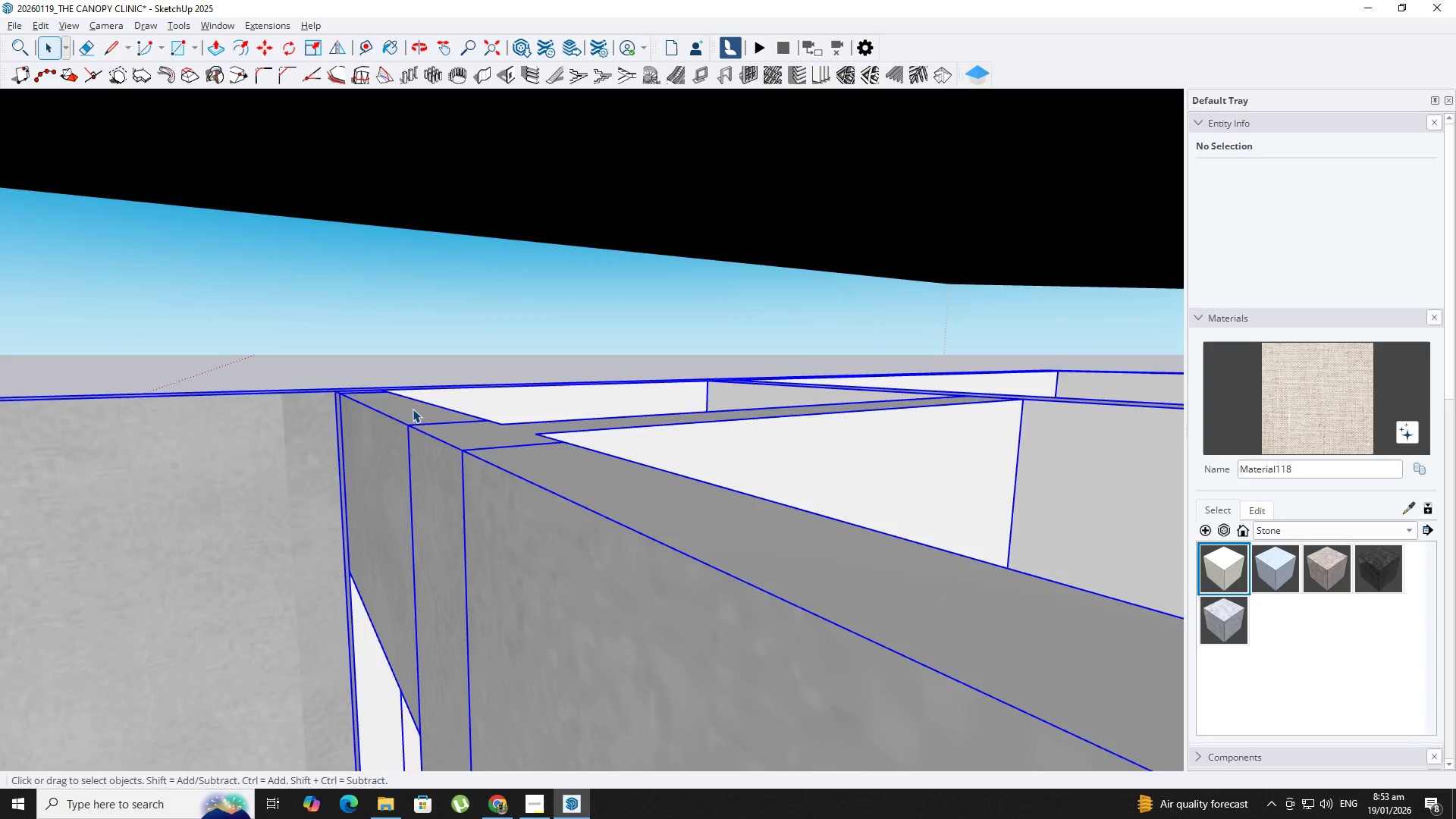 
triple_click([413, 409])
 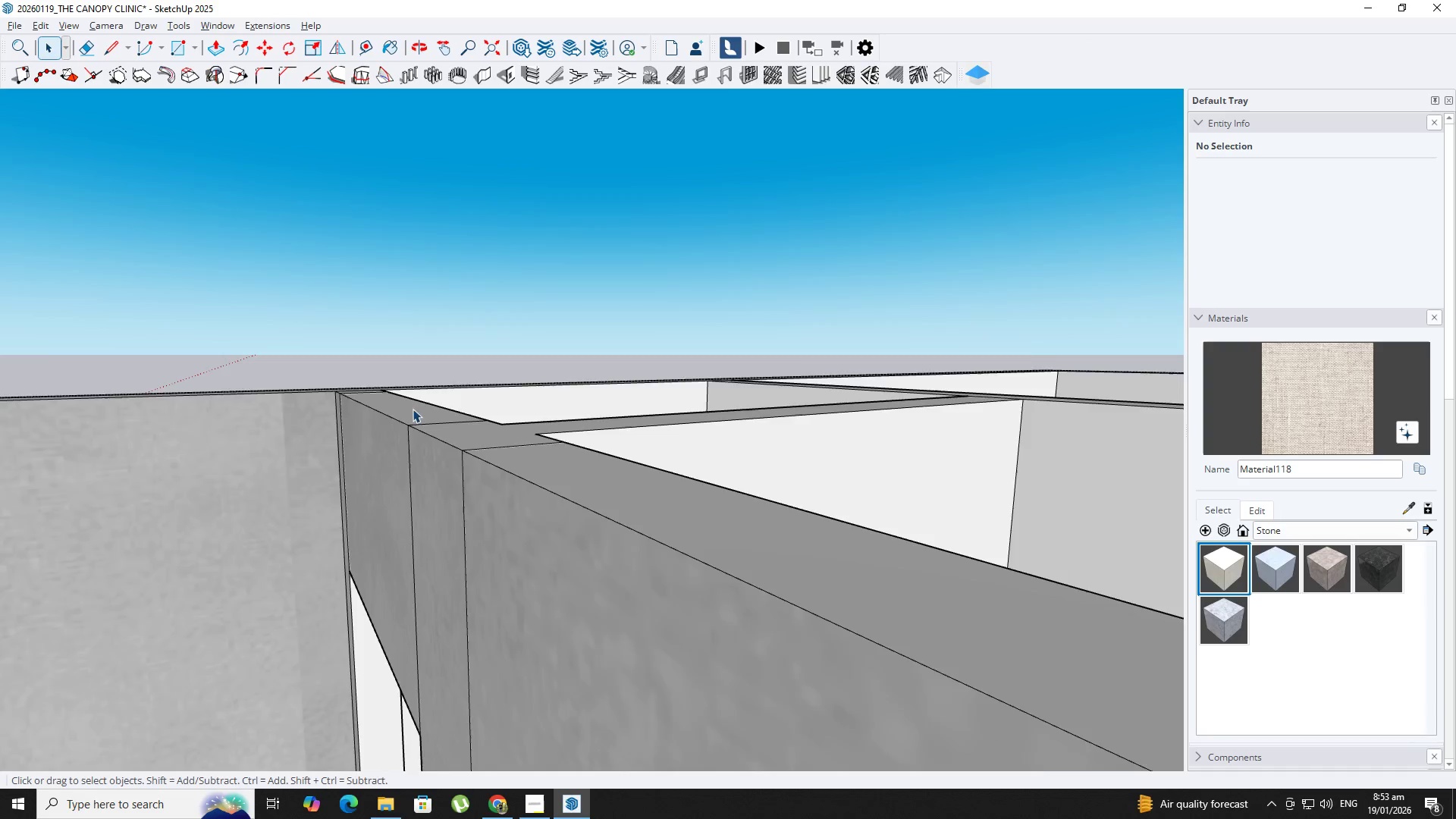 
triple_click([413, 409])
 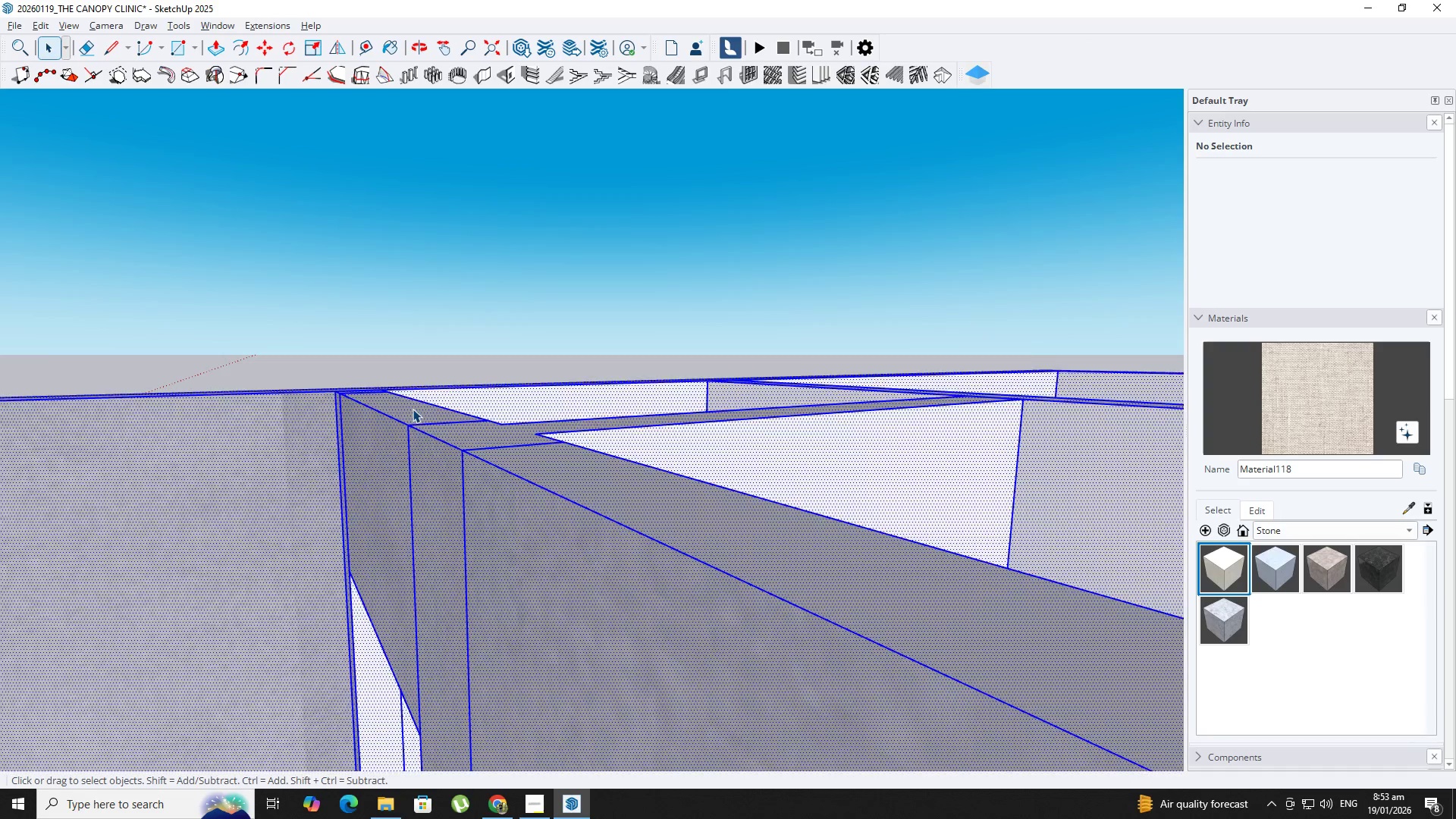 
triple_click([413, 409])
 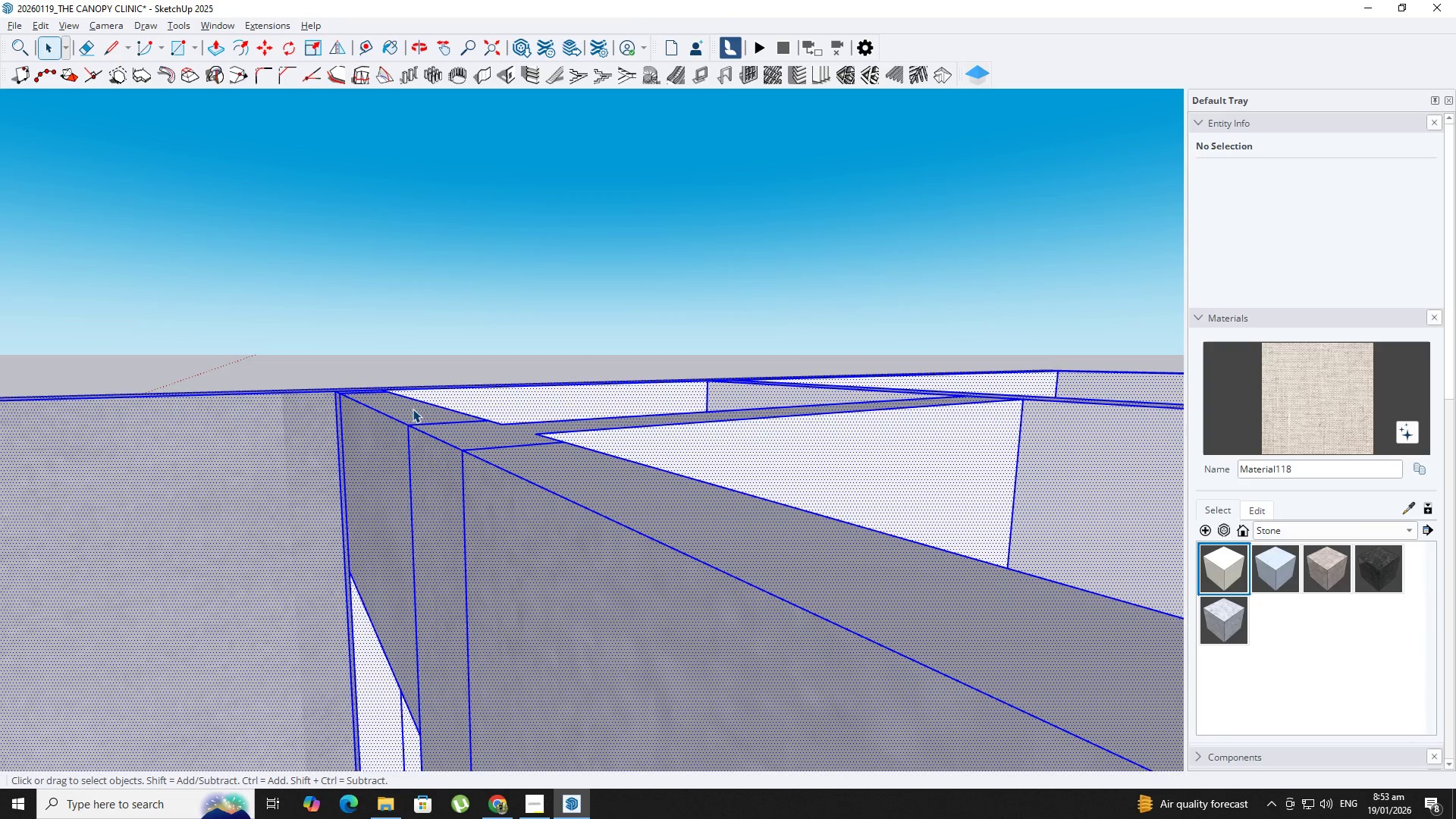 
triple_click([413, 409])
 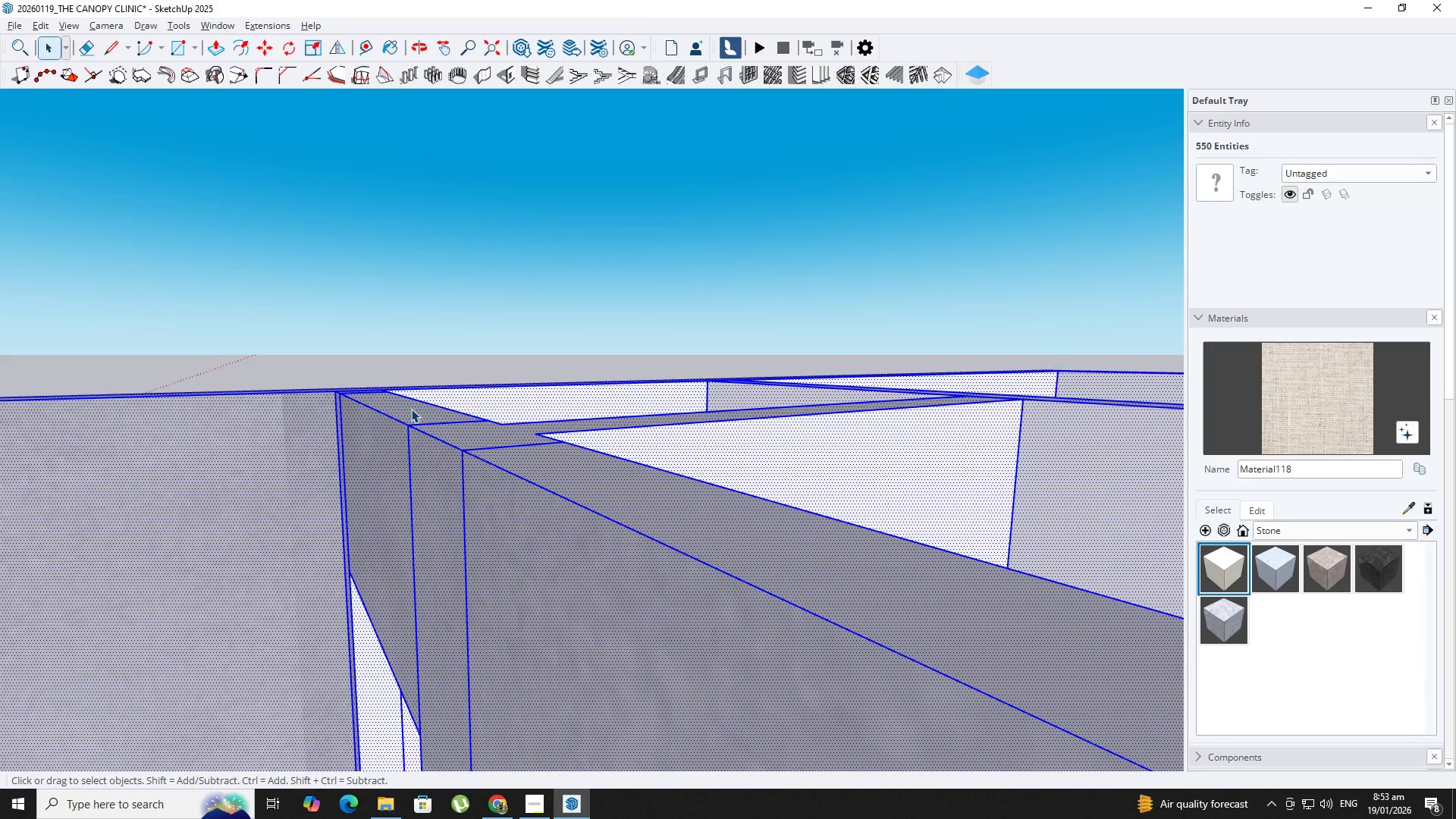 
hold_key(key=ShiftLeft, duration=0.5)
 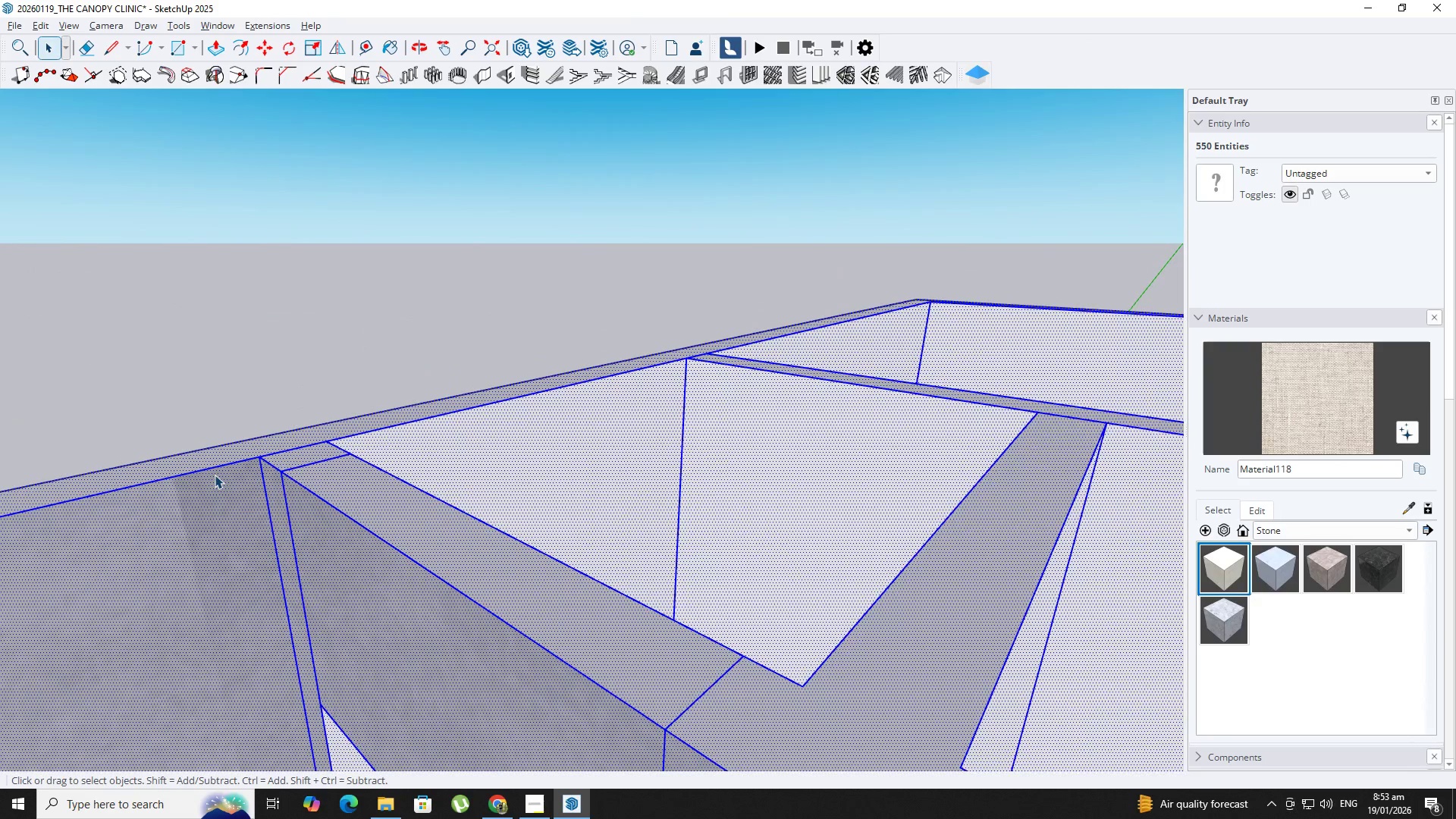 
scroll: coordinate [535, 723], scroll_direction: up, amount: 5.0
 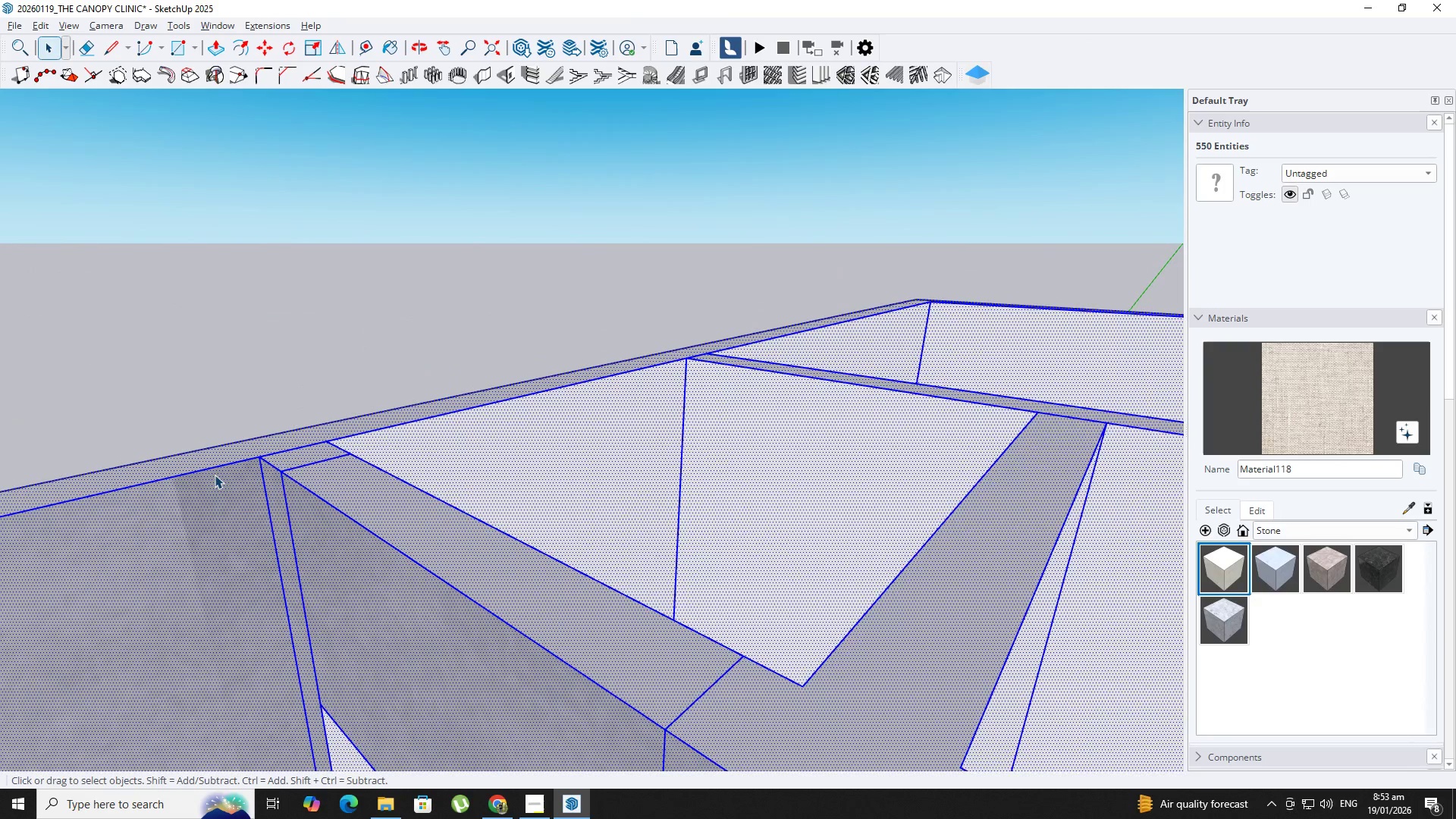 
key(BracketLeft)
 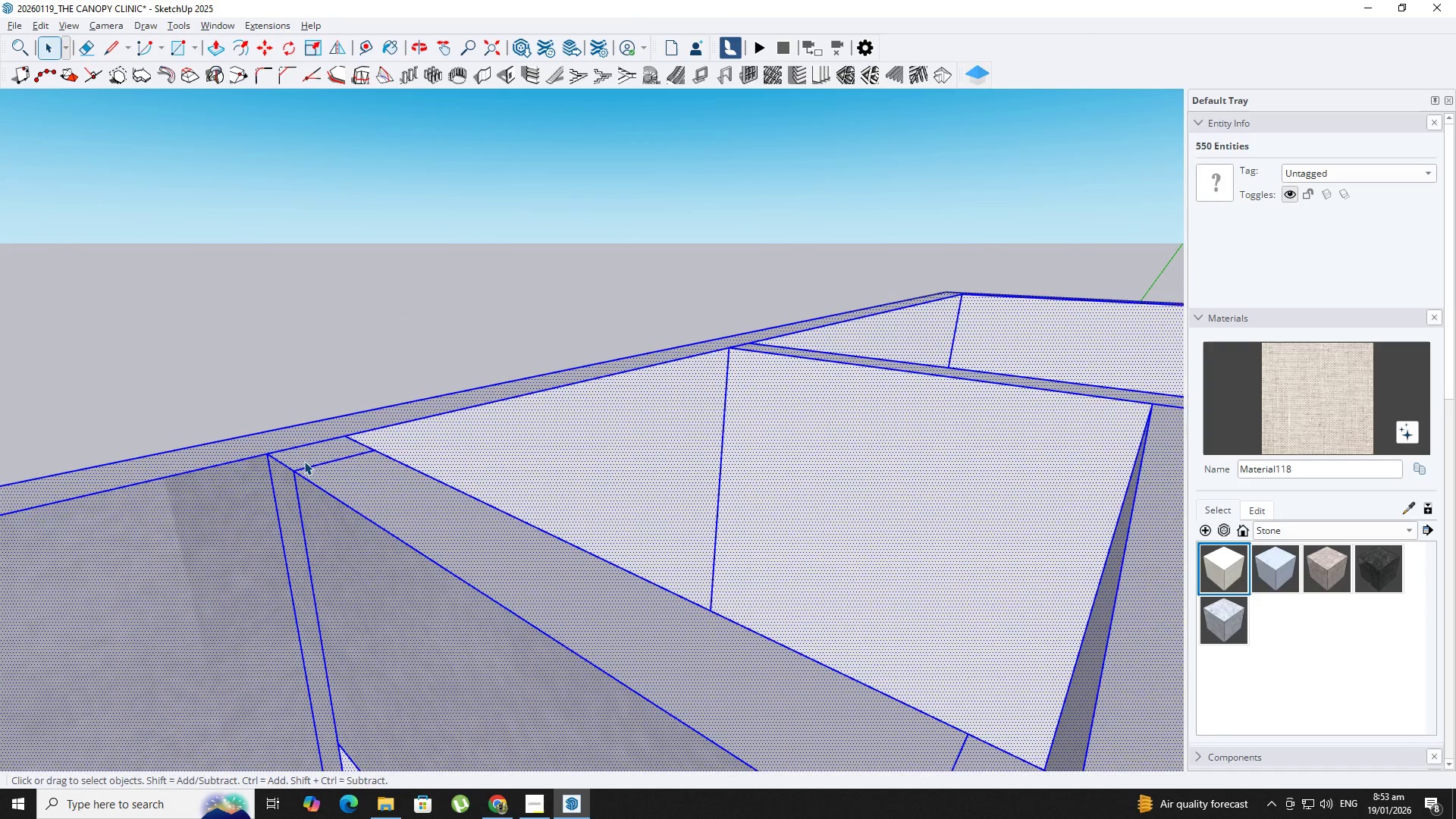 
scroll: coordinate [218, 472], scroll_direction: up, amount: 2.0
 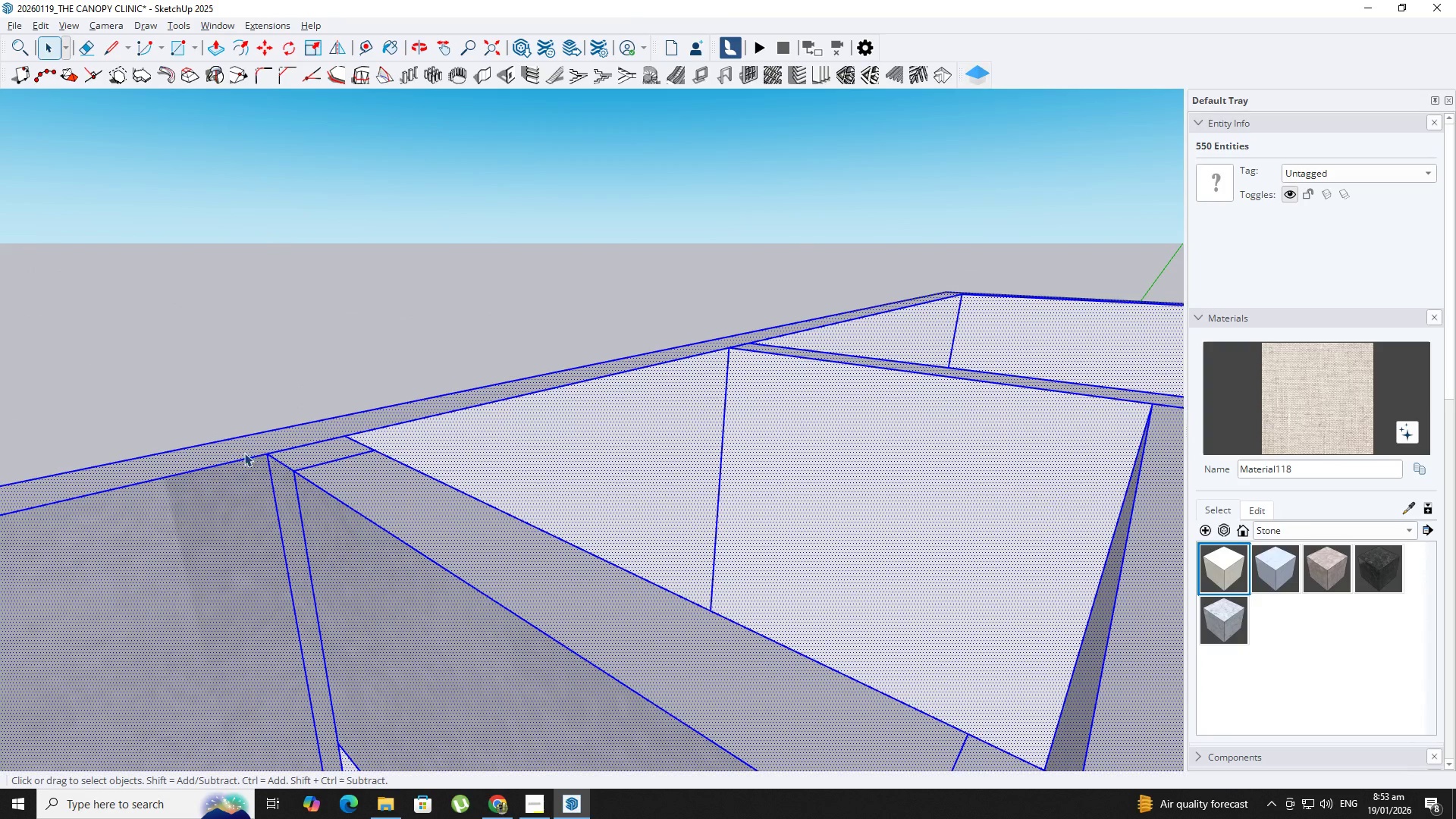 
key(P)
 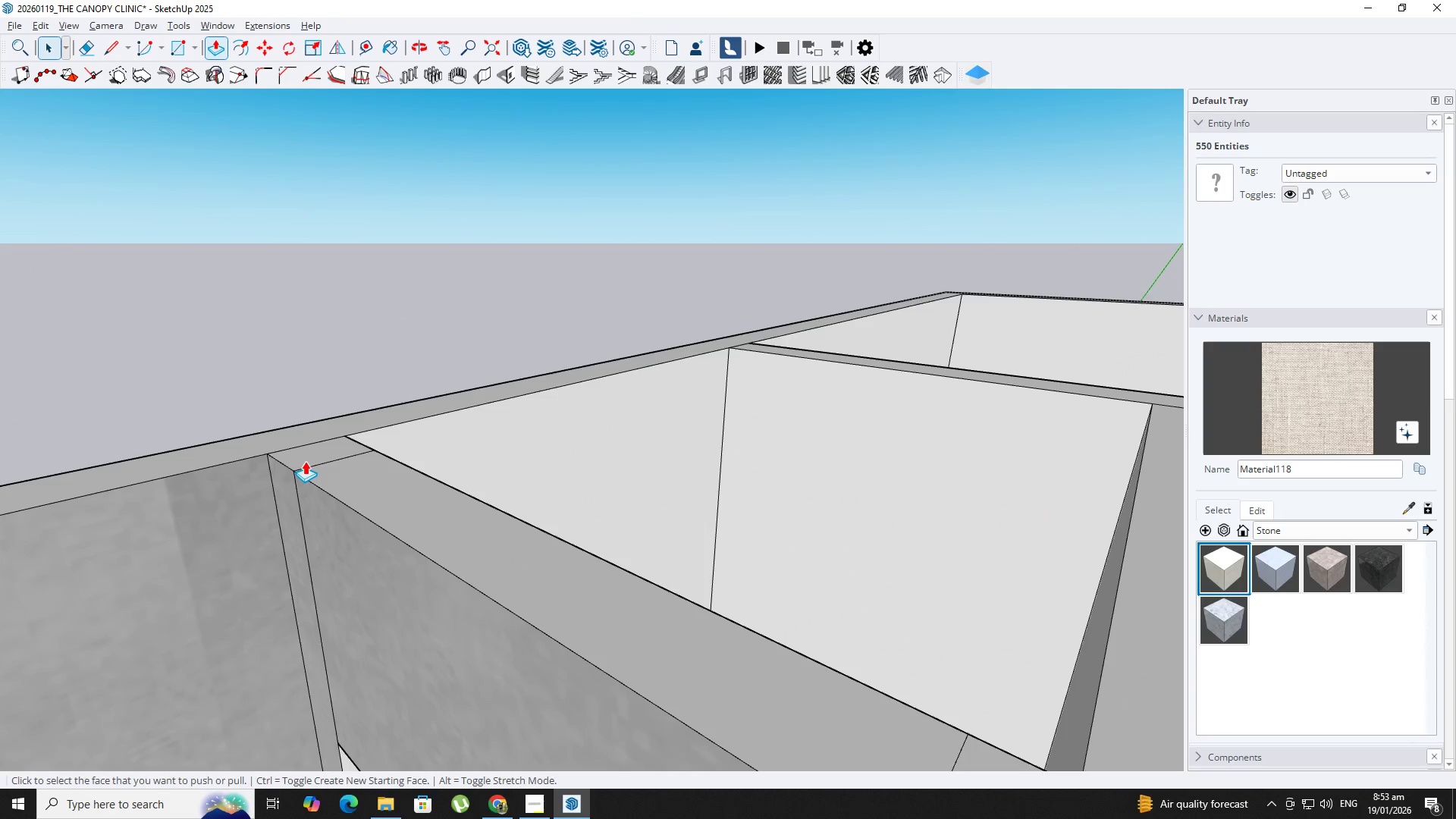 
key(BracketLeft)
 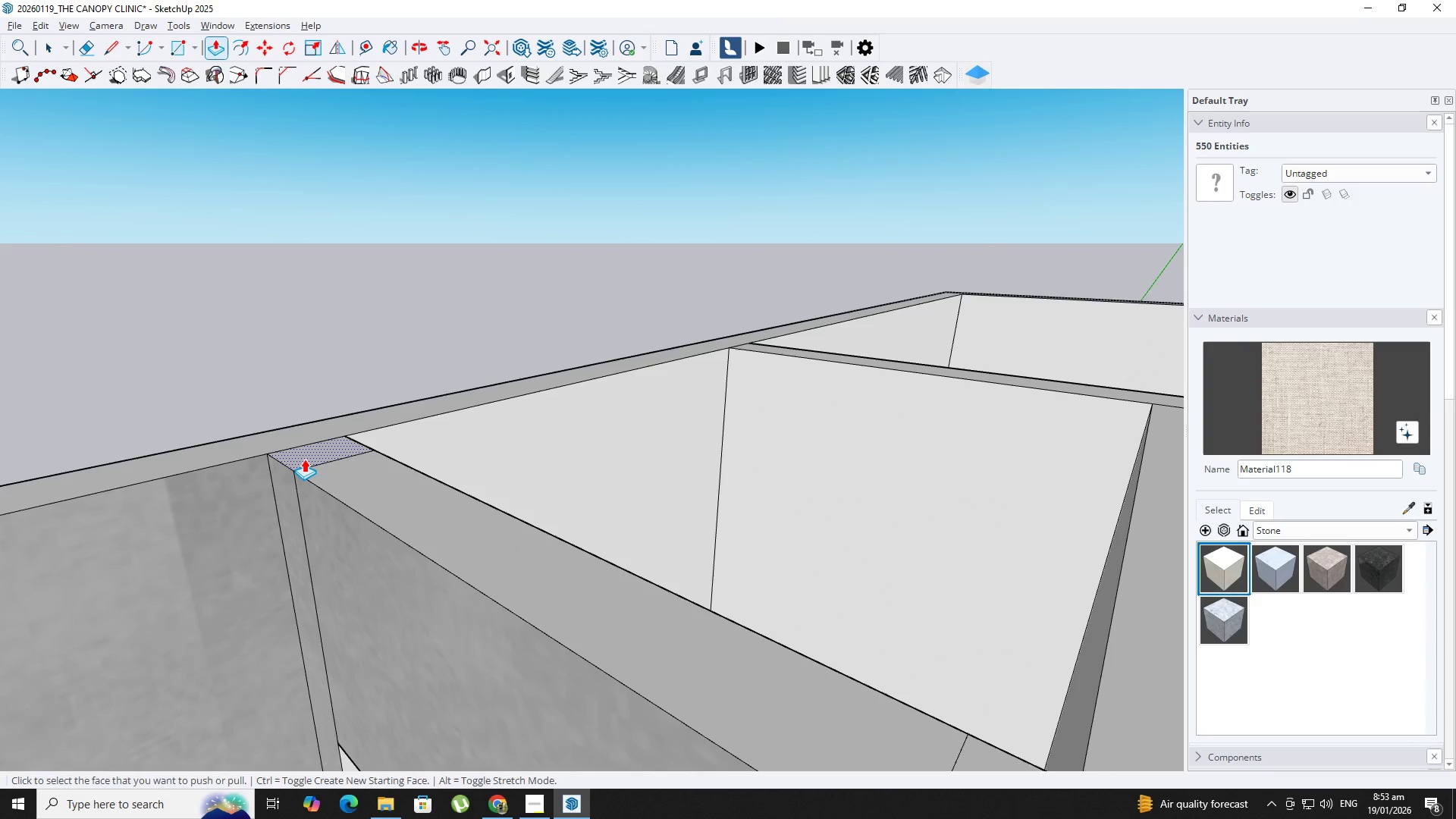 
left_click([304, 459])
 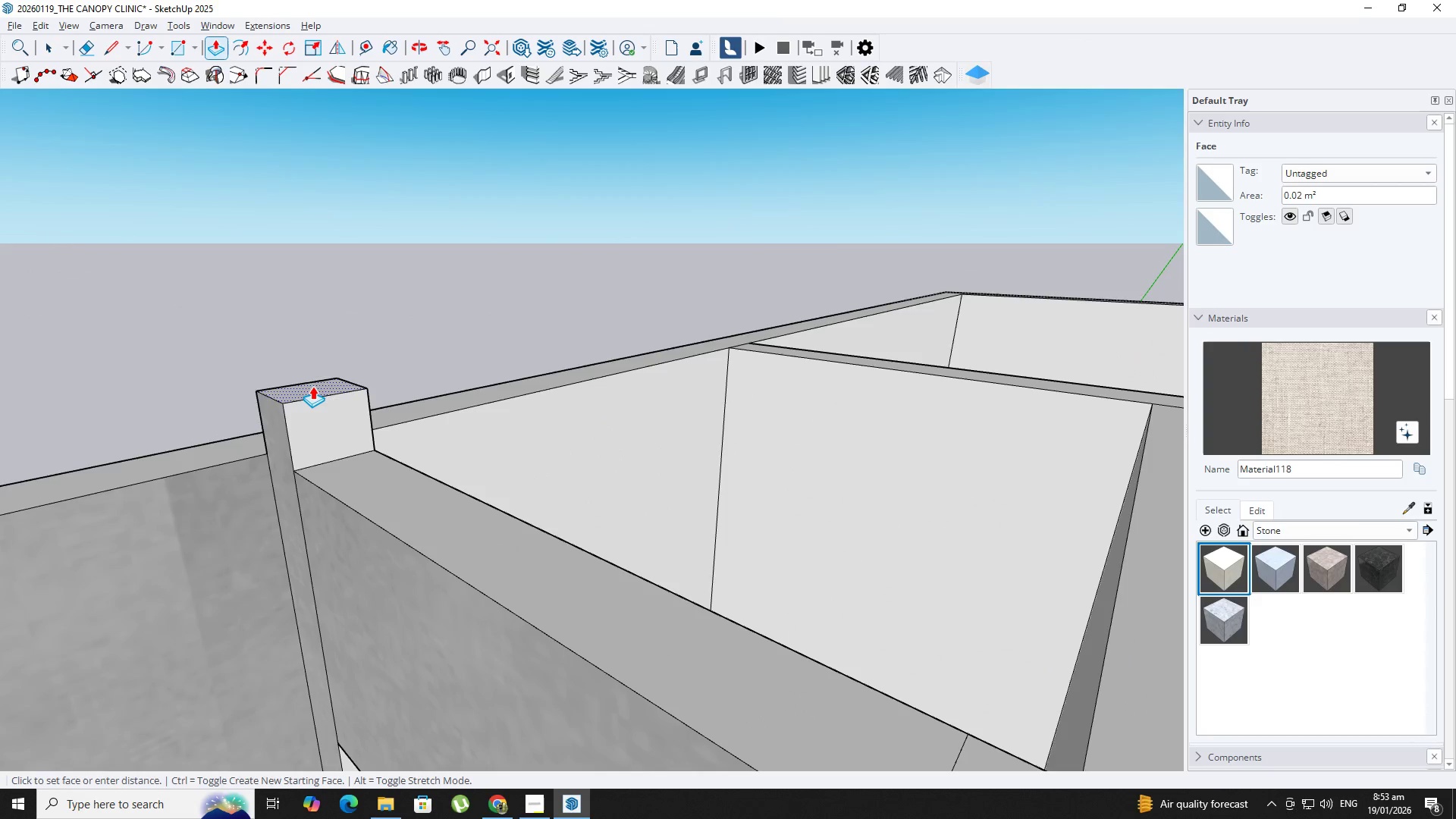 
key(Backquote)
 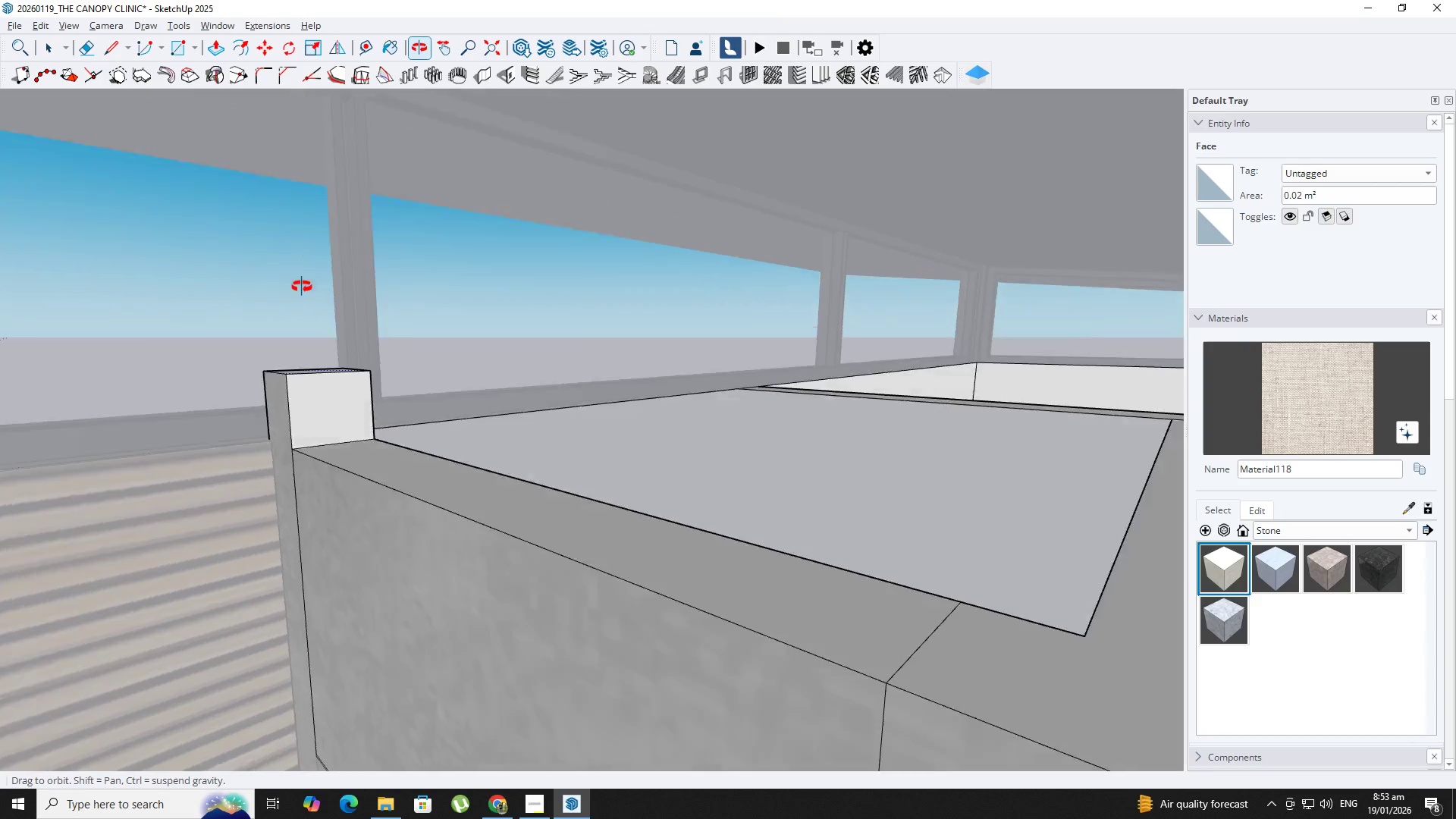 
hold_key(key=ShiftLeft, duration=0.75)
 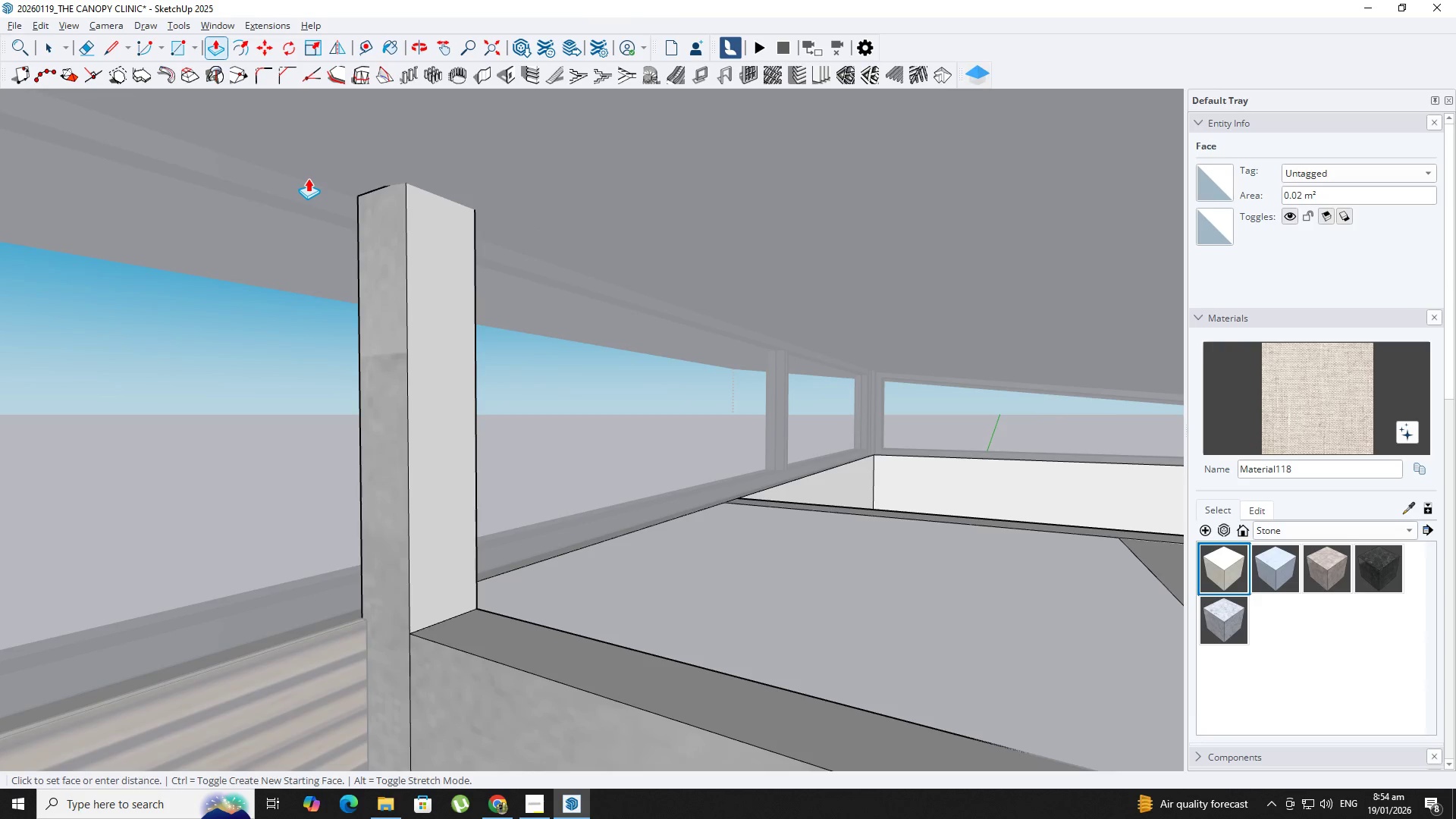 
left_click([447, 627])
 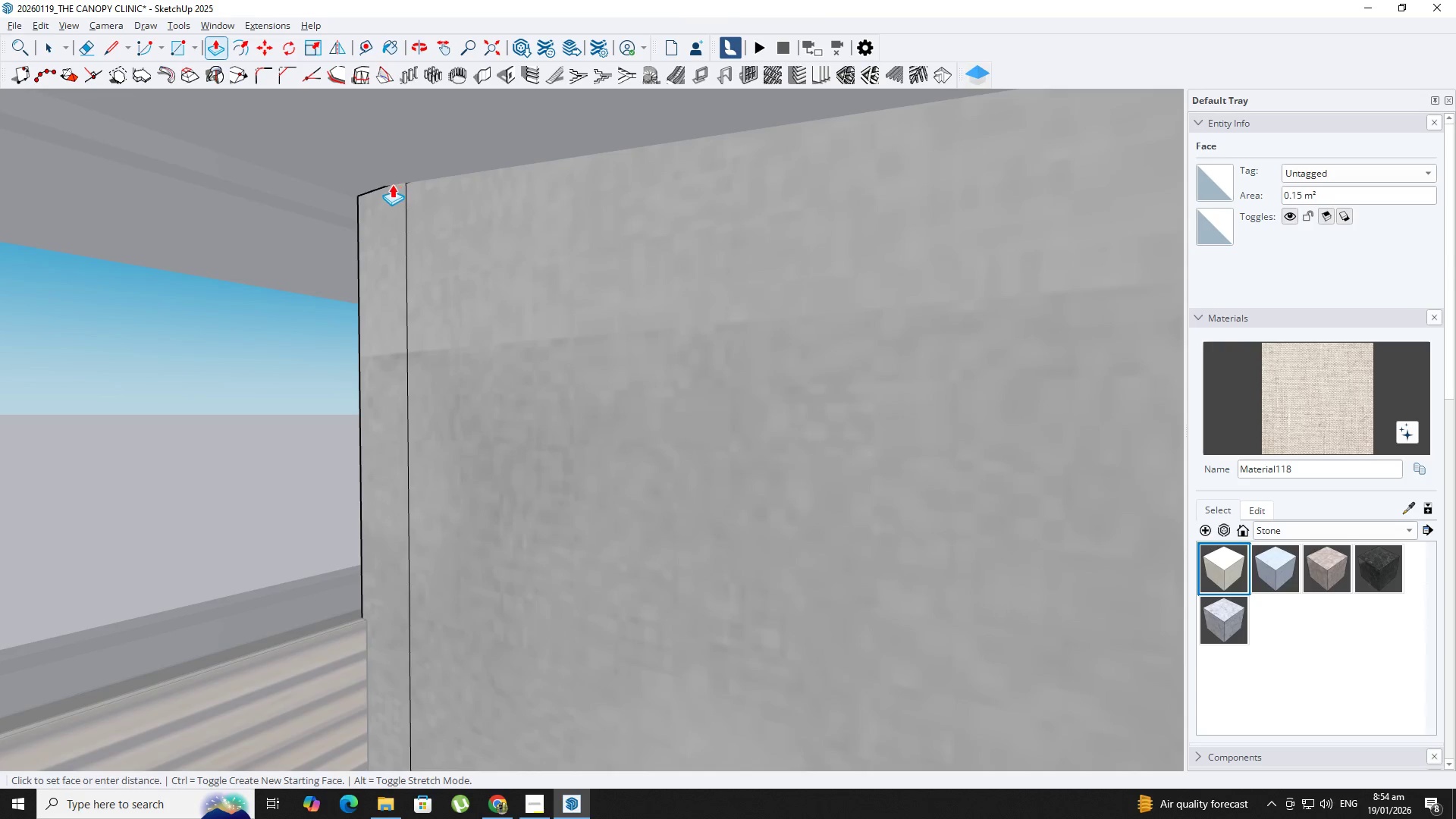 
left_click([371, 190])
 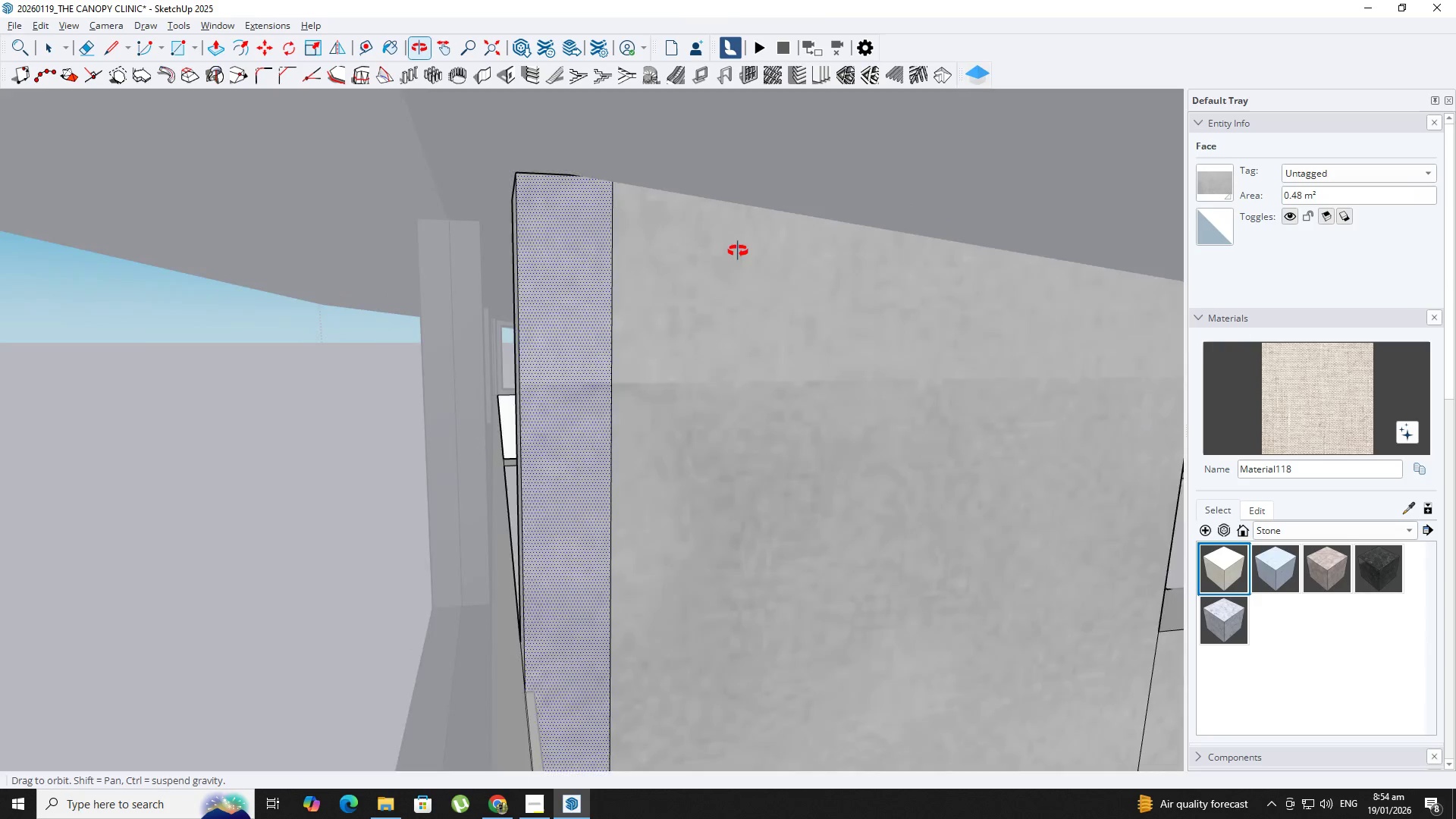 
hold_key(key=ShiftLeft, duration=0.86)
 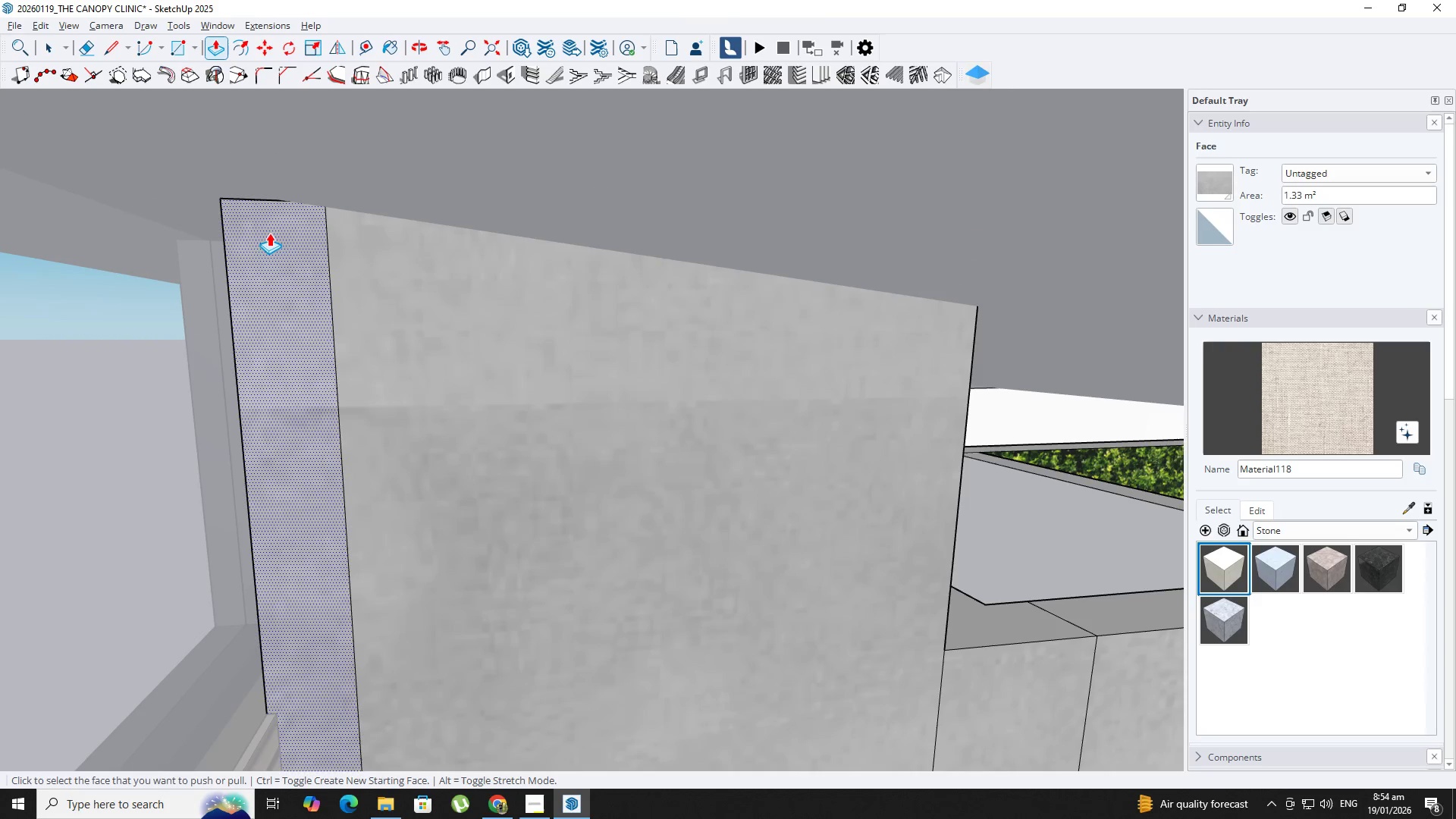 
key(Backquote)
 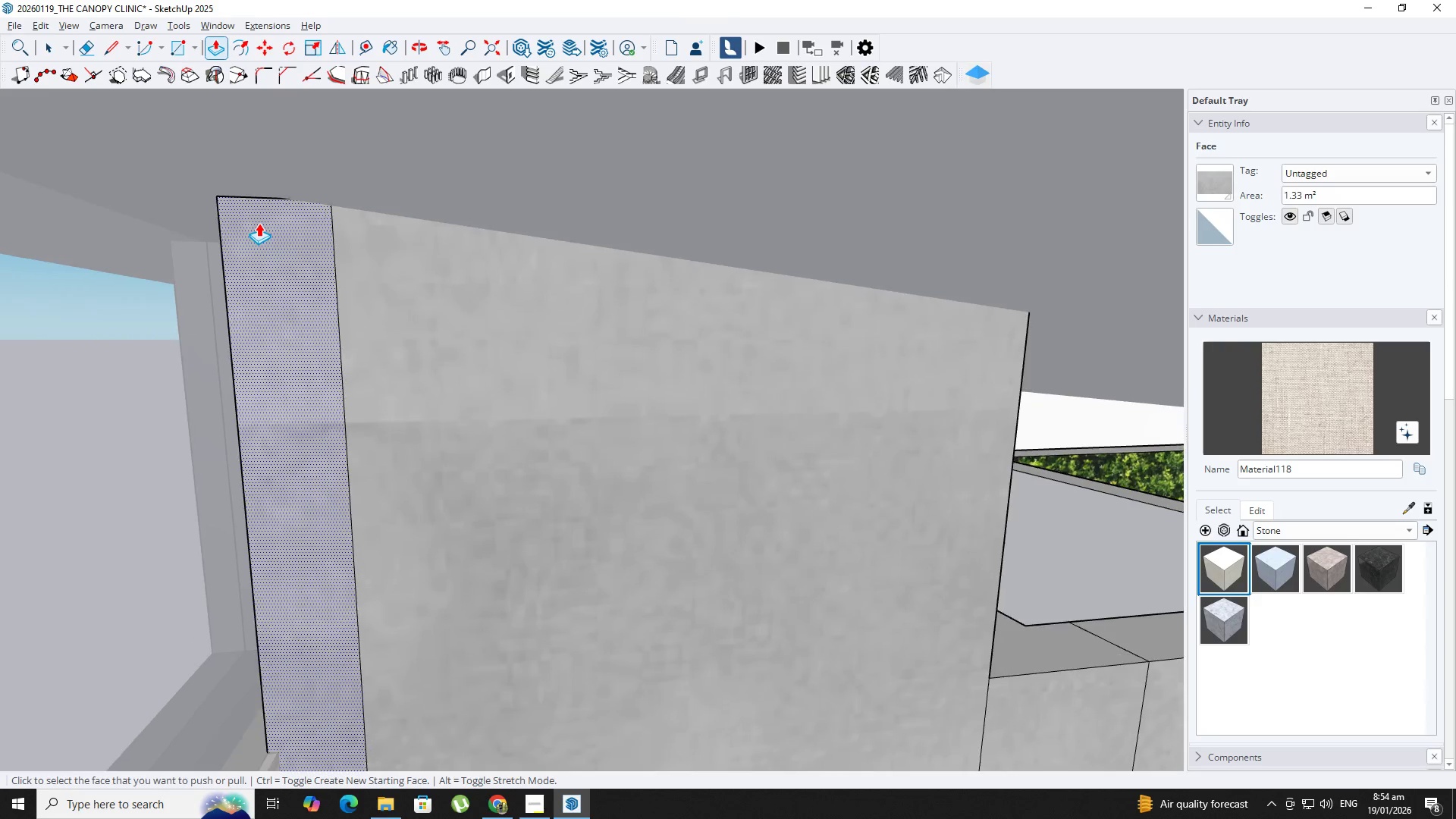 
hold_key(key=ShiftLeft, duration=0.41)
 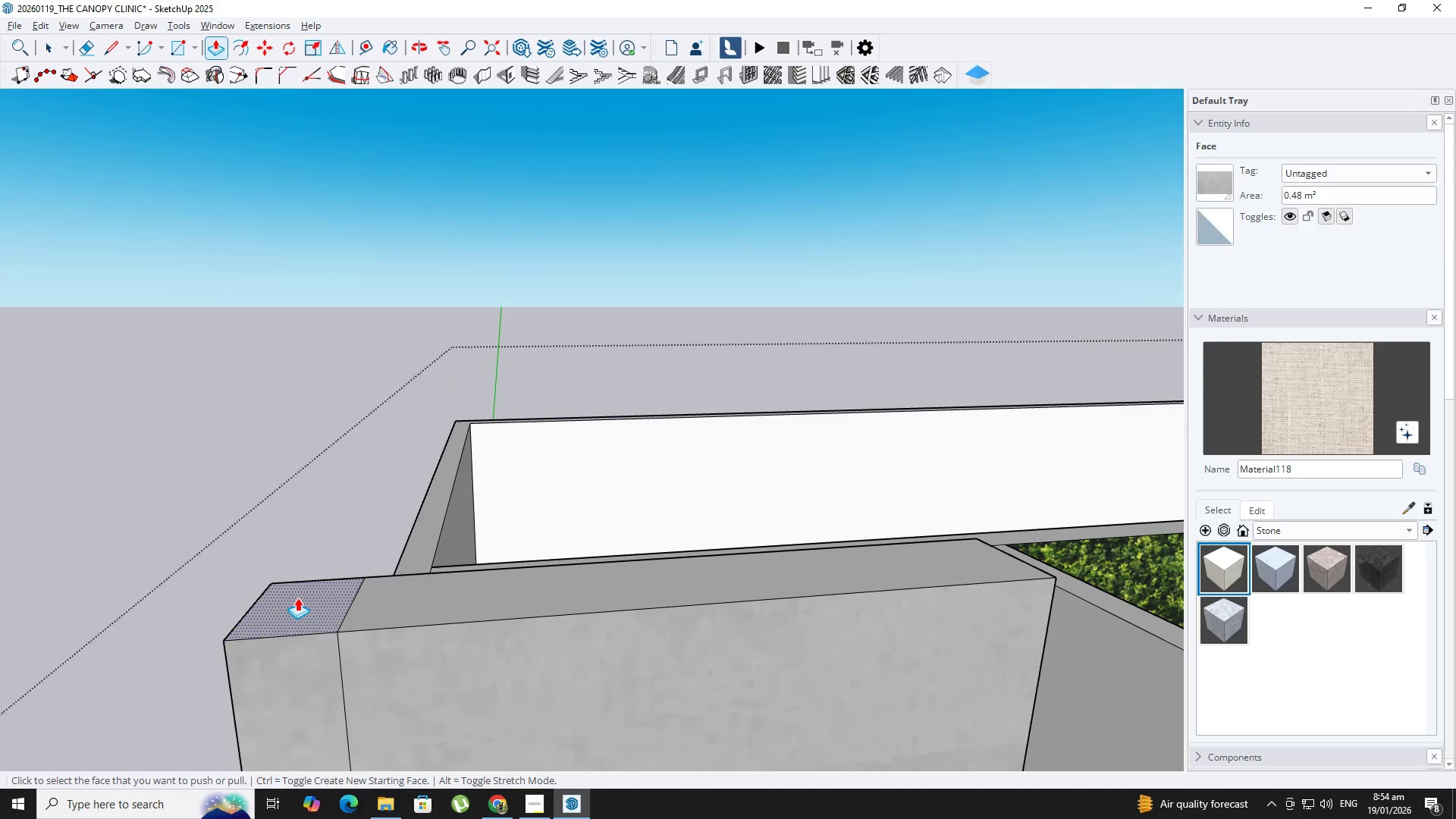 
scroll: coordinate [259, 223], scroll_direction: up, amount: 1.0
 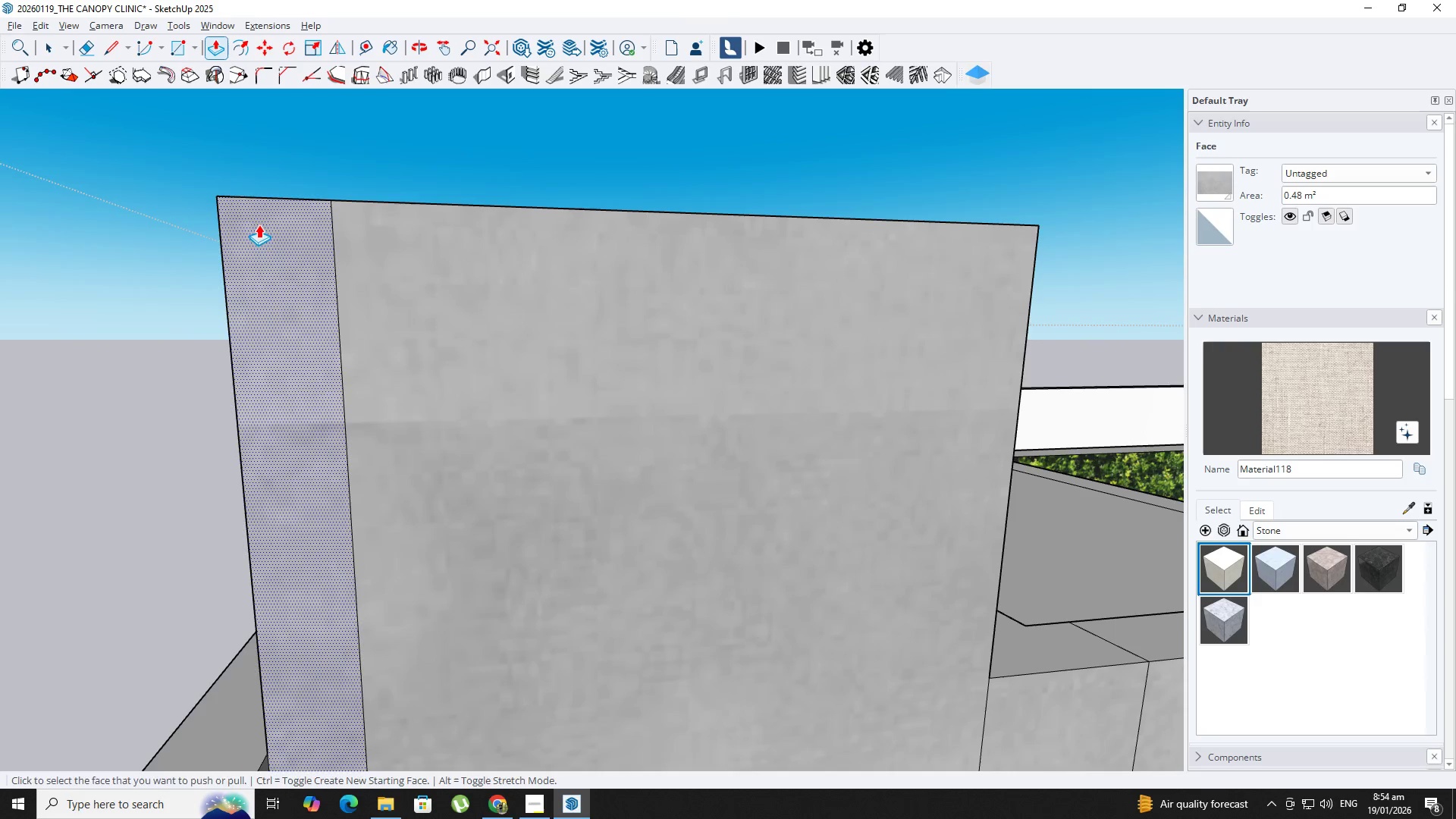 
left_click([297, 599])
 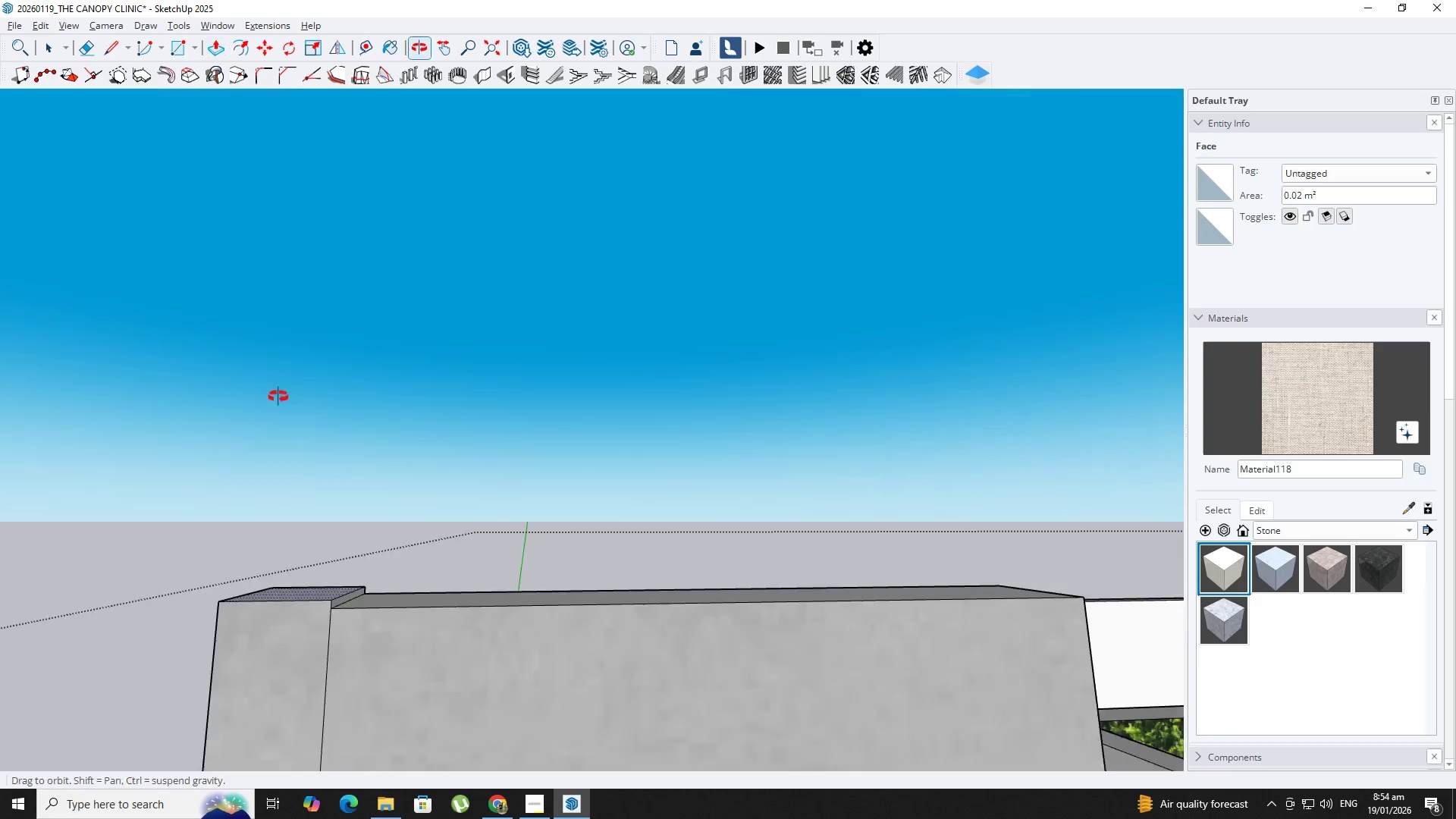 
key(Backquote)
 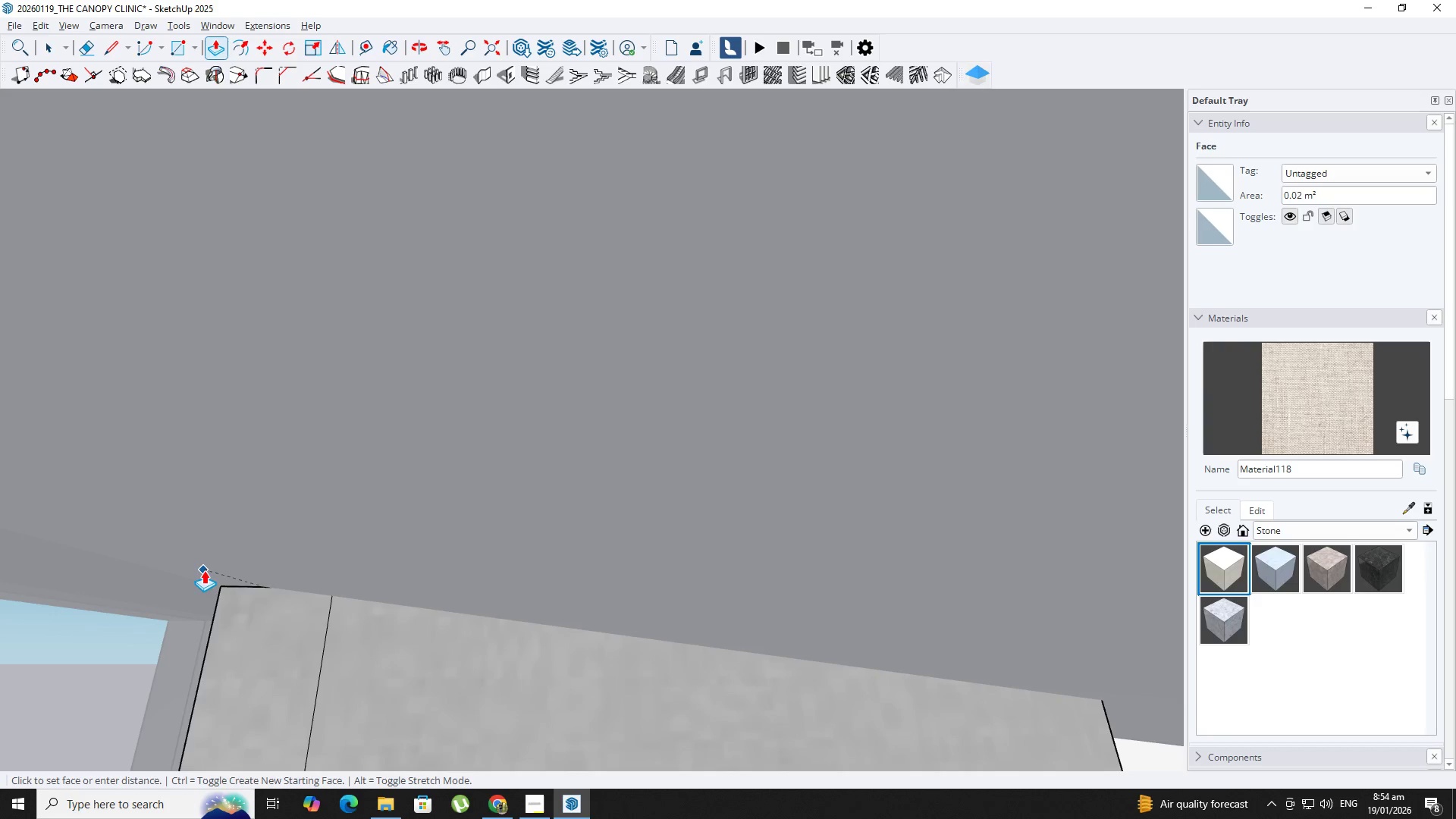 
key(Backquote)
 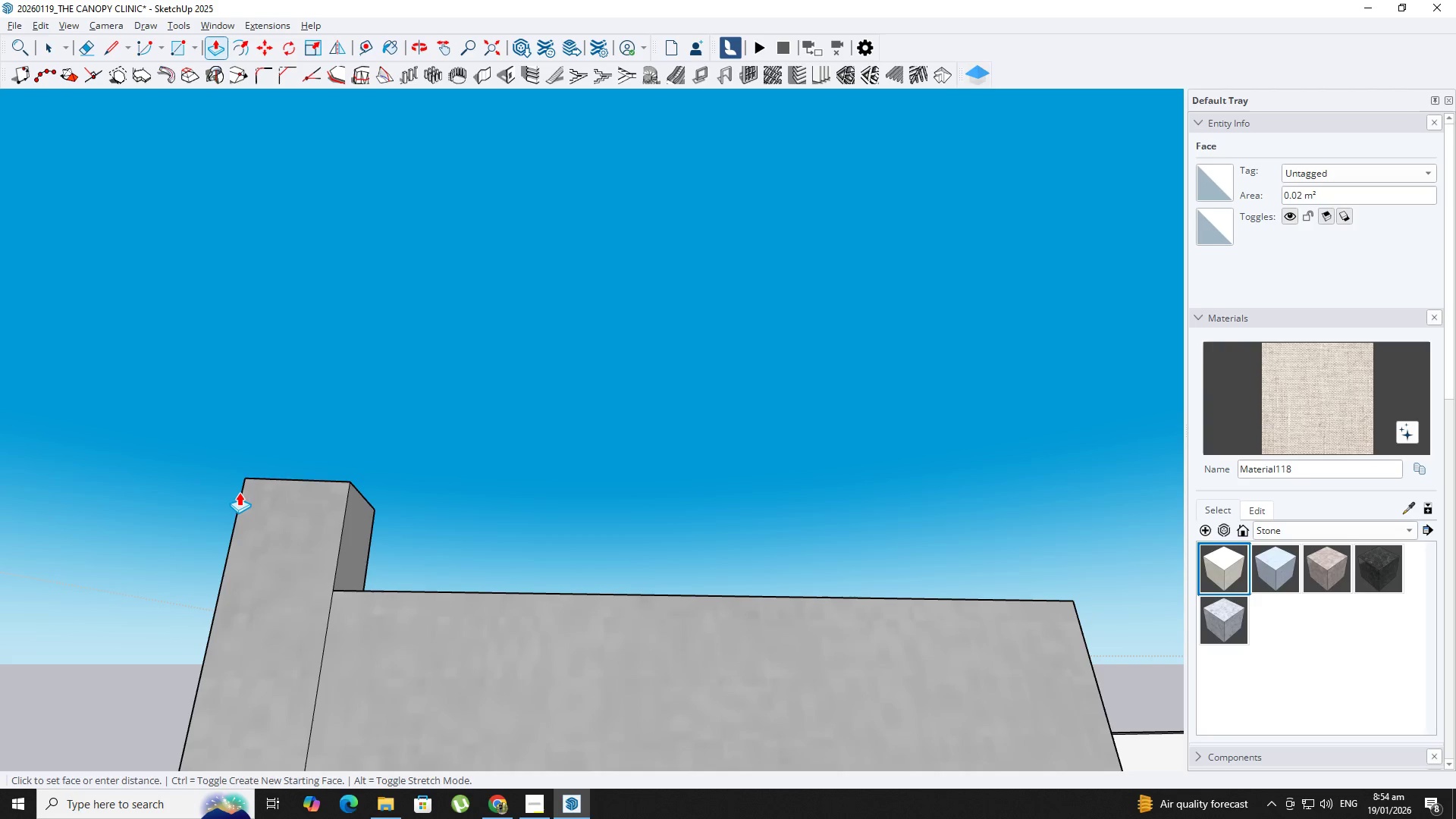 
left_click([239, 492])
 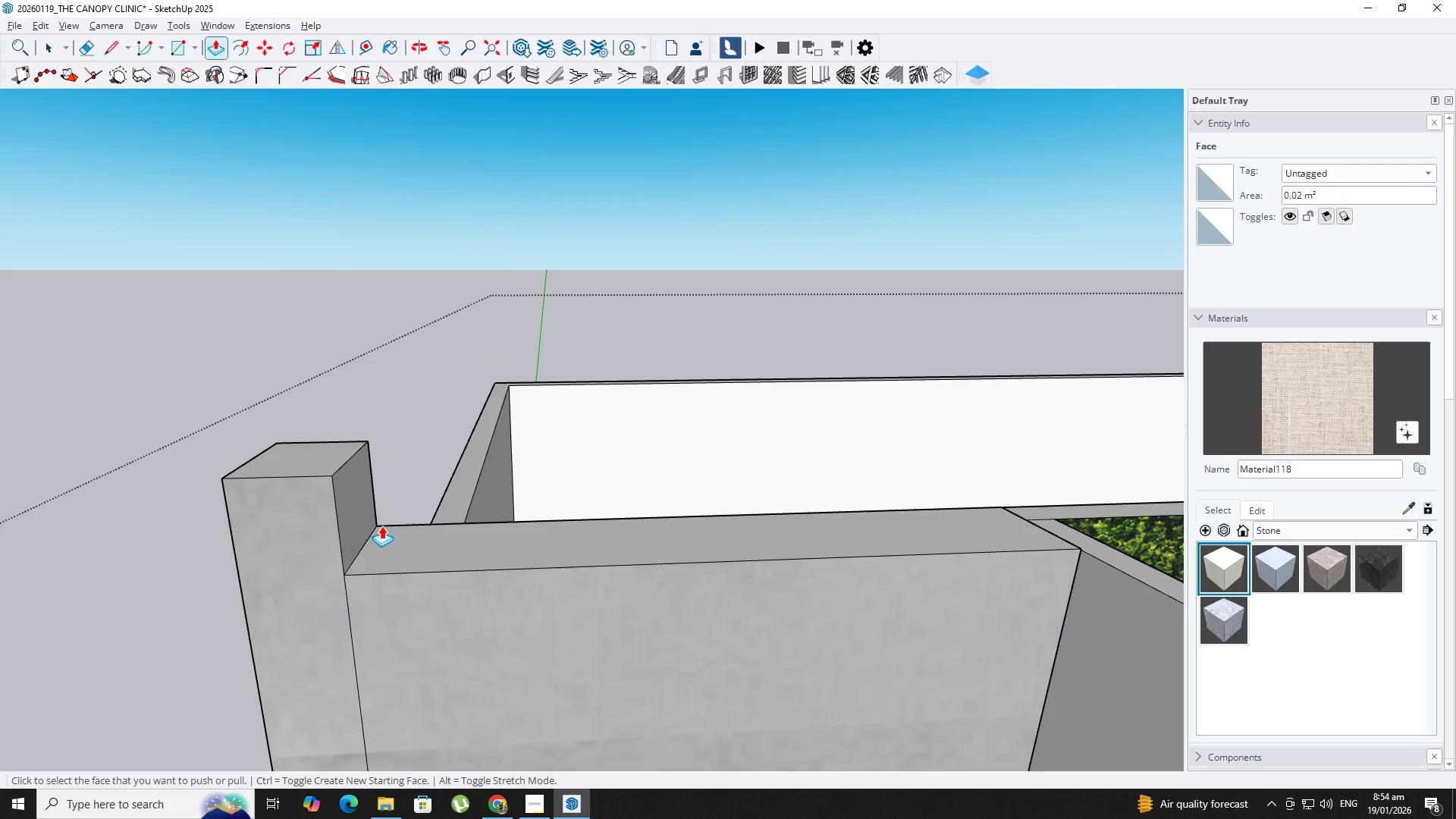 
left_click([374, 544])
 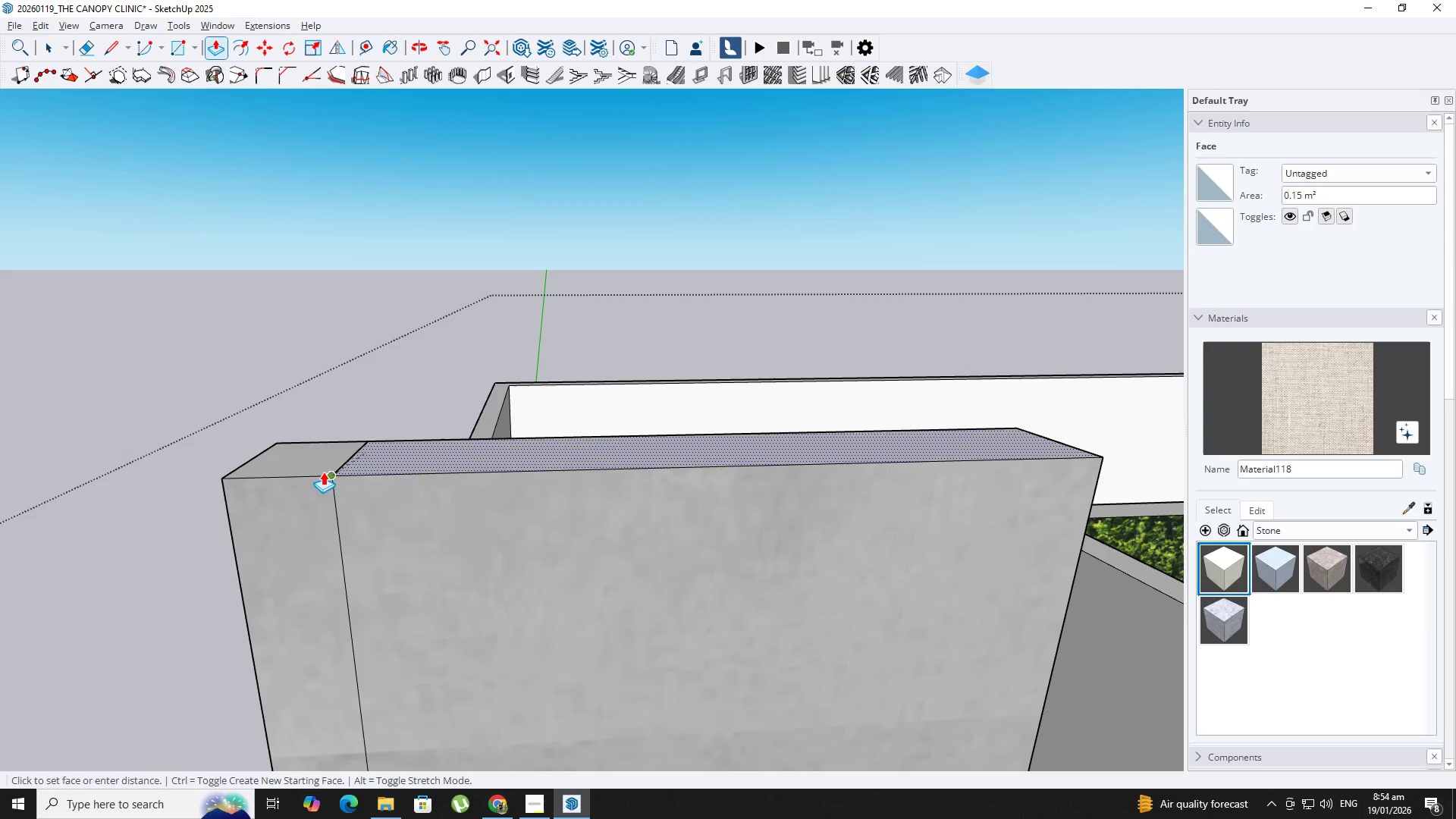 
hold_key(key=ShiftLeft, duration=0.42)
scroll: coordinate [479, 497], scroll_direction: down, amount: 6.0
 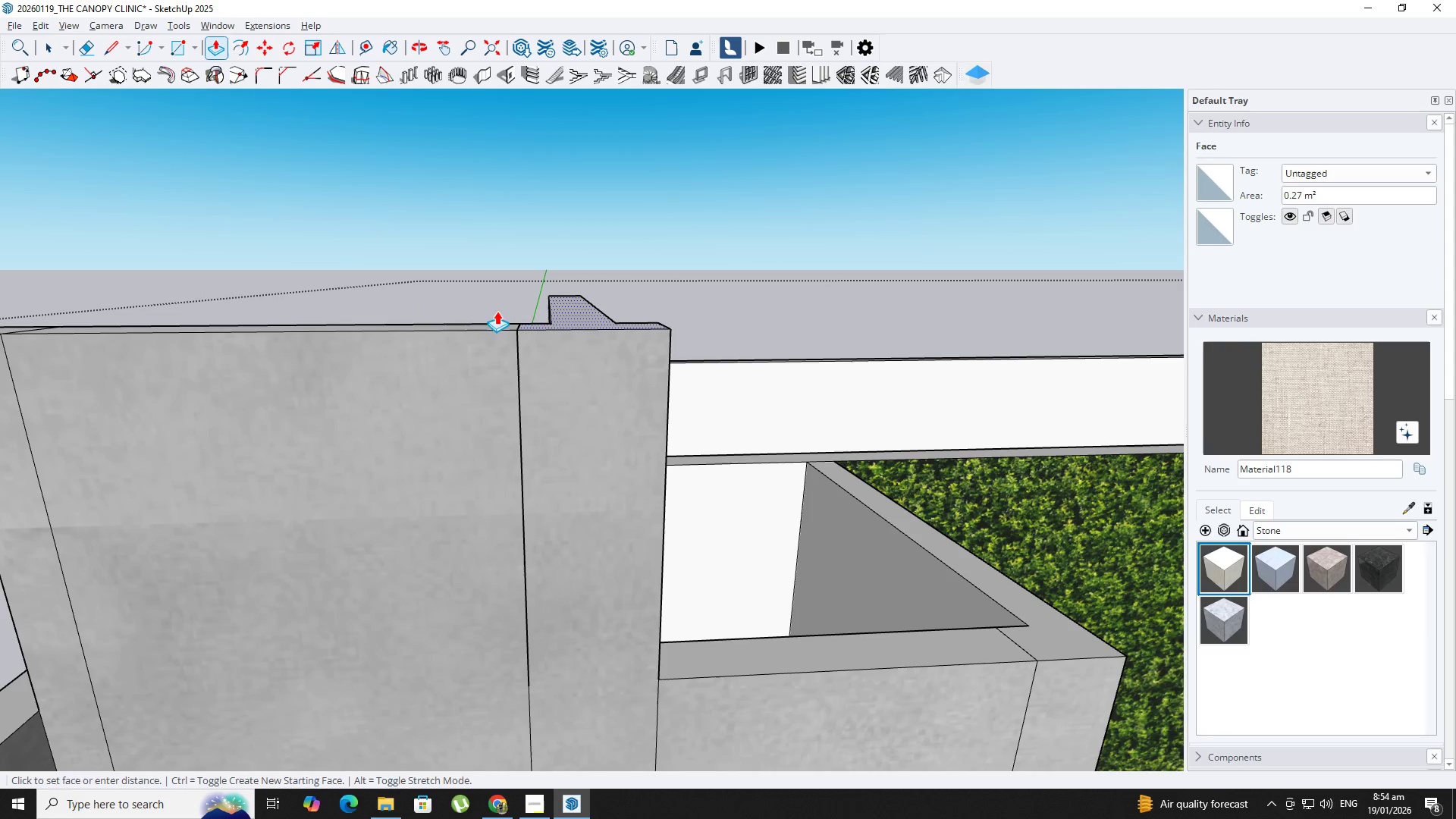 
left_click([497, 322])
 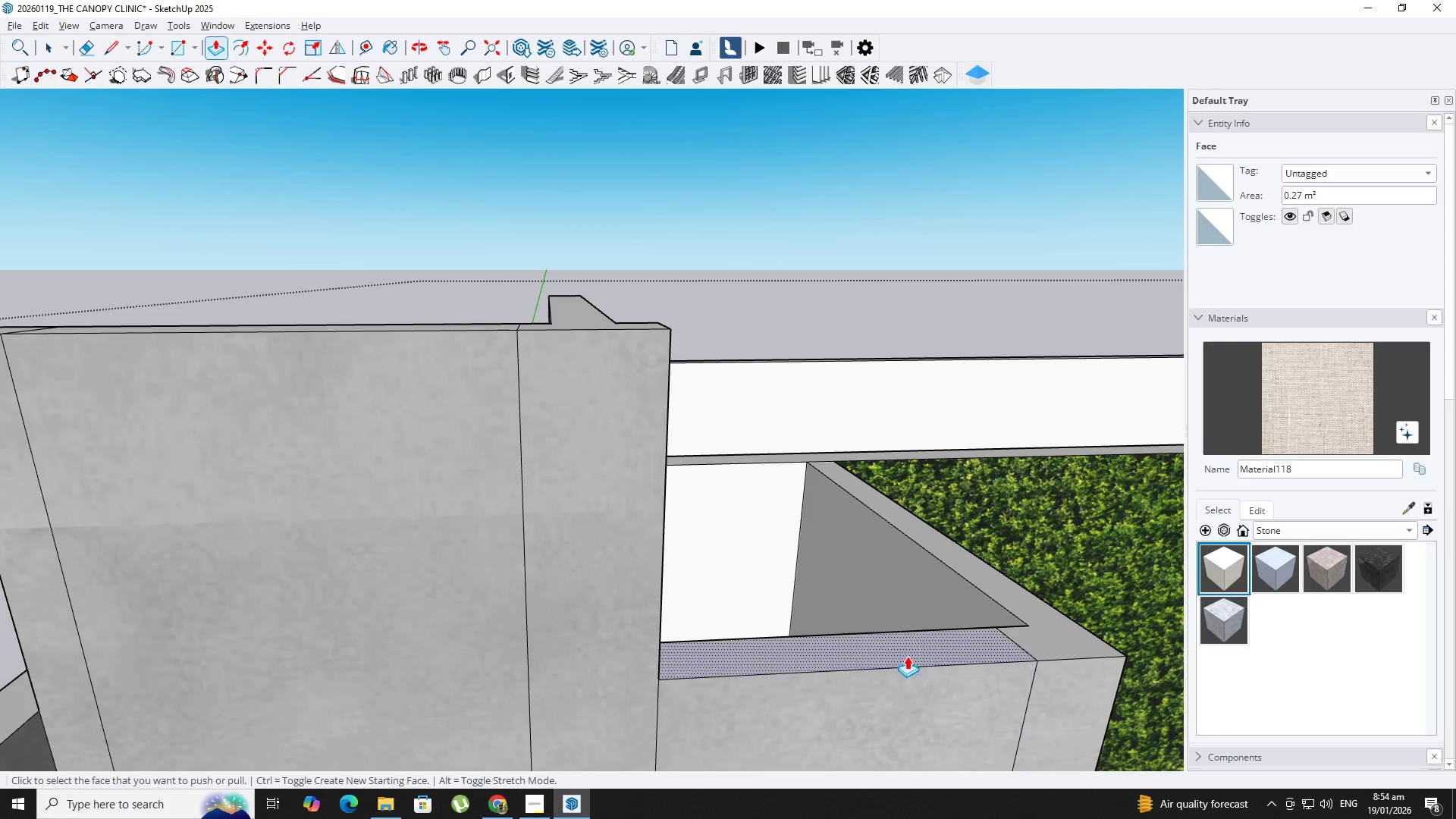 
left_click([910, 637])
 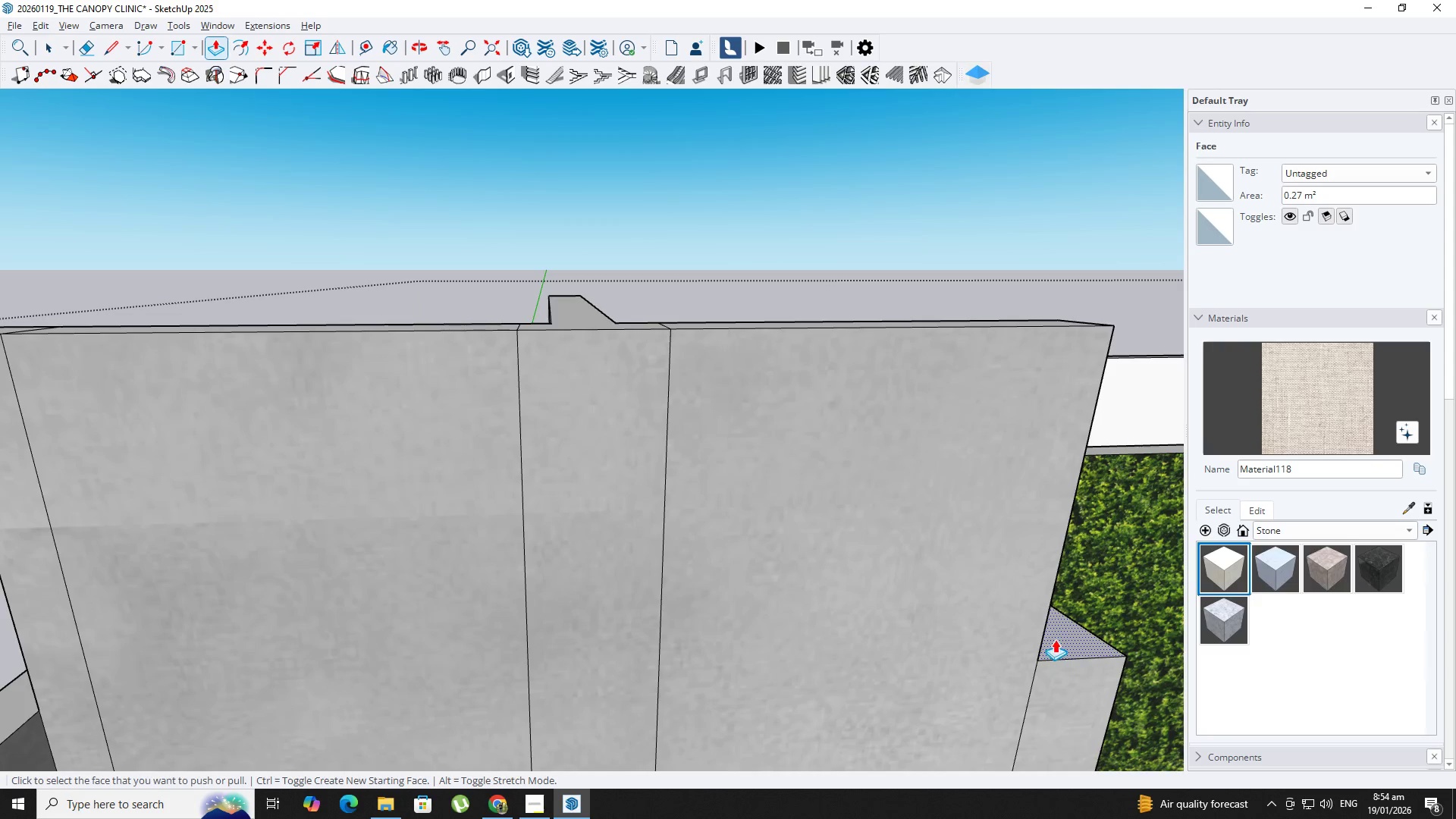 
double_click([1053, 638])
 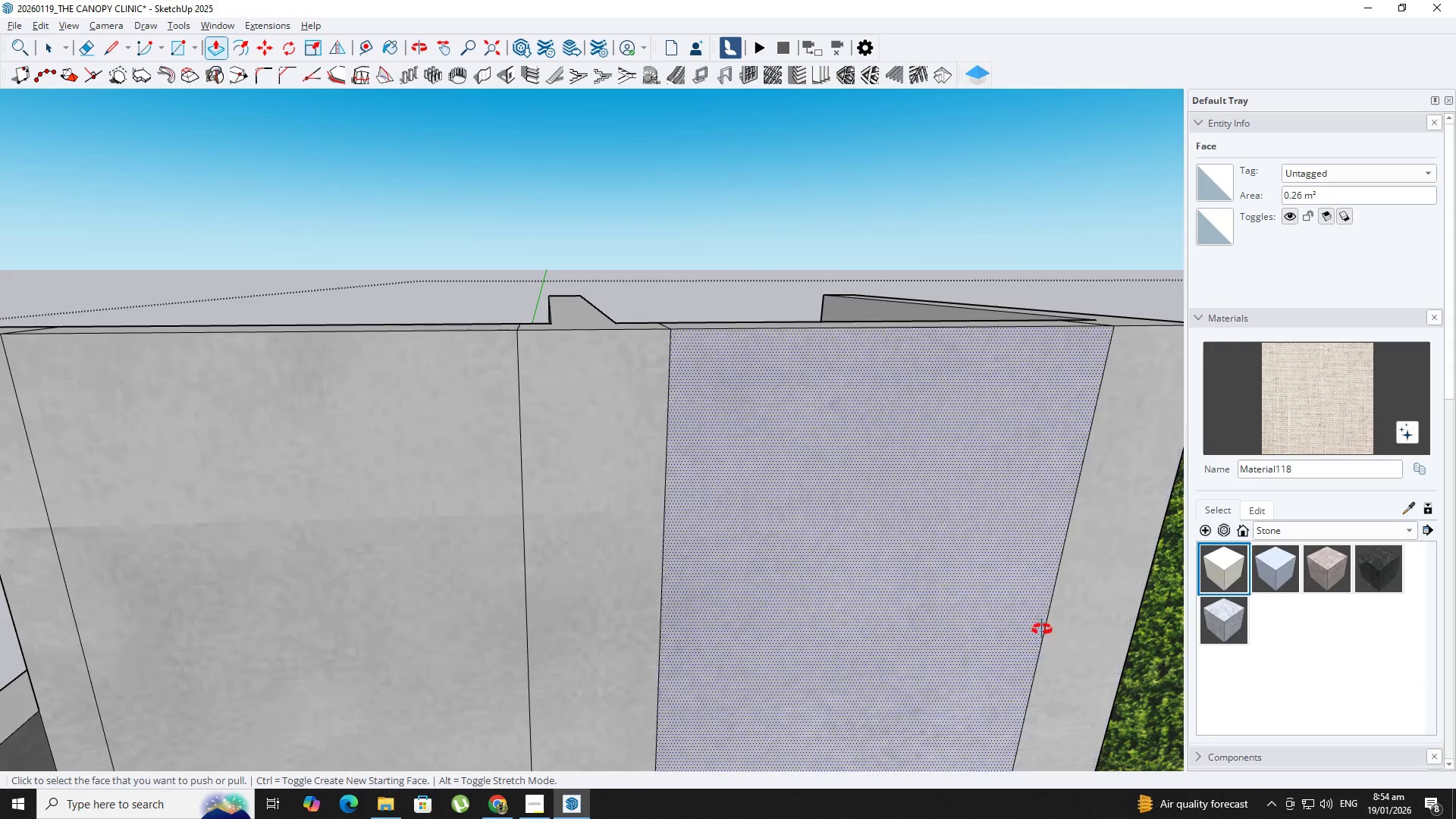 
hold_key(key=ShiftLeft, duration=0.58)
 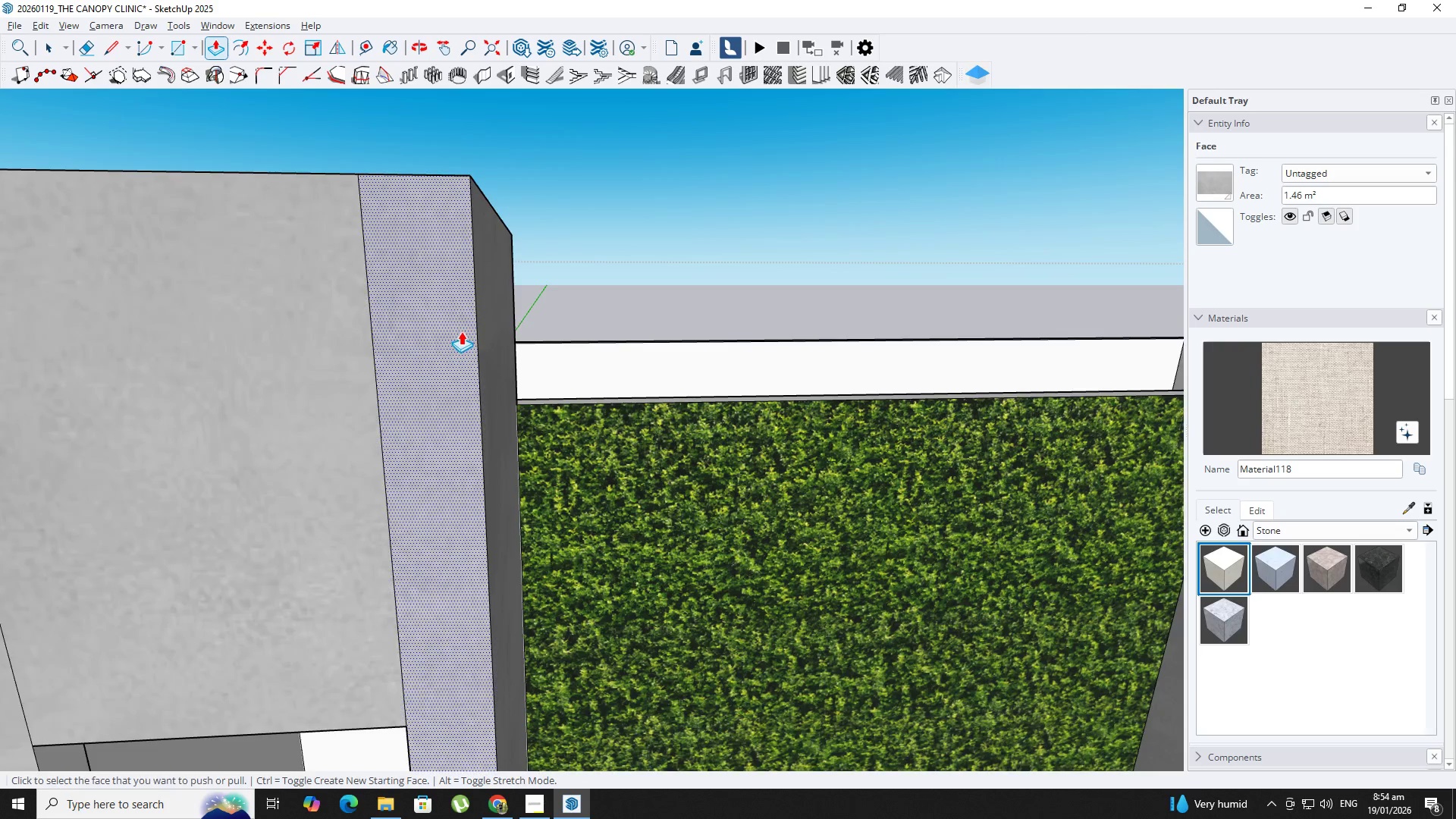 
scroll: coordinate [461, 331], scroll_direction: up, amount: 1.0
 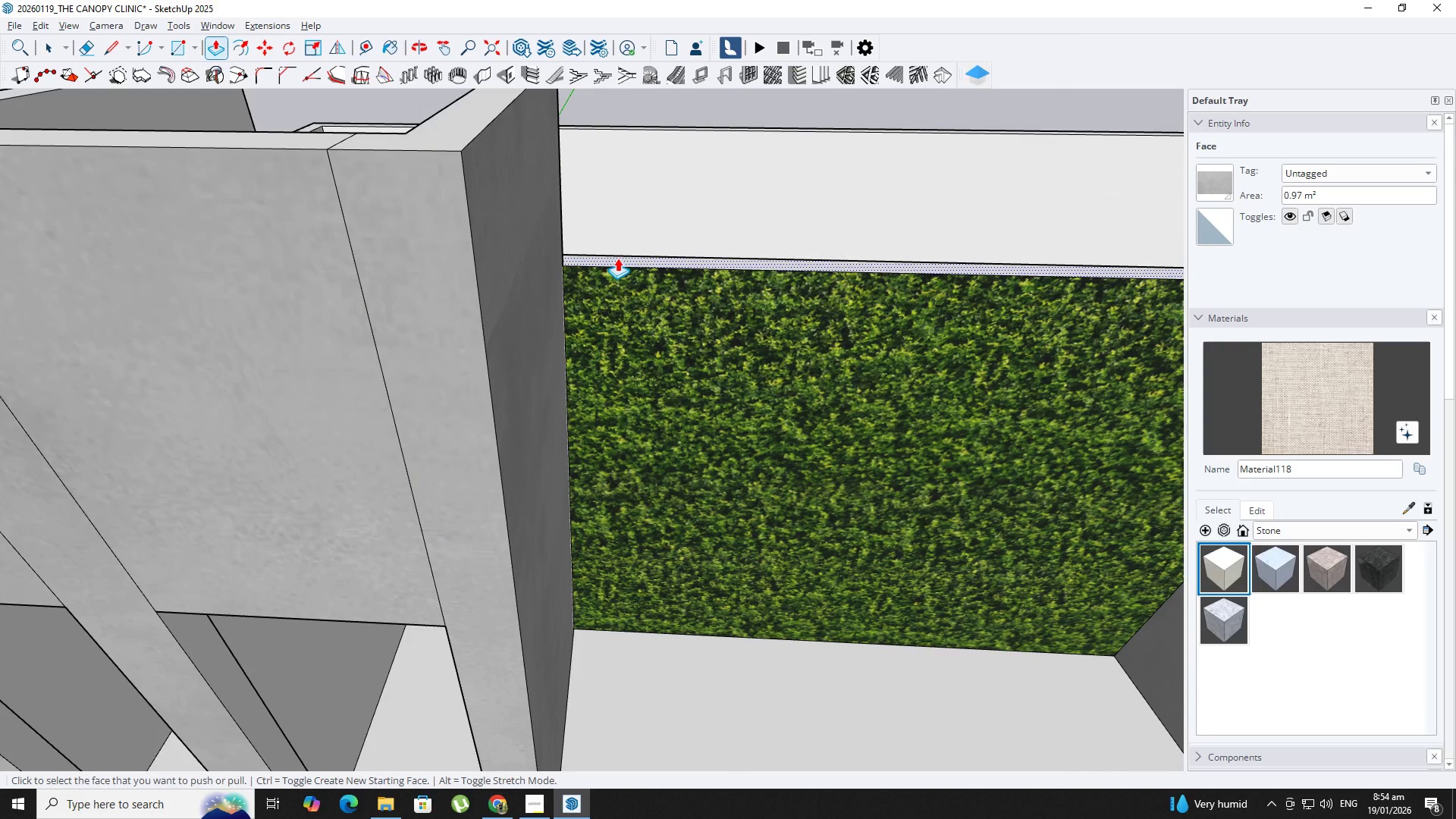 
double_click([617, 259])
 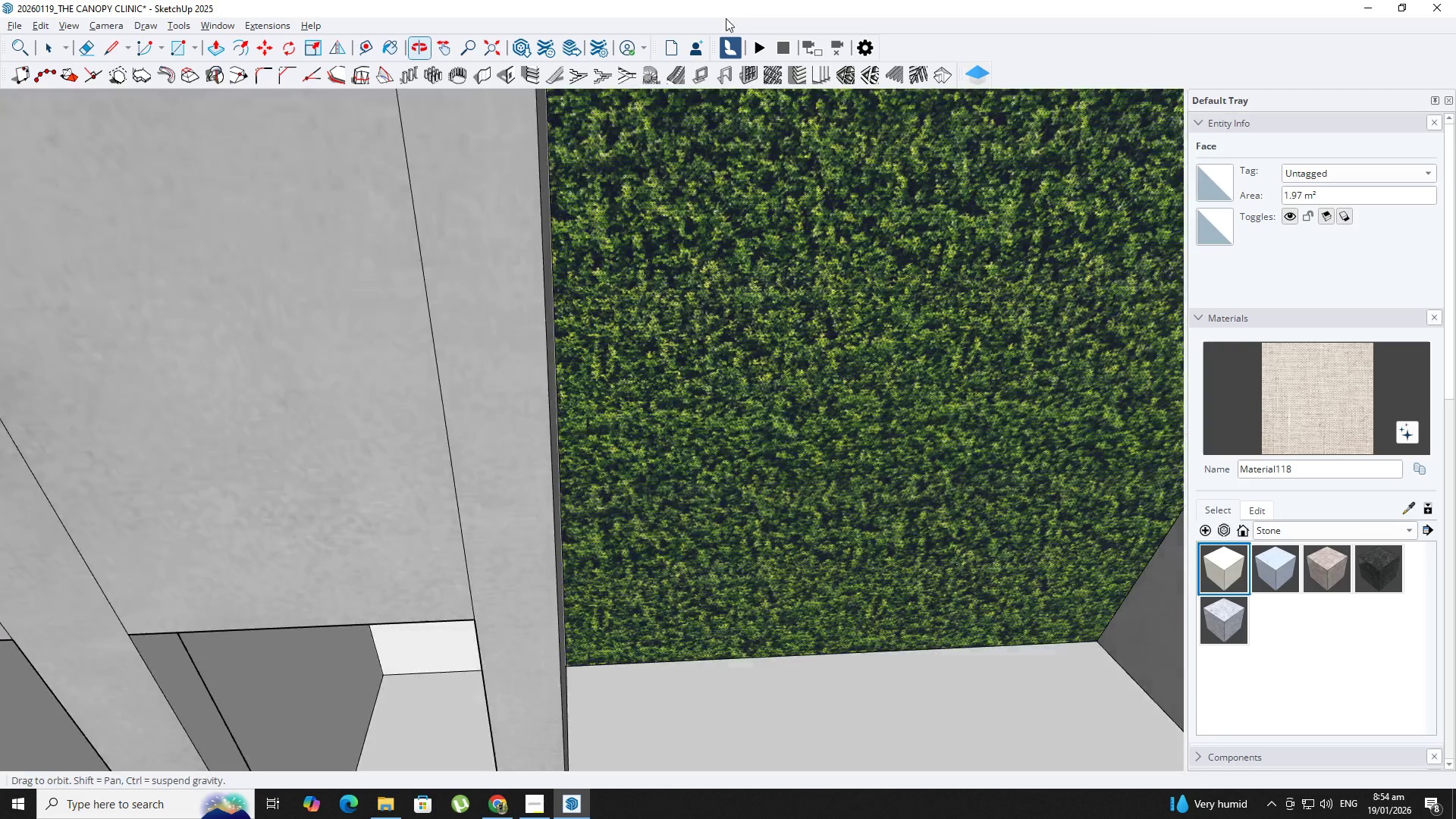 
hold_key(key=ShiftLeft, duration=0.42)
 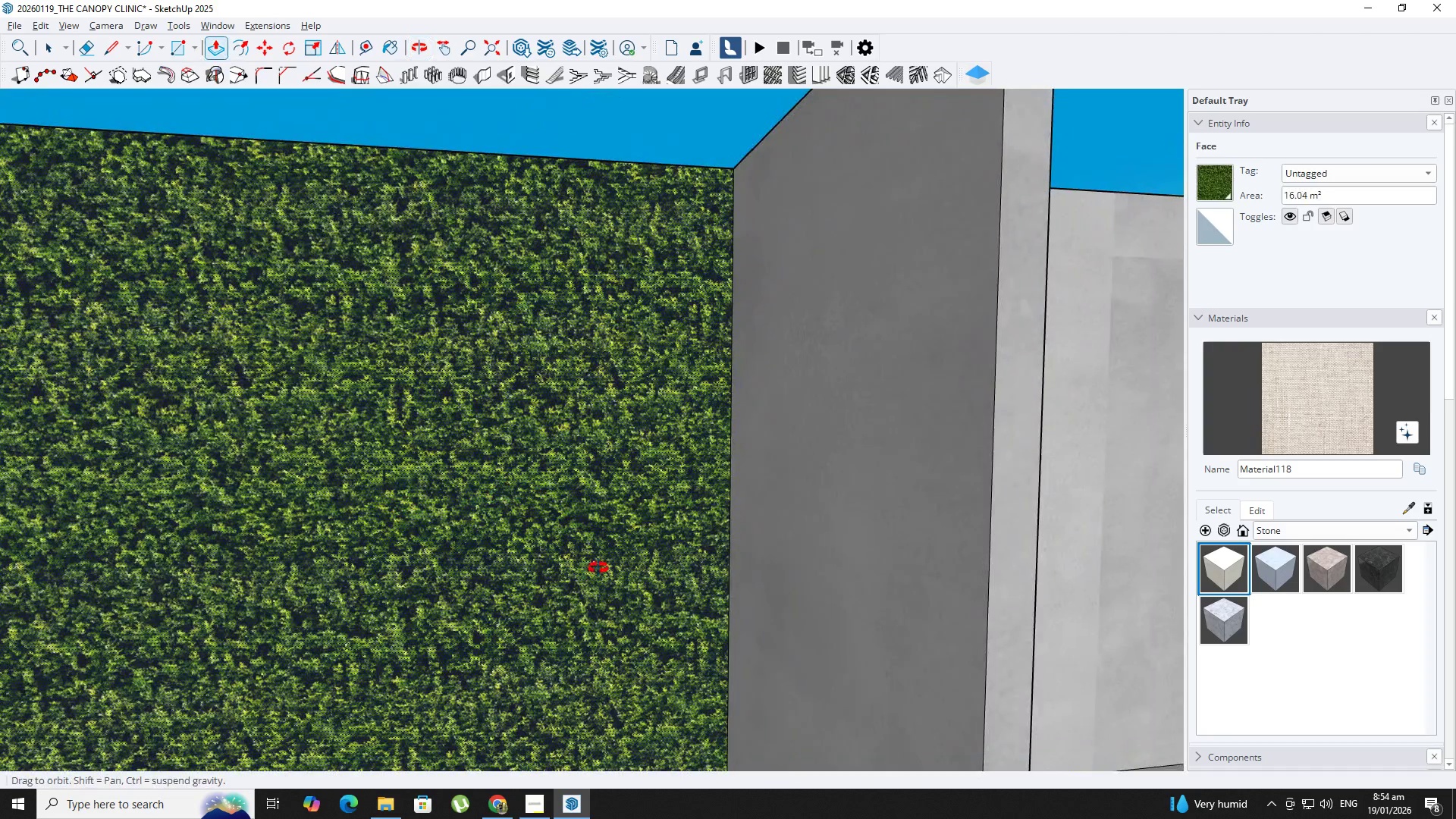 
scroll: coordinate [740, 391], scroll_direction: down, amount: 13.0
 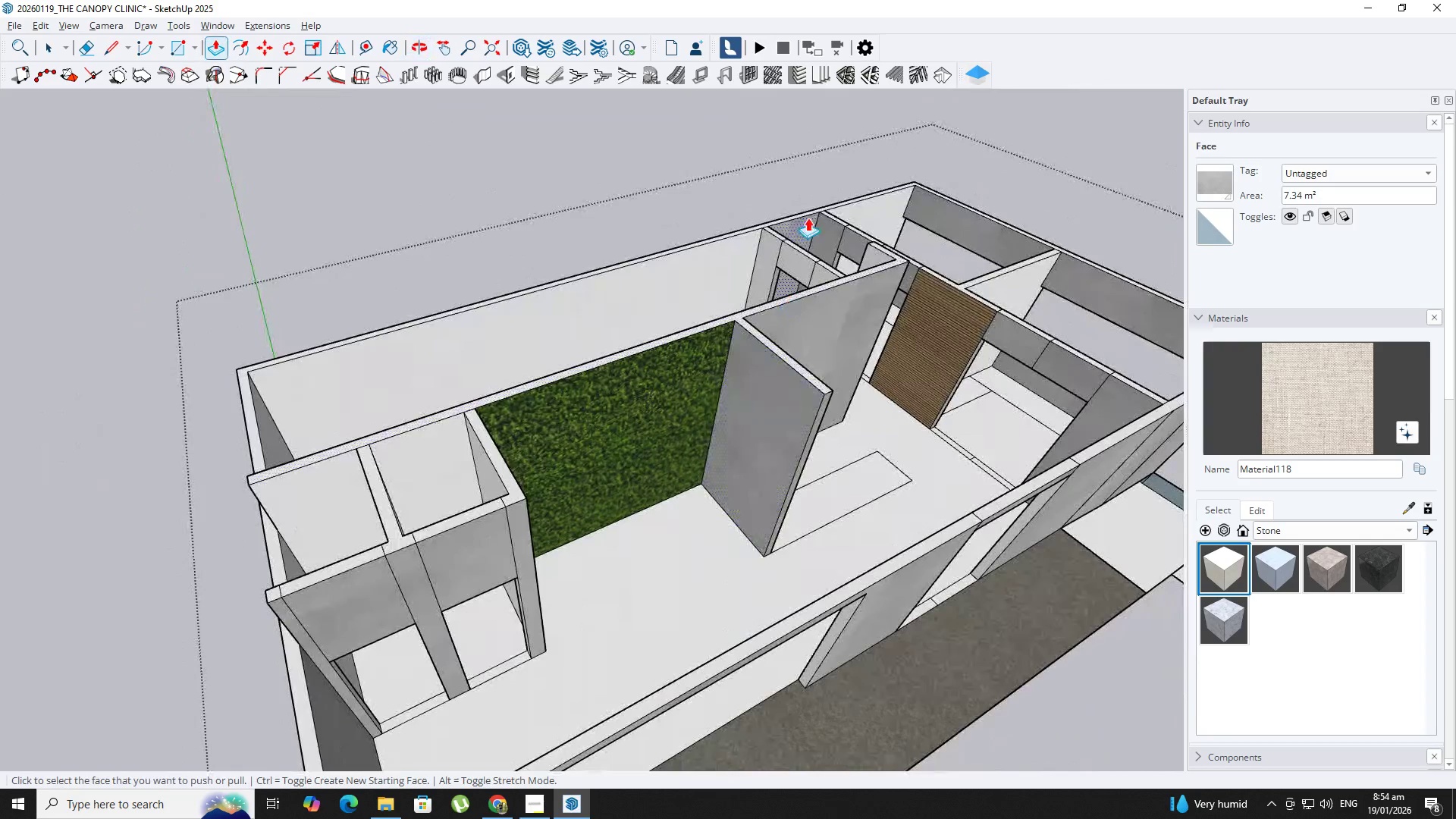 
scroll: coordinate [837, 266], scroll_direction: up, amount: 6.0
 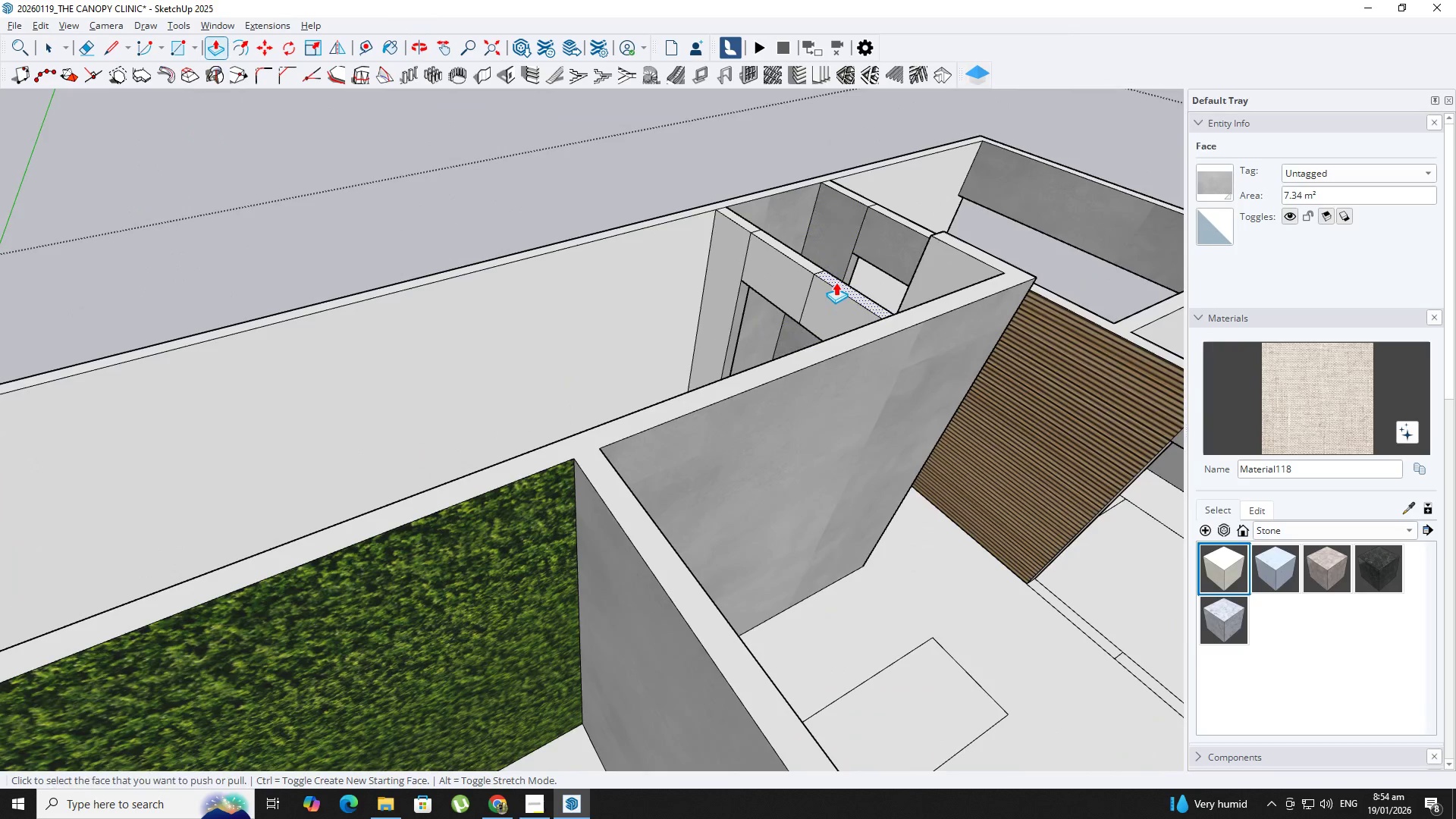 
double_click([837, 282])
 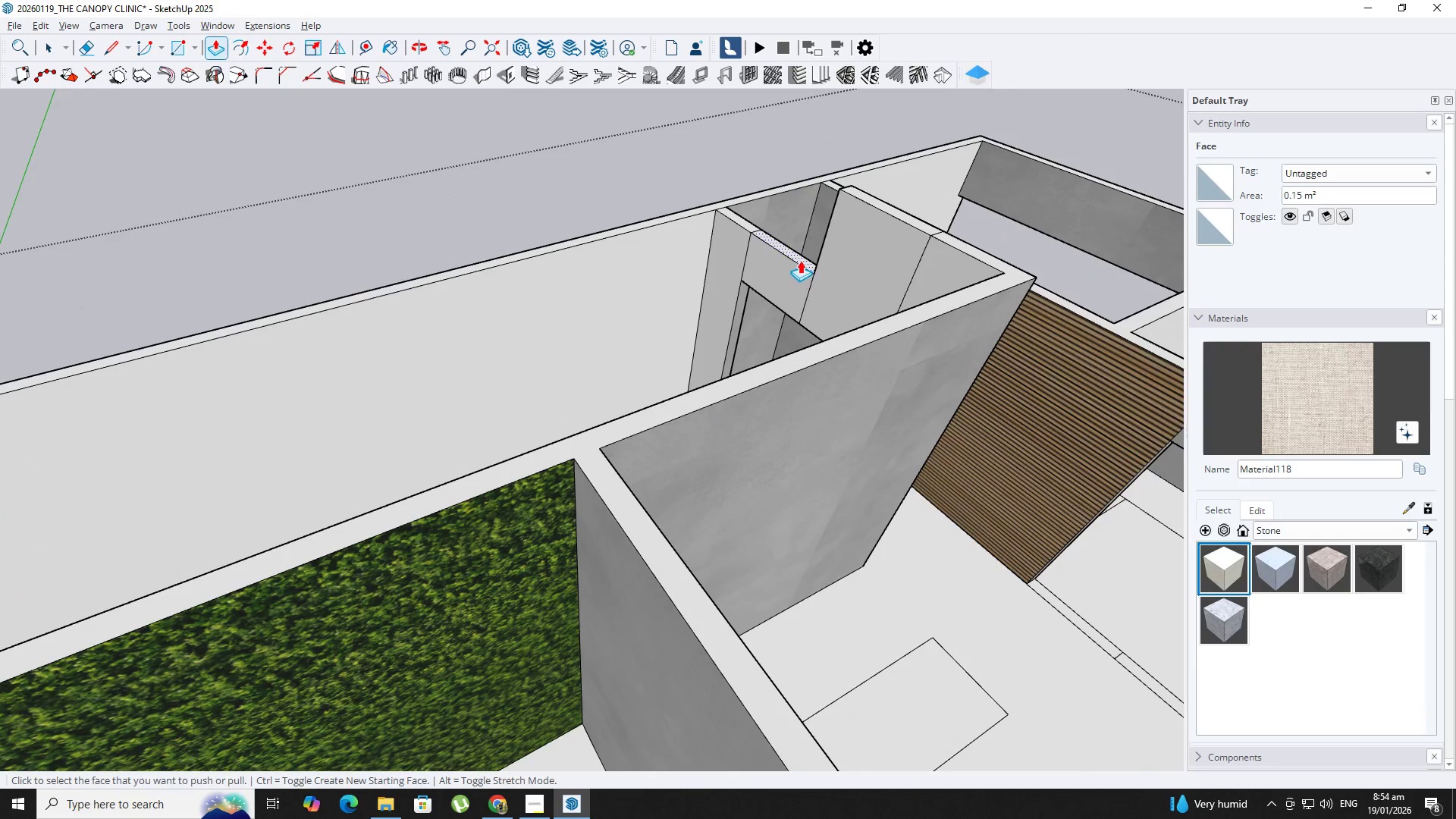 
double_click([800, 260])
 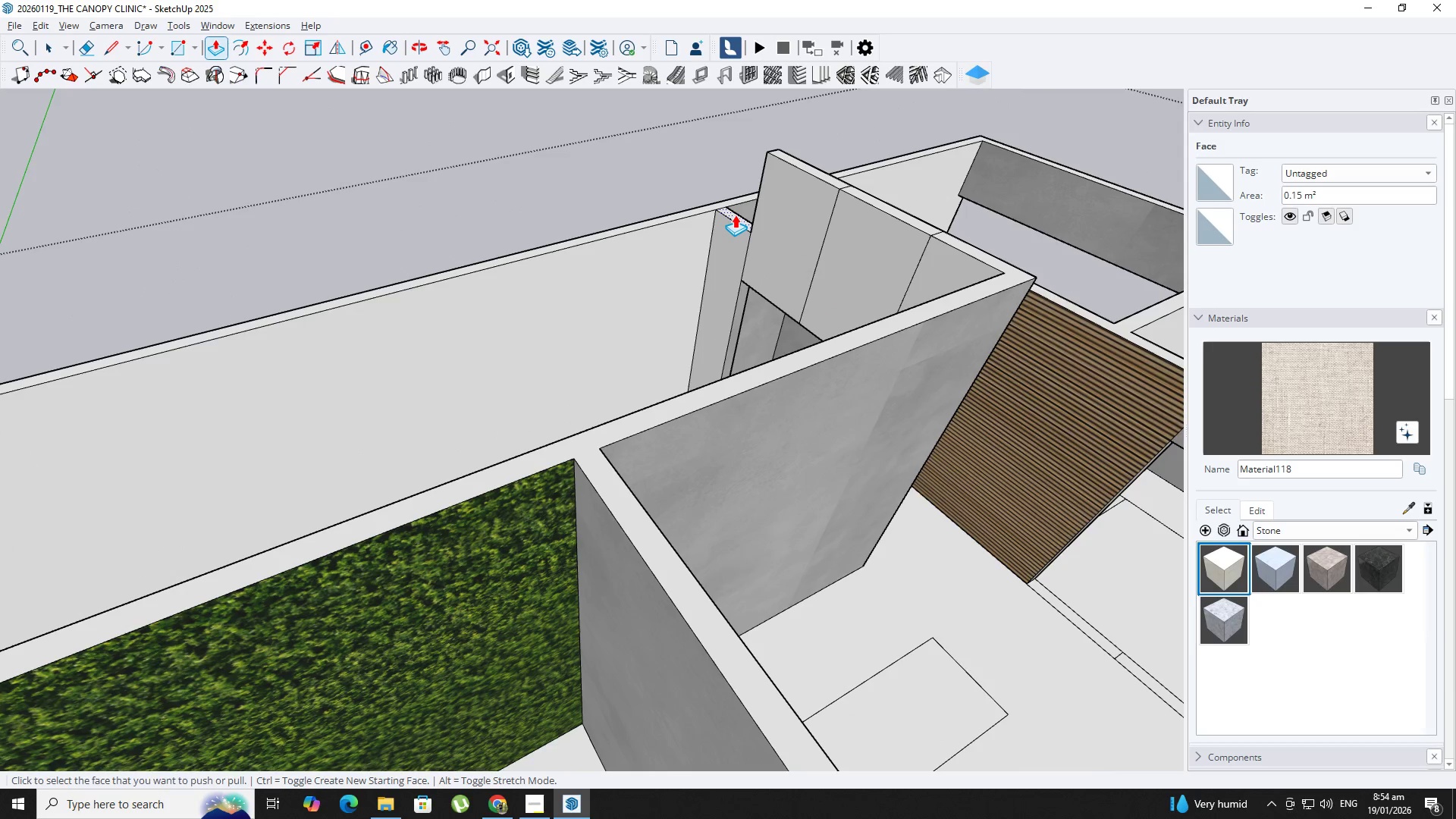 
double_click([735, 215])
 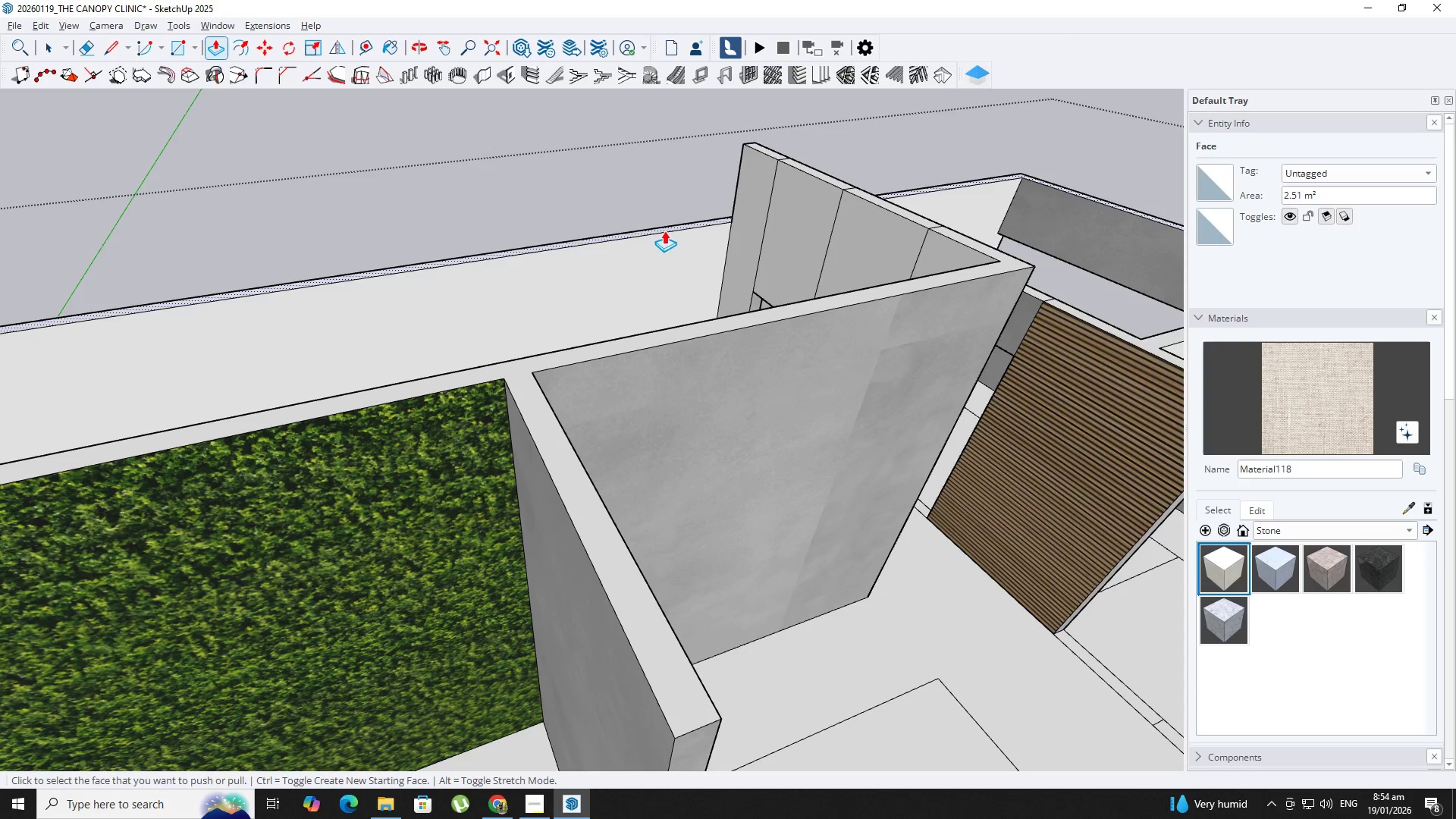 
key(Shift+ShiftLeft)
 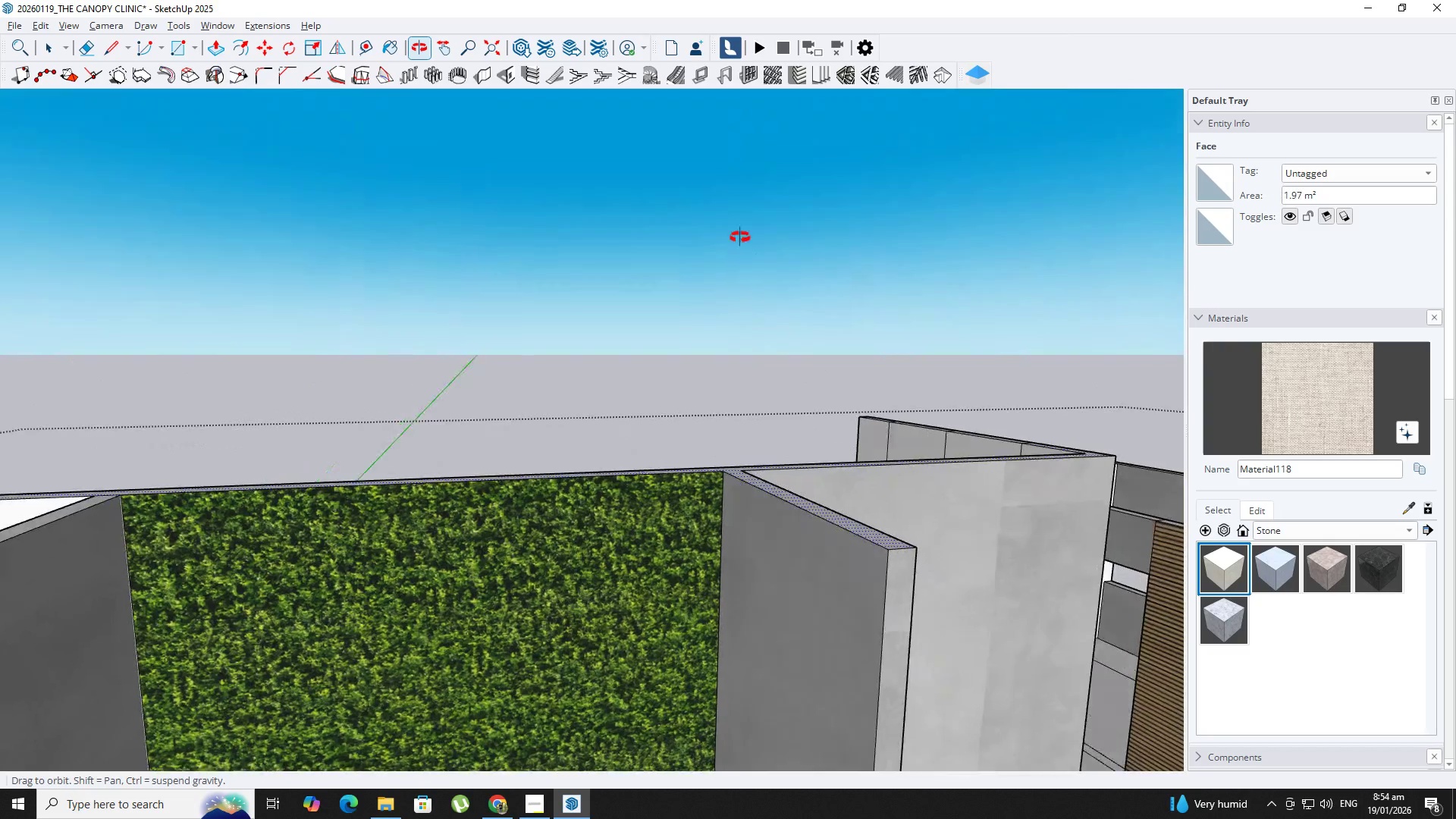 
scroll: coordinate [524, 328], scroll_direction: down, amount: 2.0
 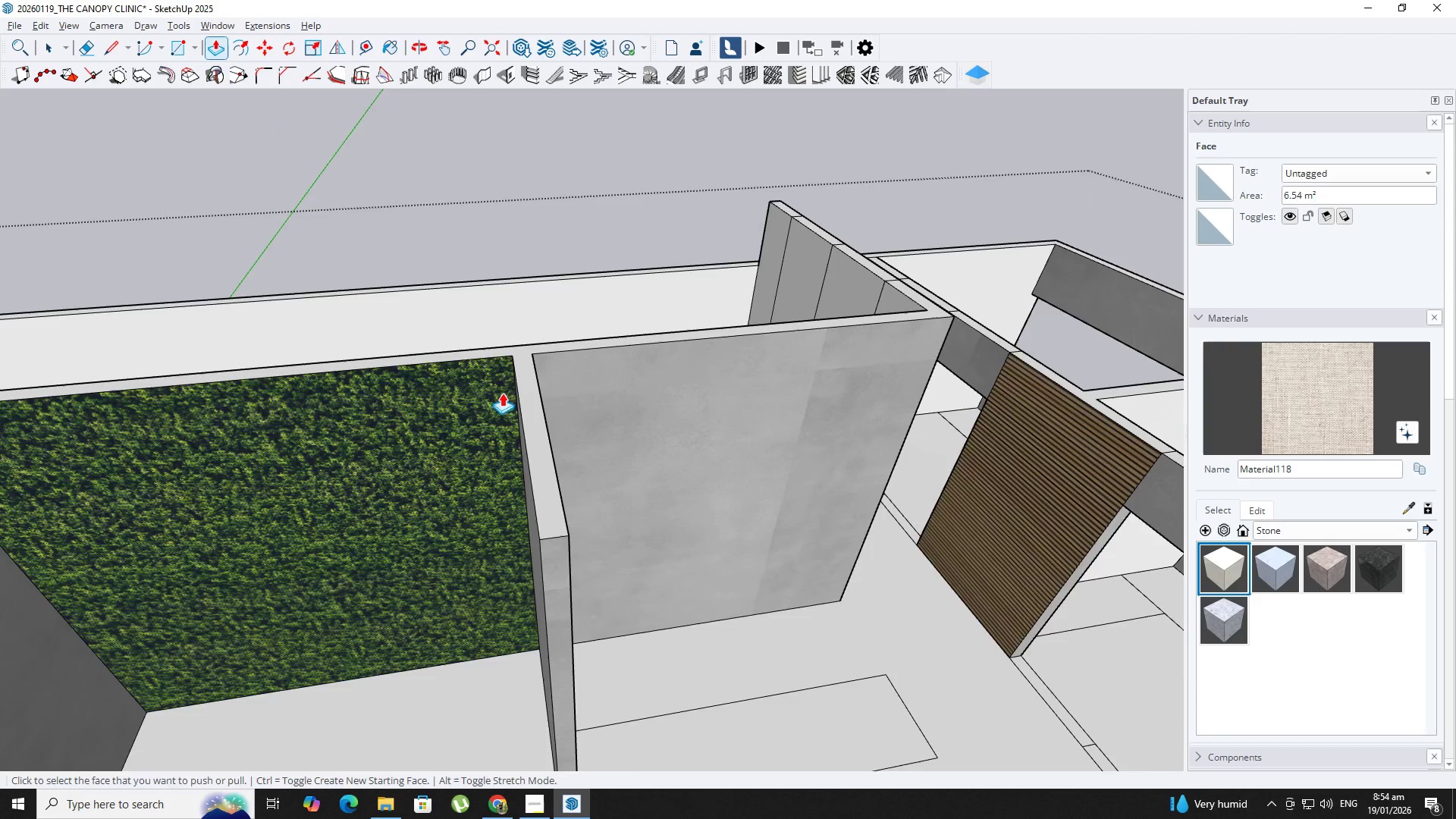 
hold_key(key=ShiftLeft, duration=0.58)
 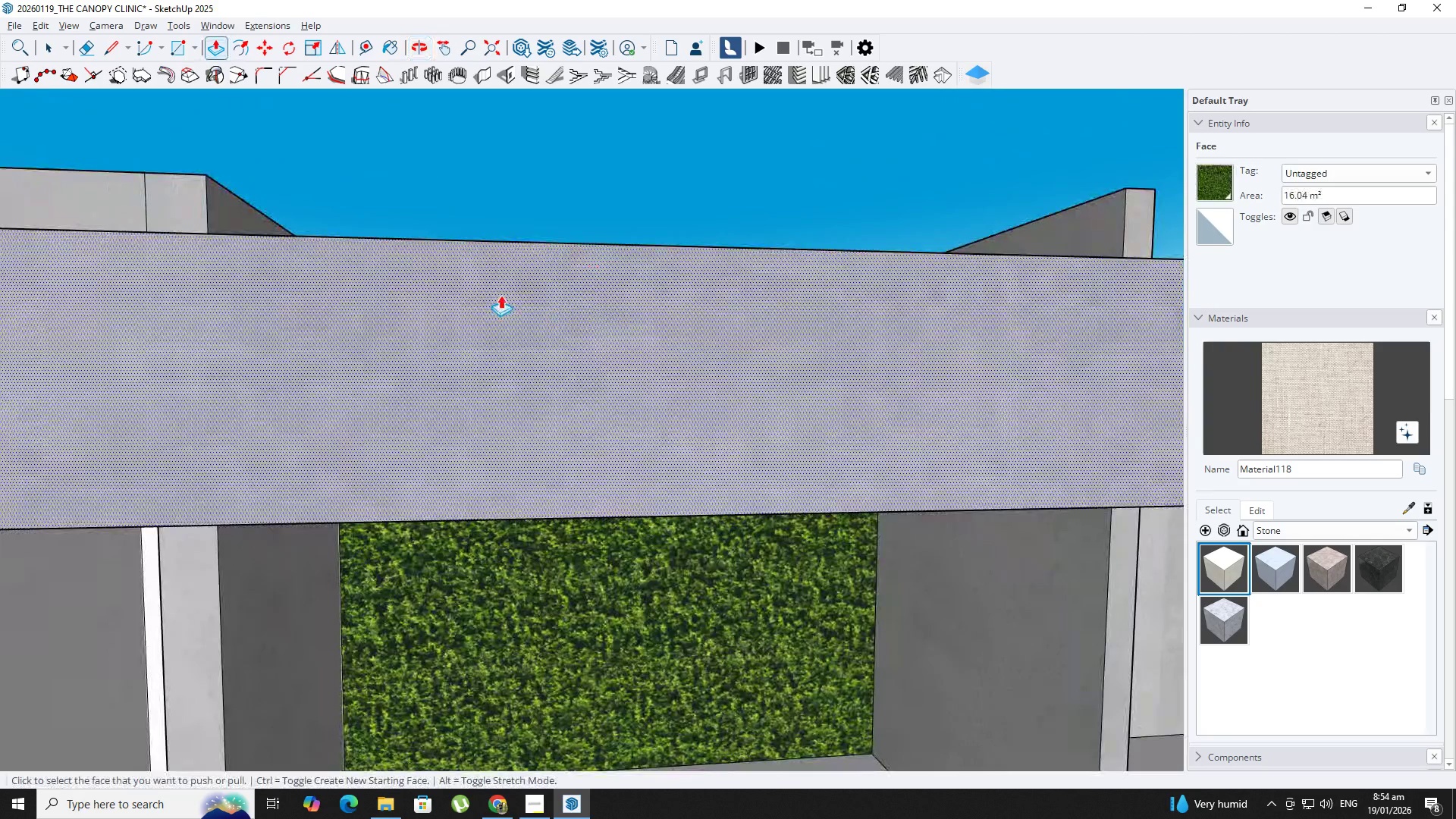 
key(Backquote)
 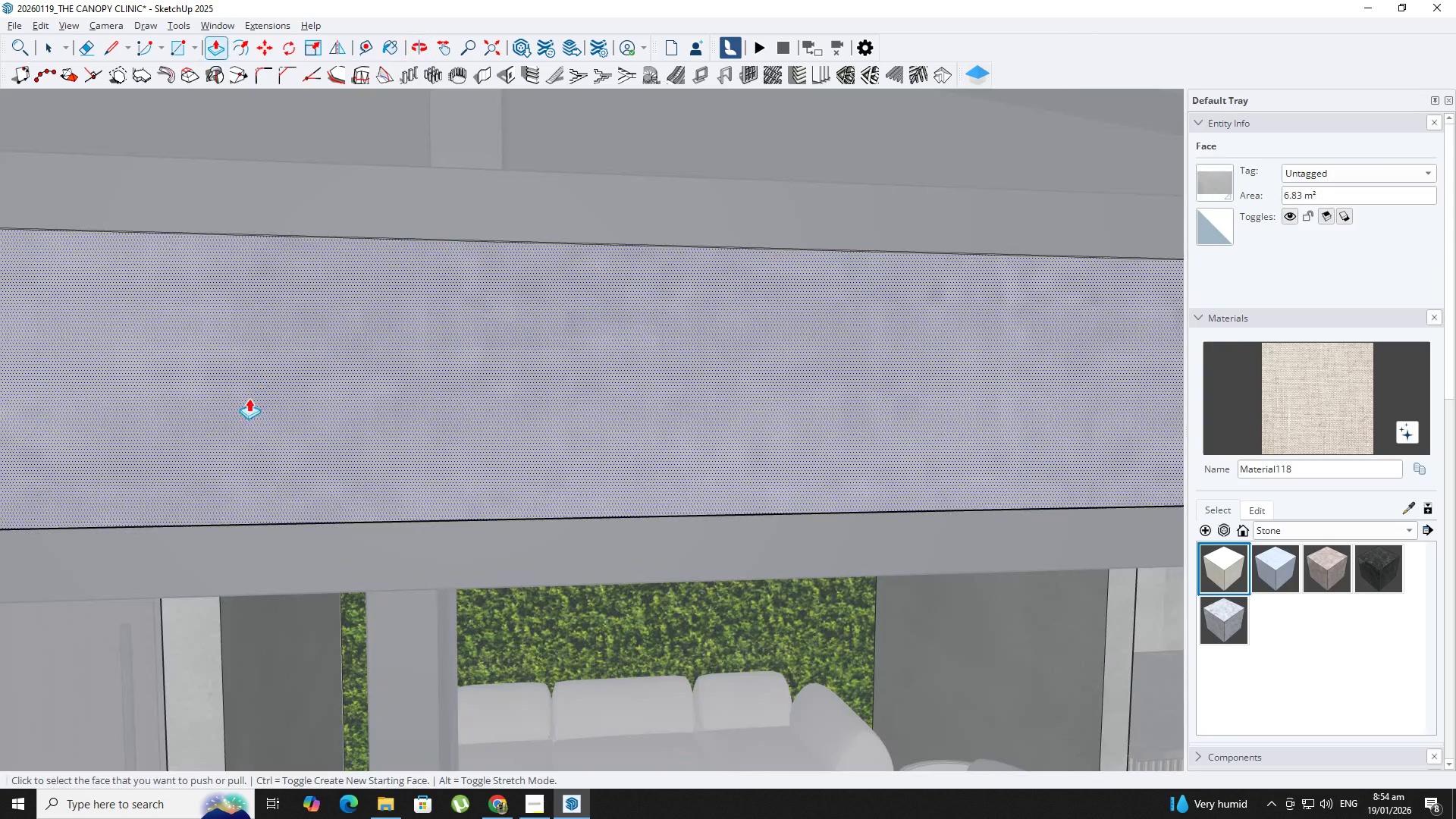 
hold_key(key=ShiftLeft, duration=0.38)
 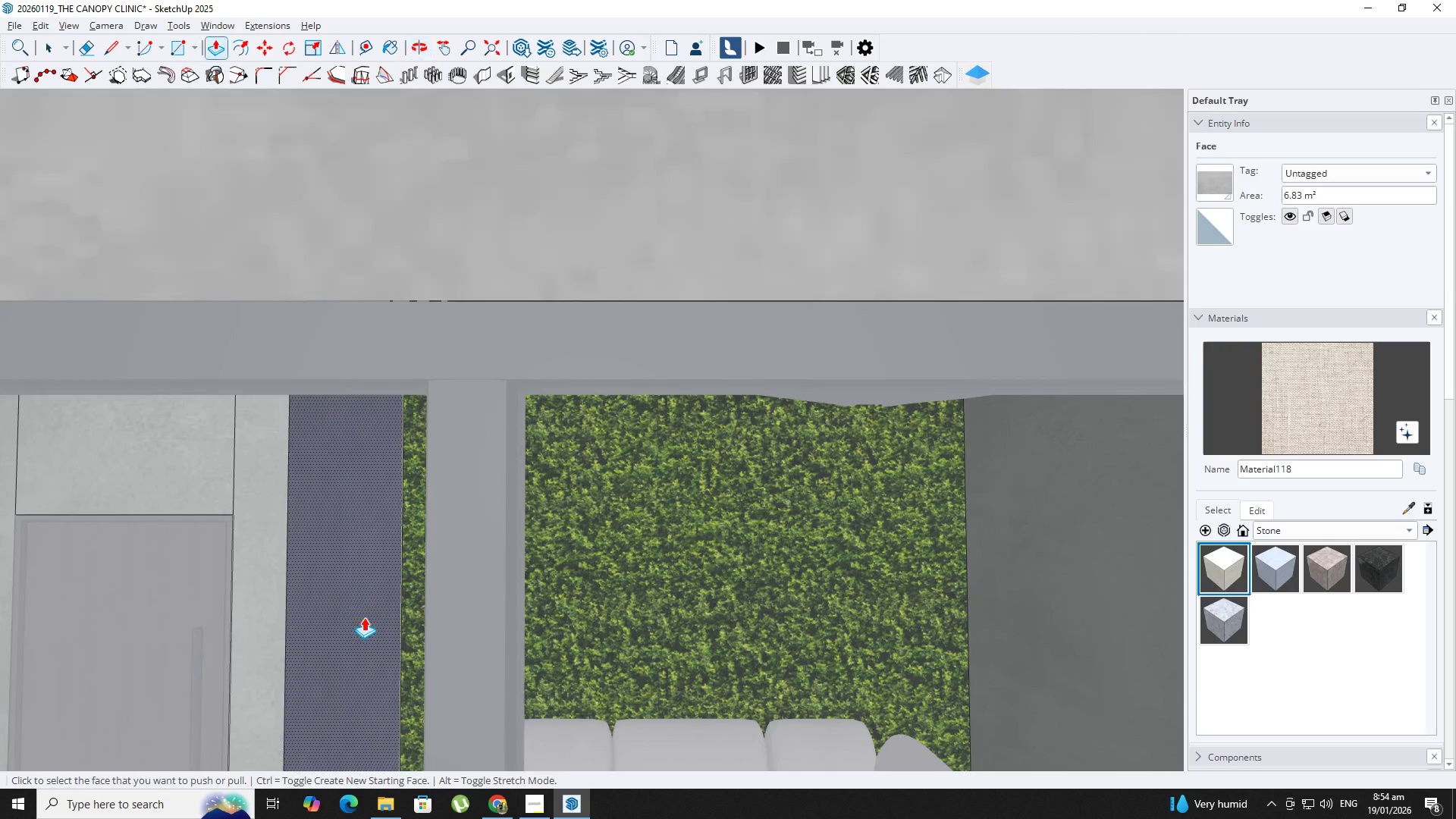 
scroll: coordinate [250, 447], scroll_direction: up, amount: 1.0
 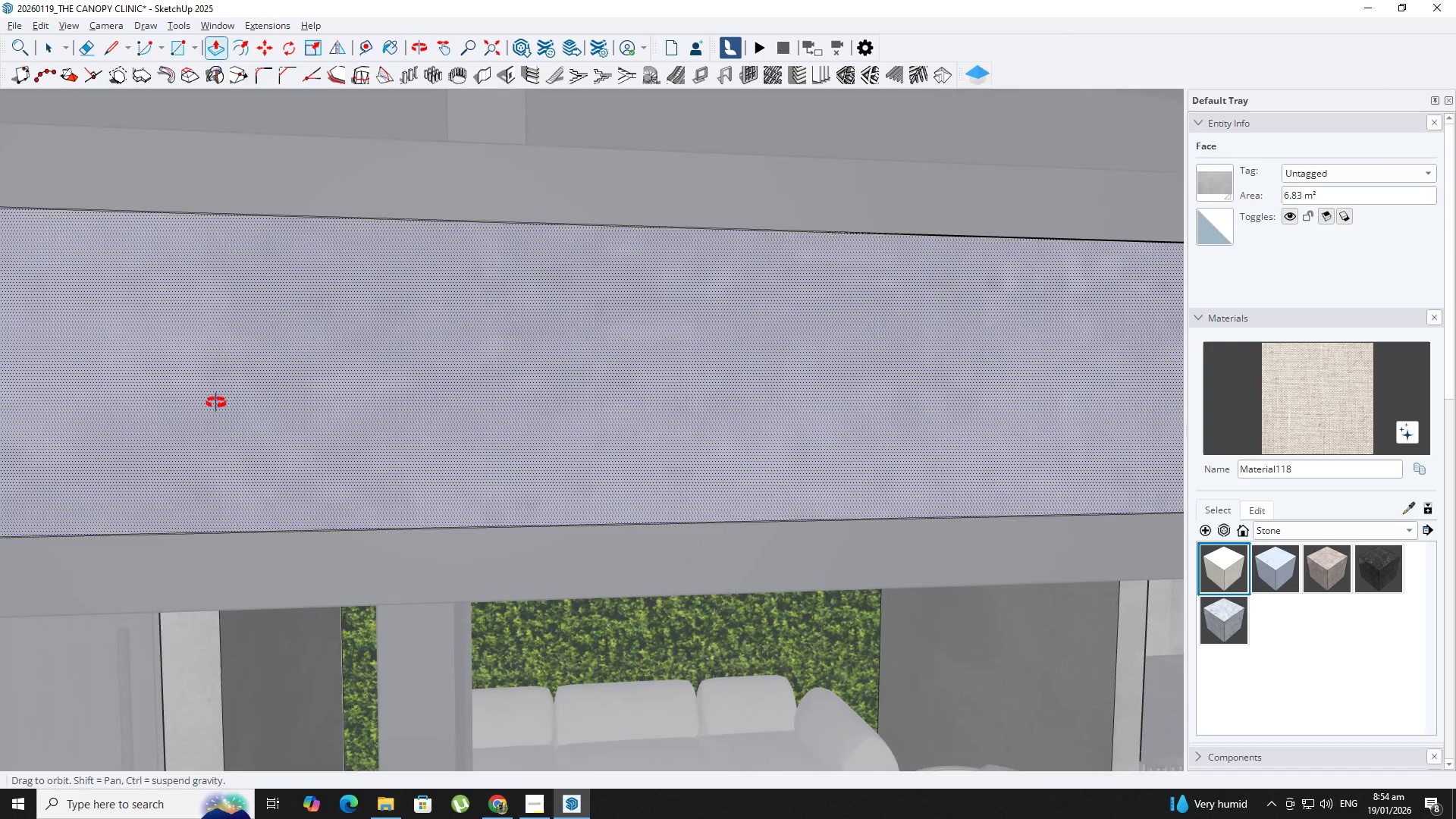 
key(Backquote)
 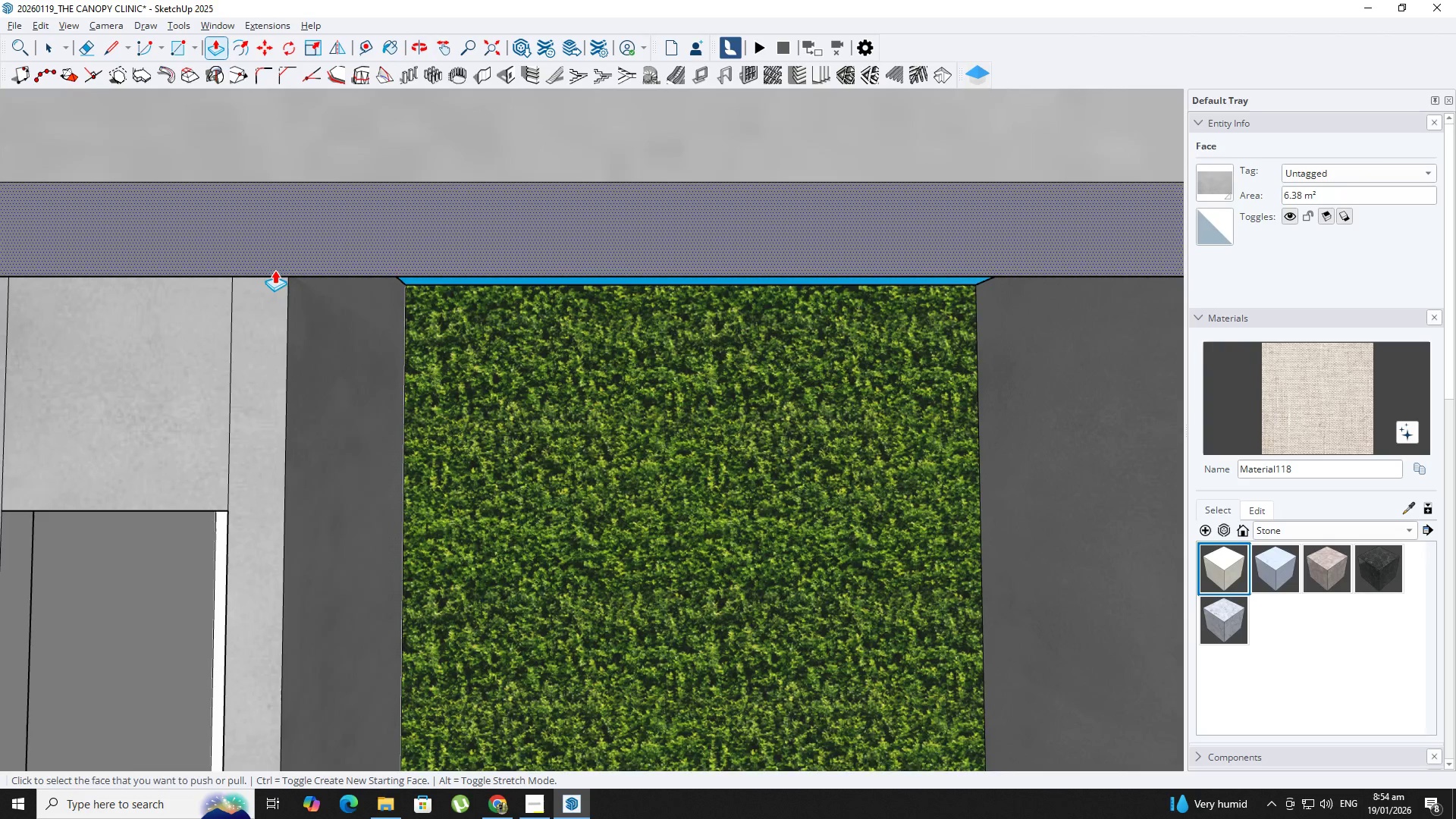 
scroll: coordinate [364, 617], scroll_direction: up, amount: 3.0
 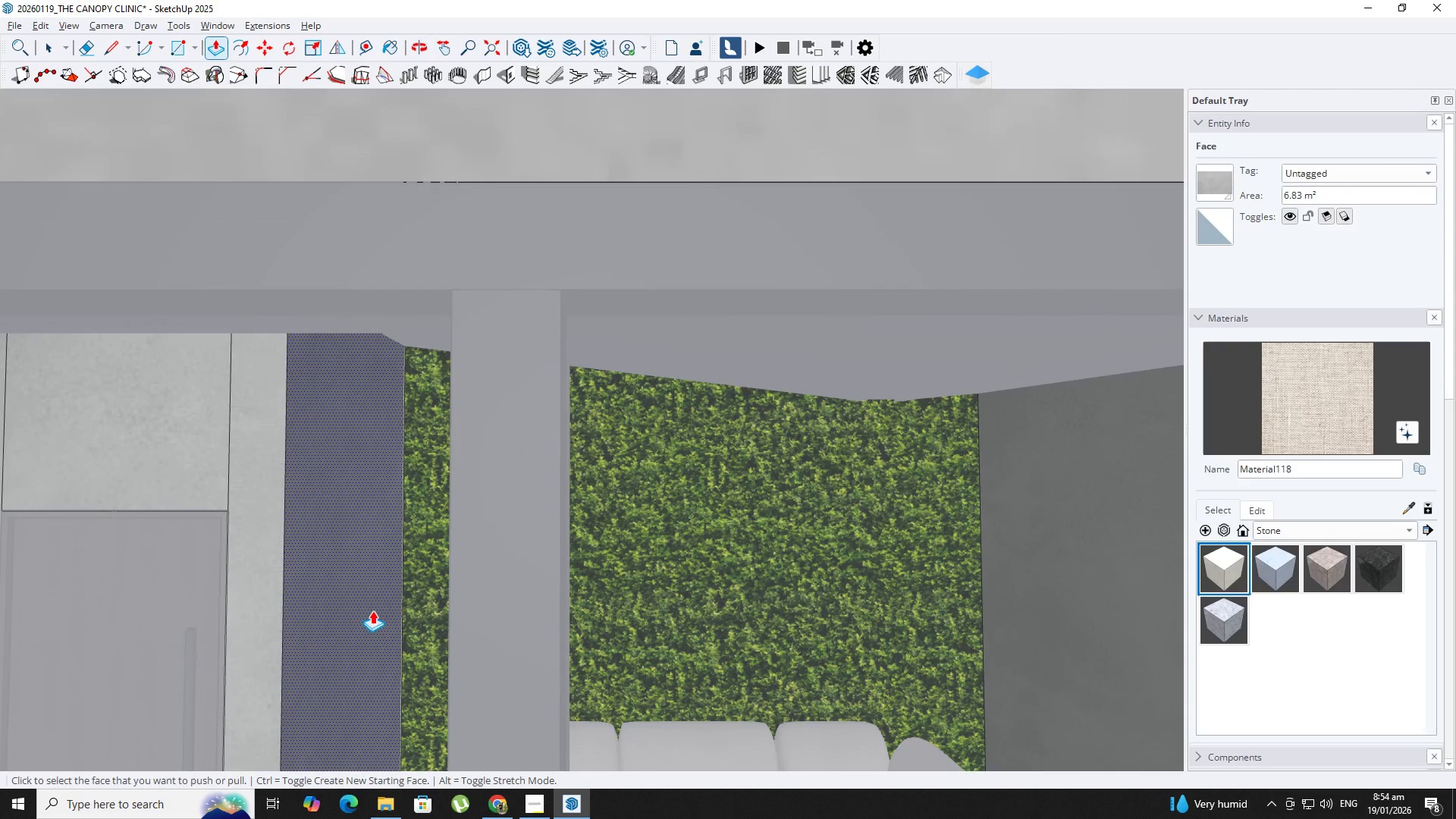 
key(Backquote)
 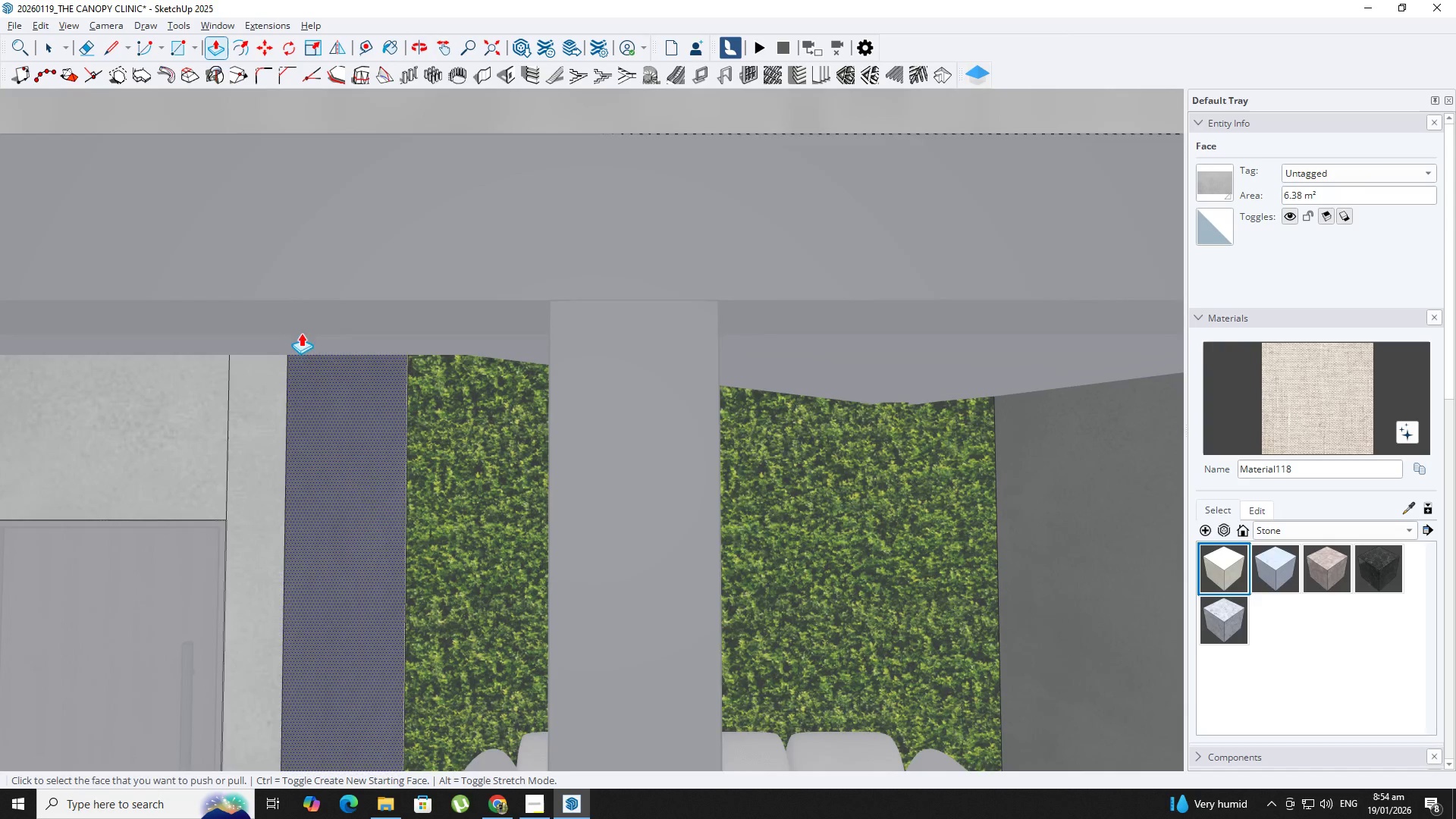 
key(Backquote)
 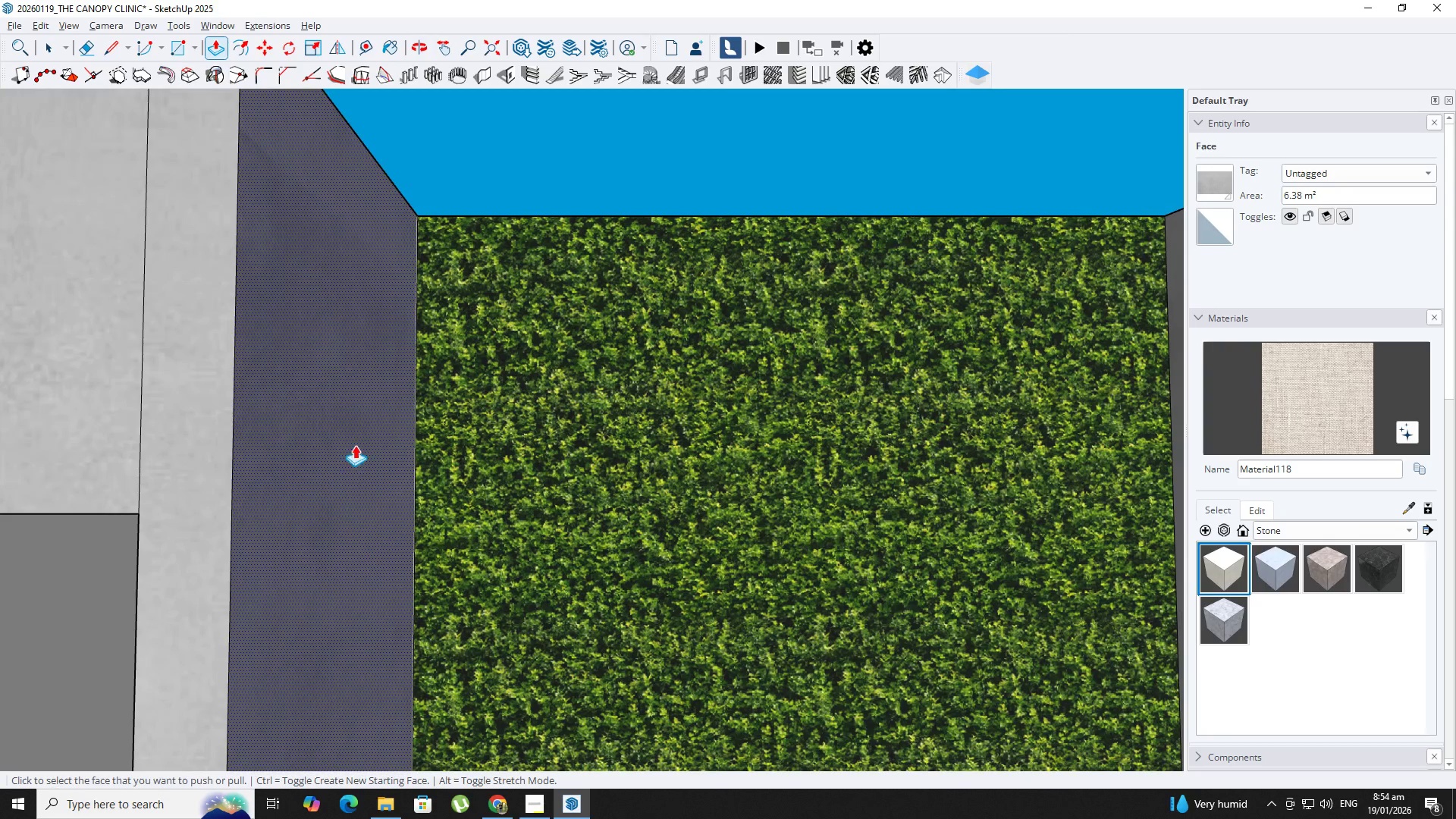 
key(Backquote)
 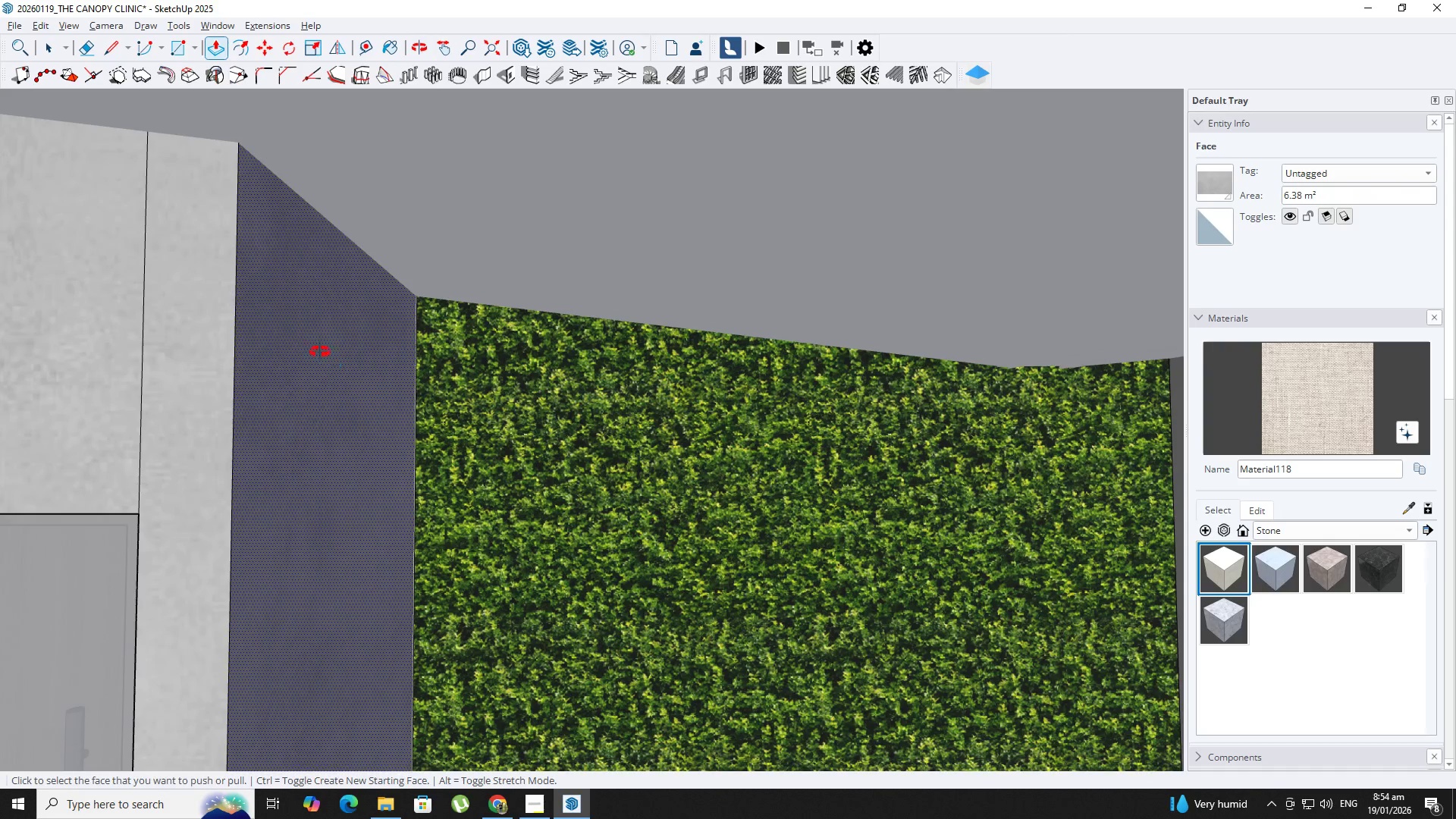 
scroll: coordinate [377, 531], scroll_direction: up, amount: 7.0
 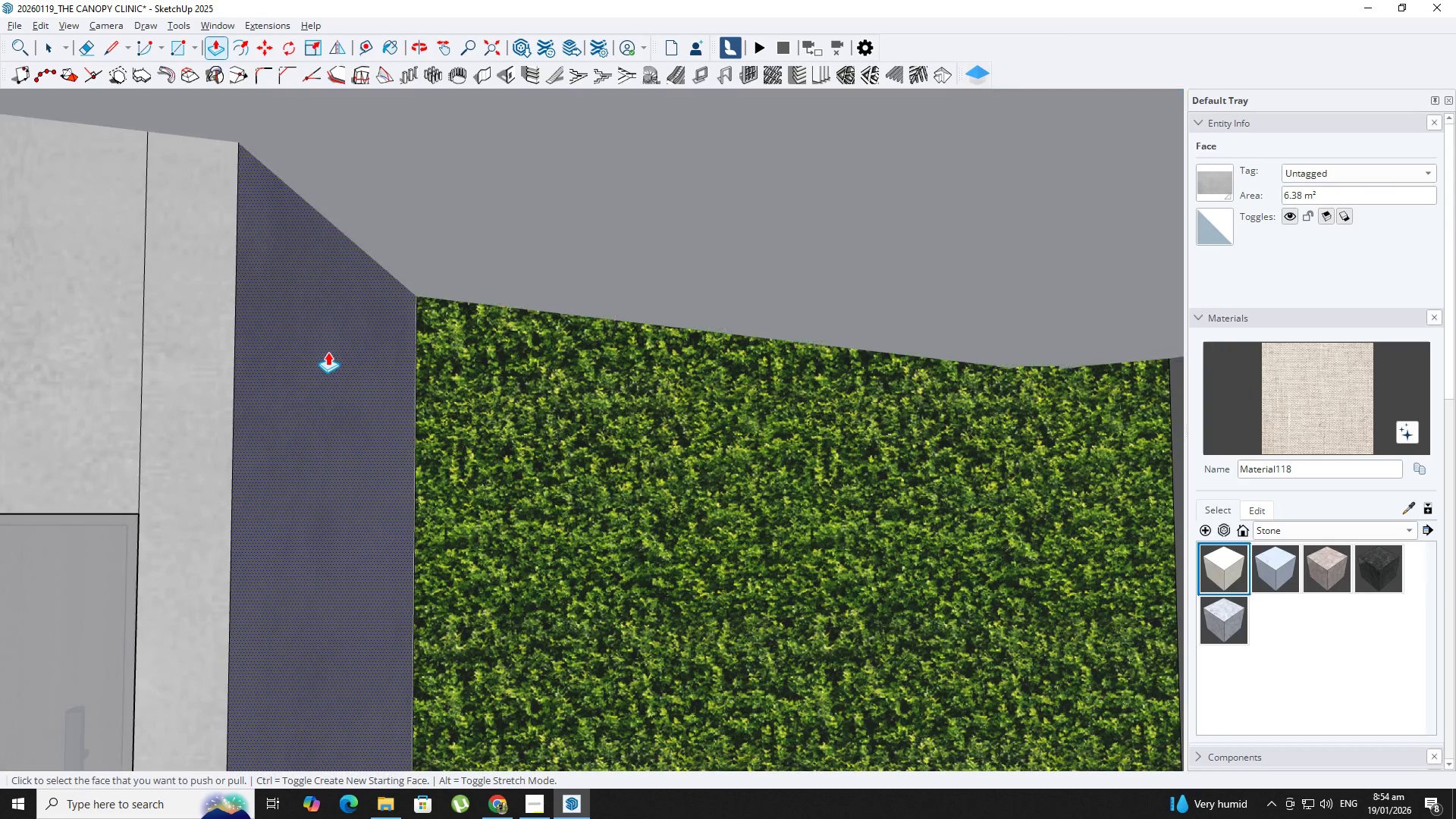 
hold_key(key=ShiftLeft, duration=0.56)
 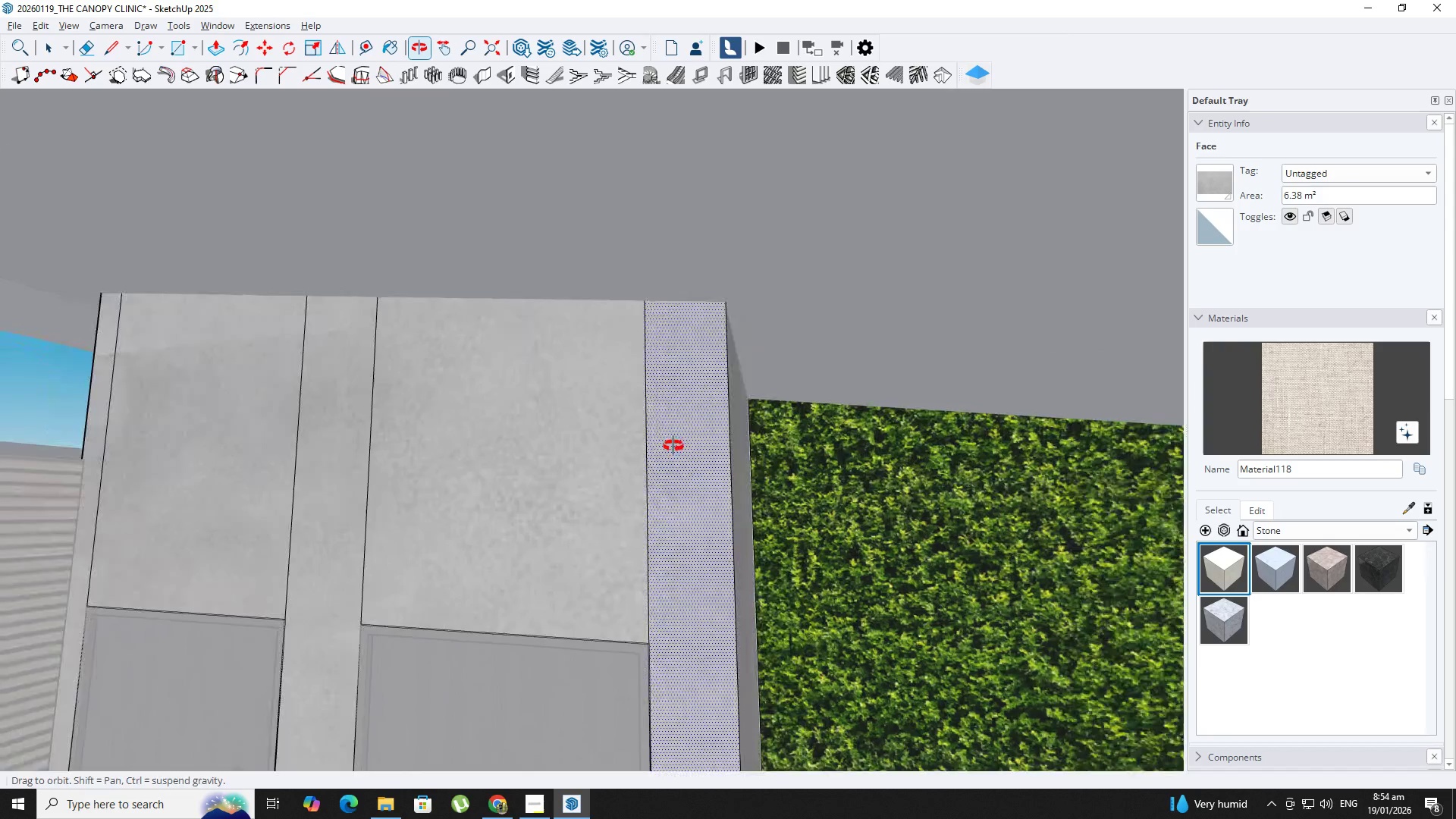 
scroll: coordinate [673, 446], scroll_direction: up, amount: 1.0
 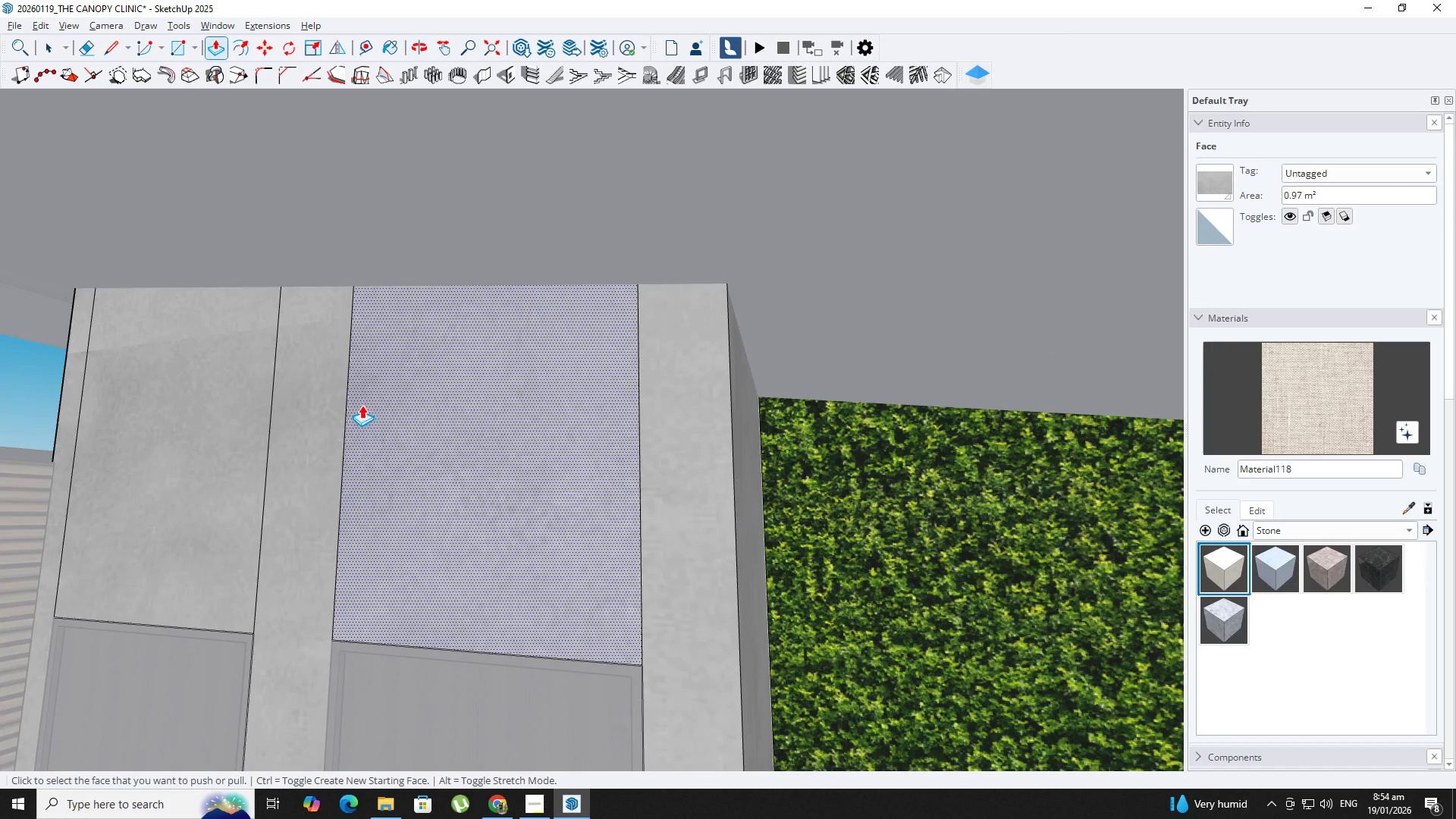 
key(L)
 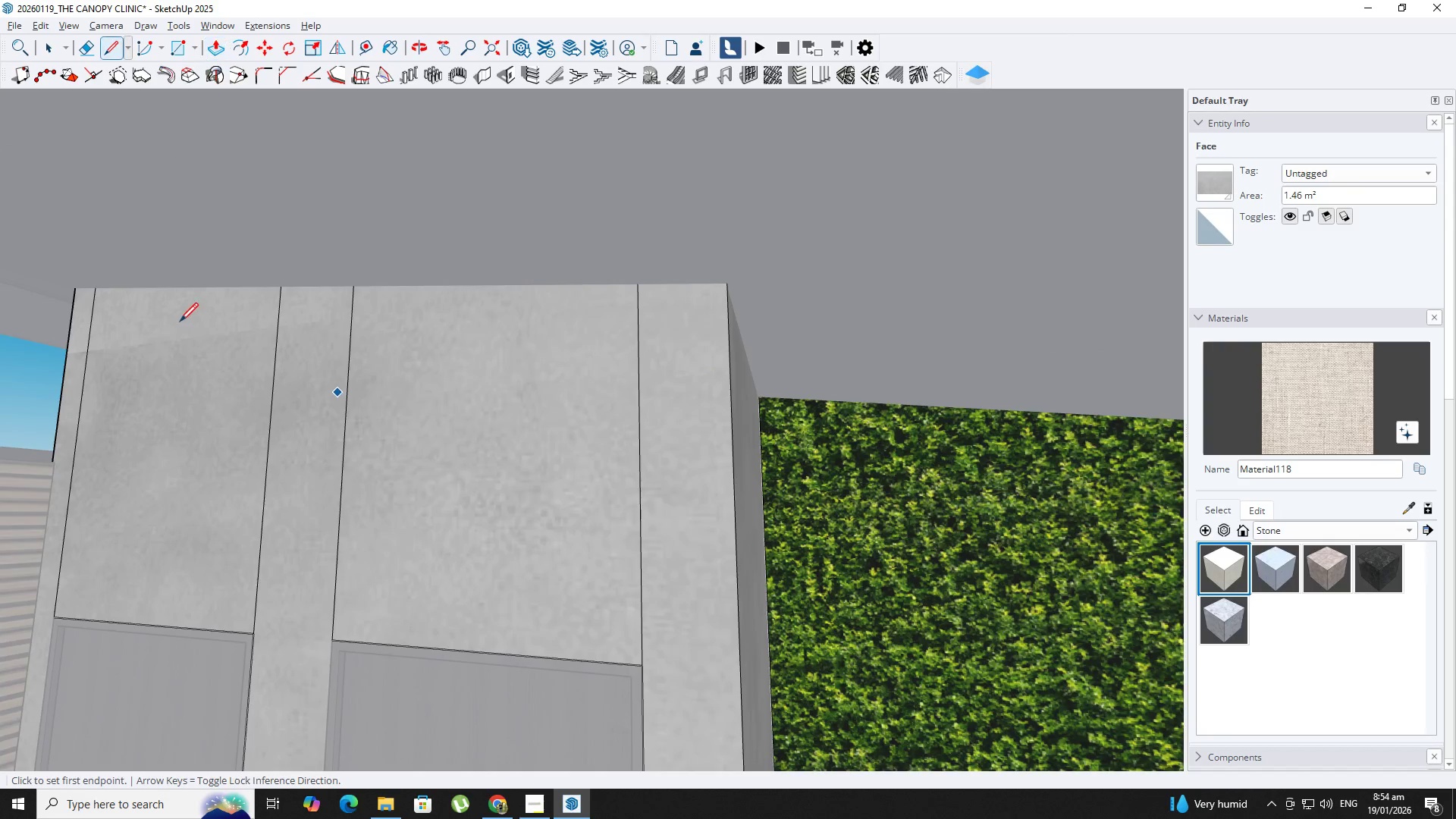 
scroll: coordinate [146, 337], scroll_direction: up, amount: 2.0
 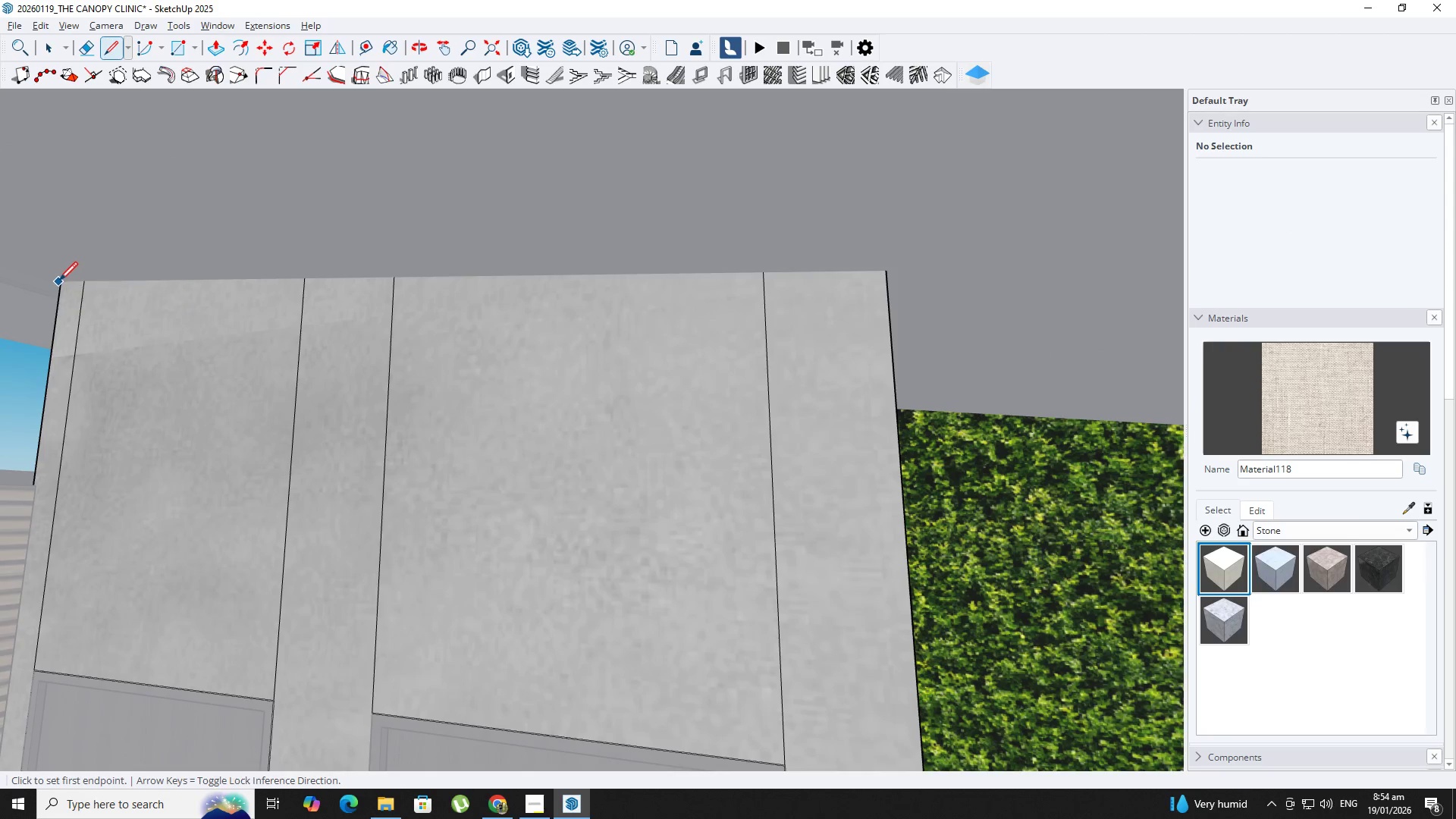 
left_click([61, 284])
 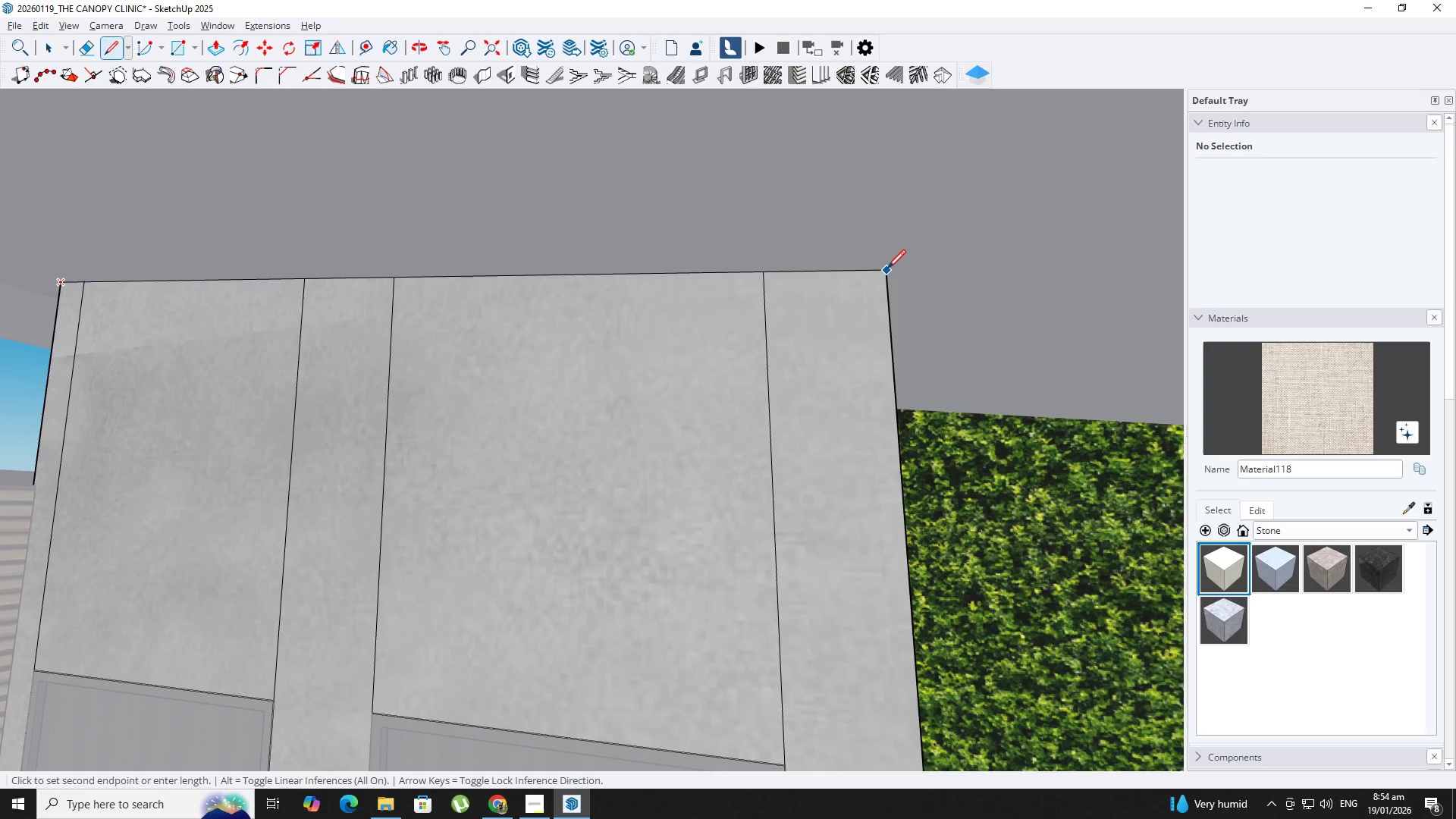 
left_click([886, 275])
 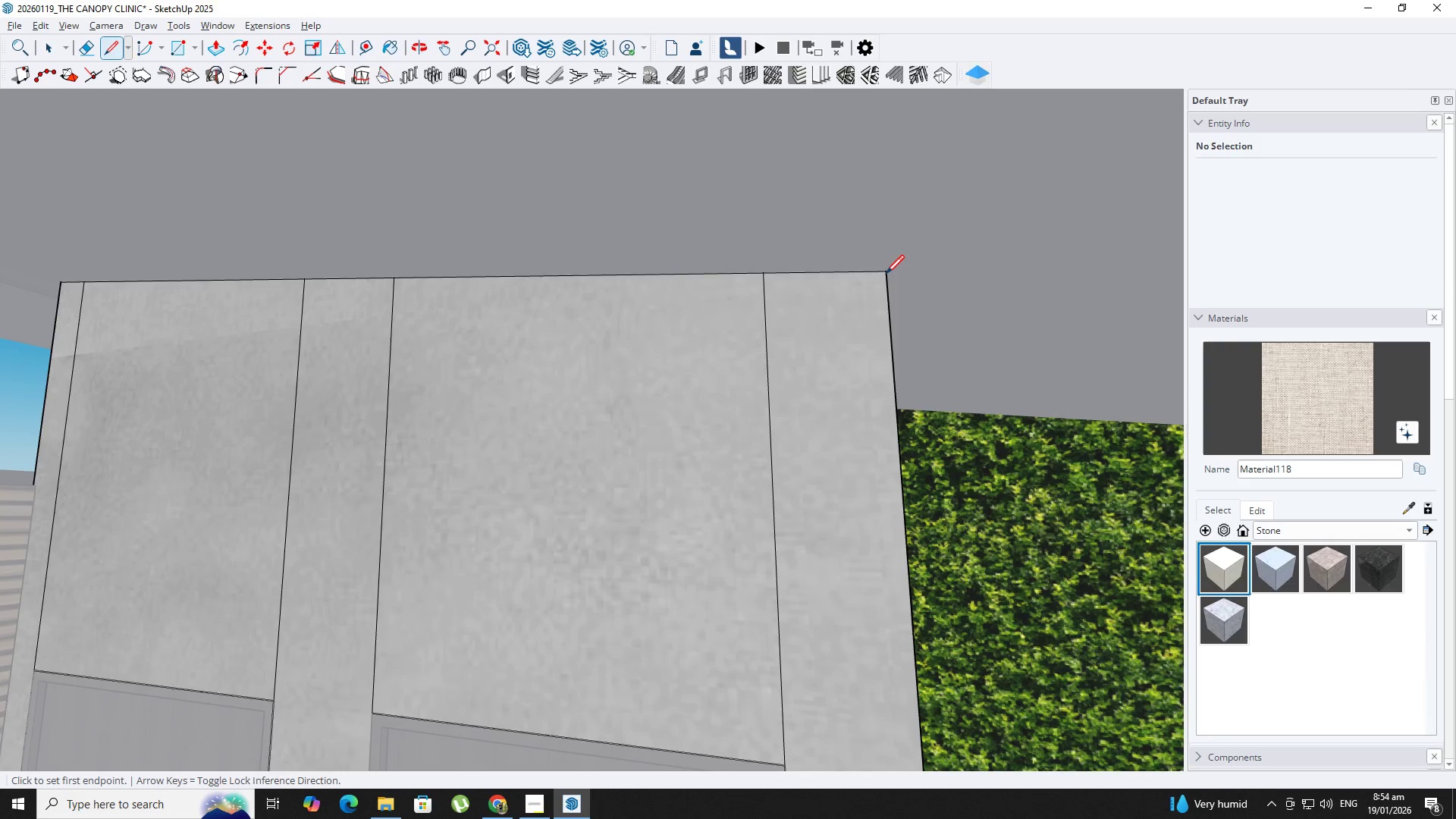 
key(Backquote)
 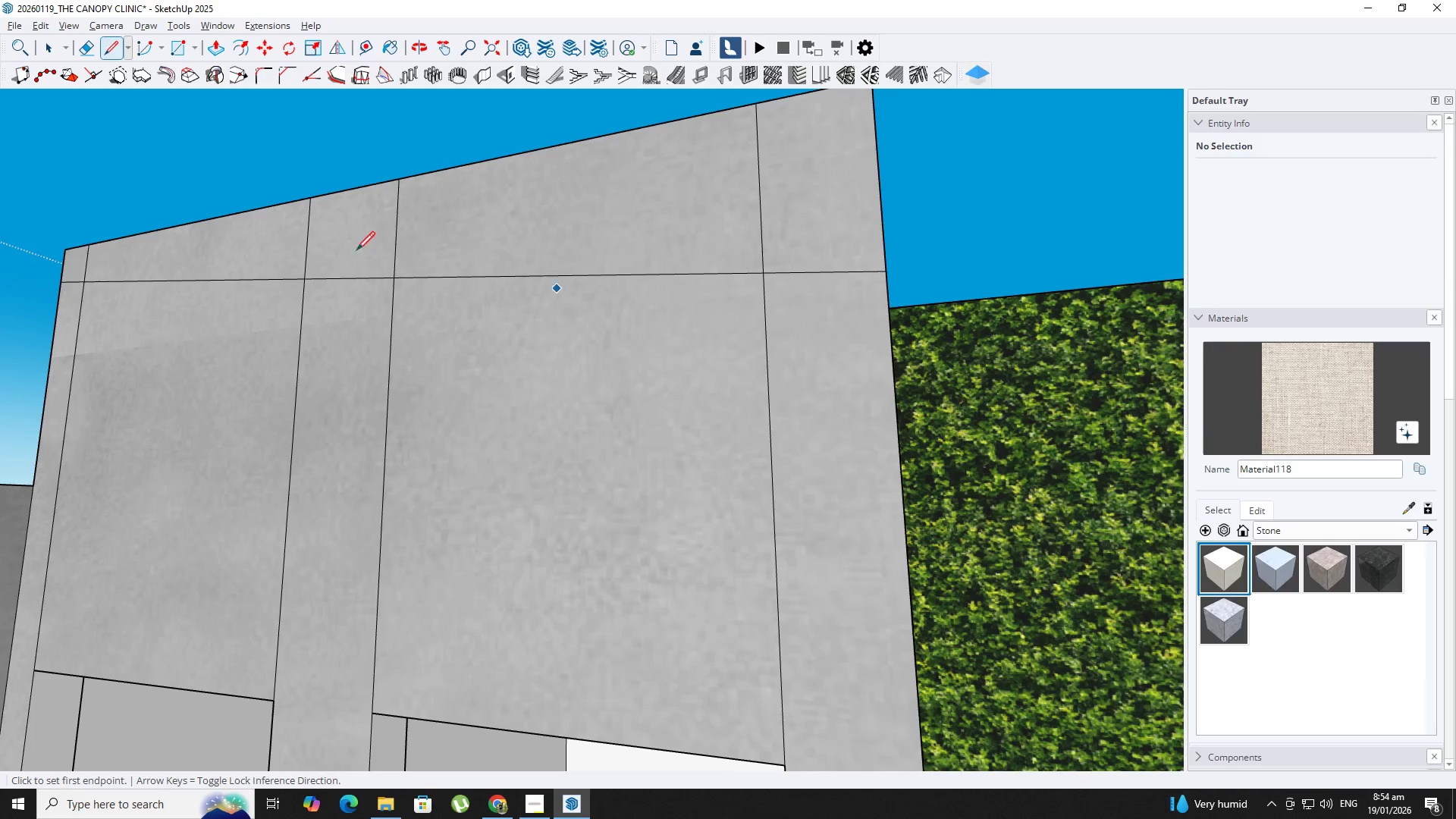 
key(Space)
 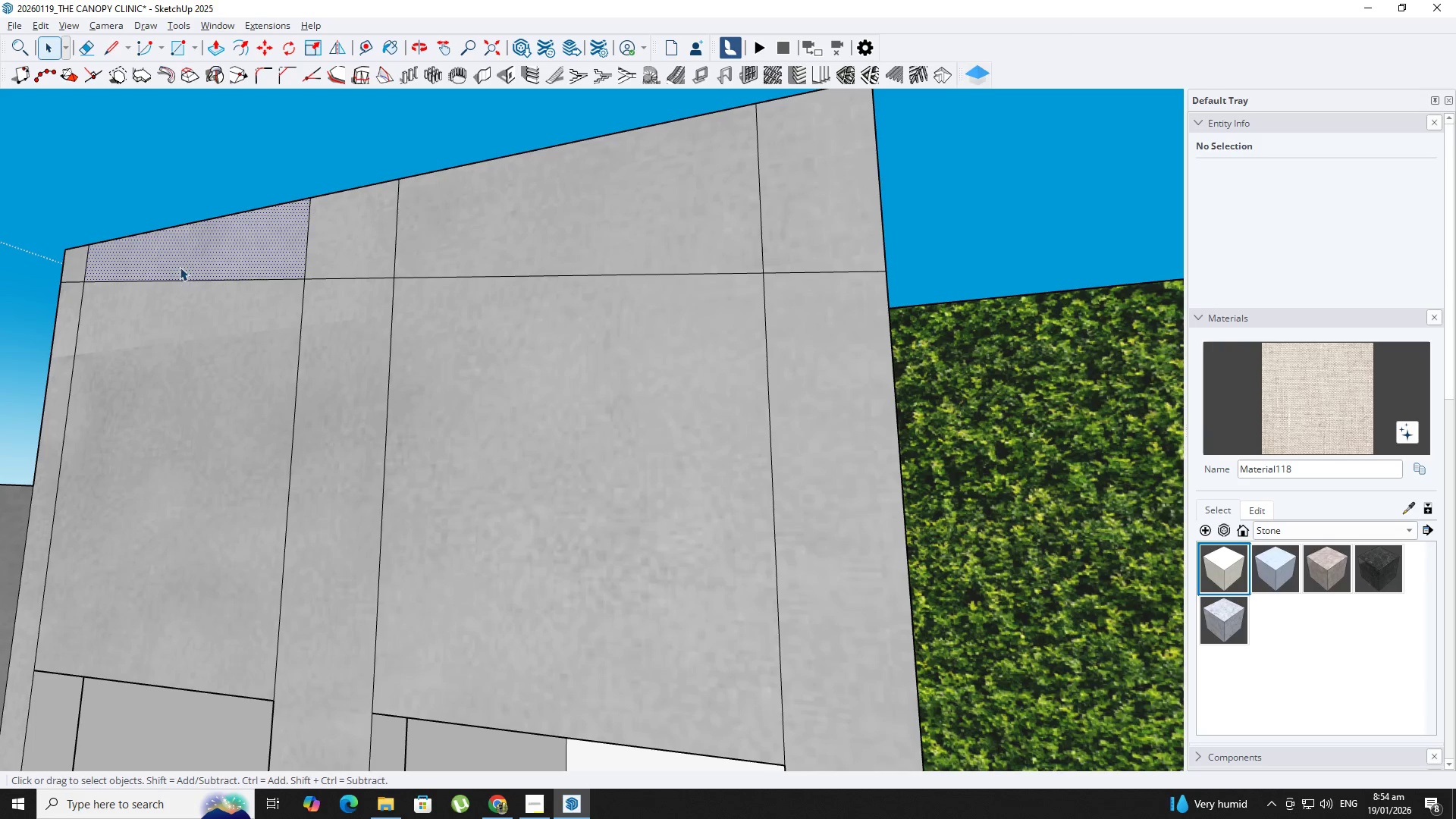 
key(Shift+ShiftLeft)
 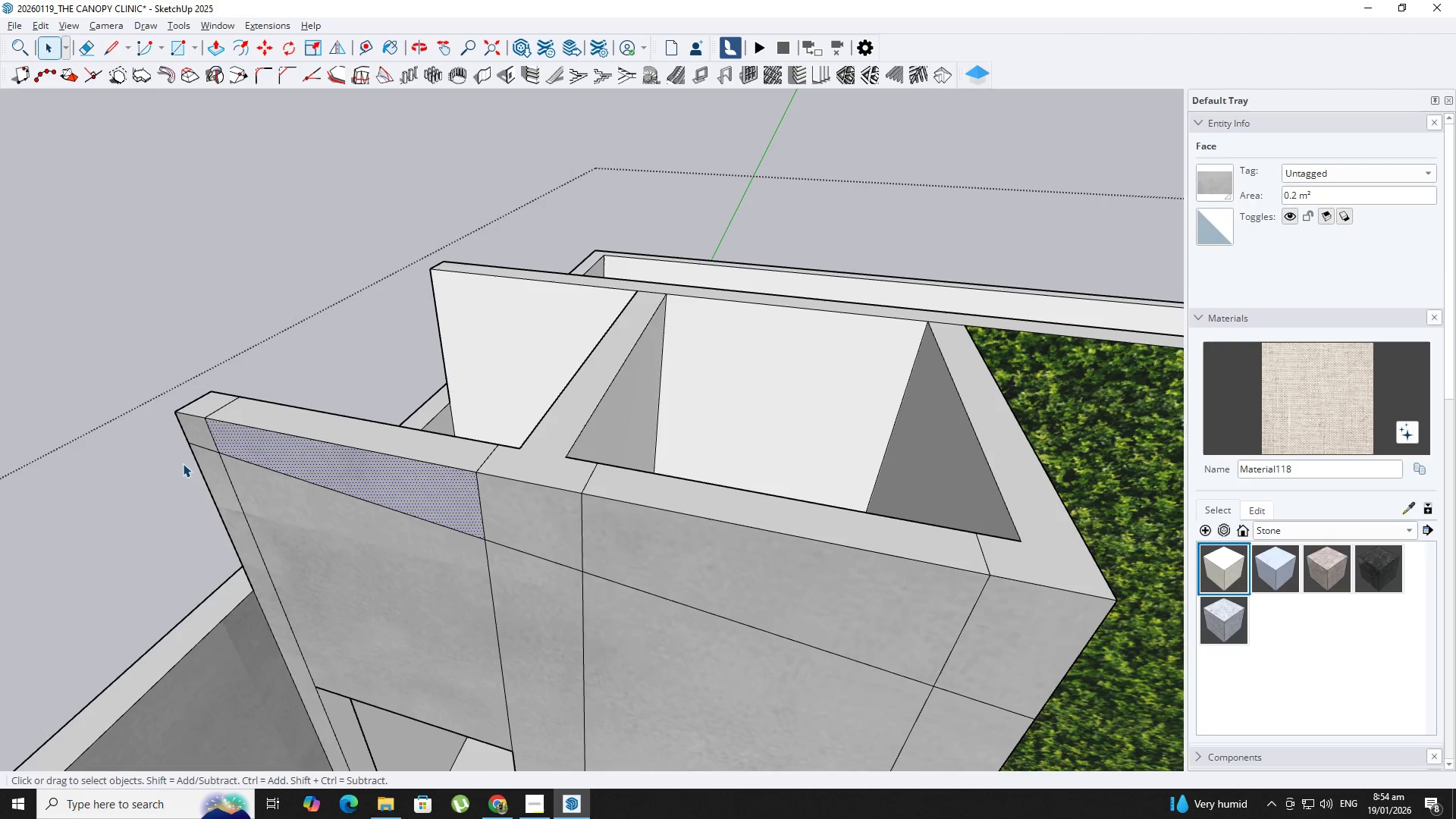 
key(P)
 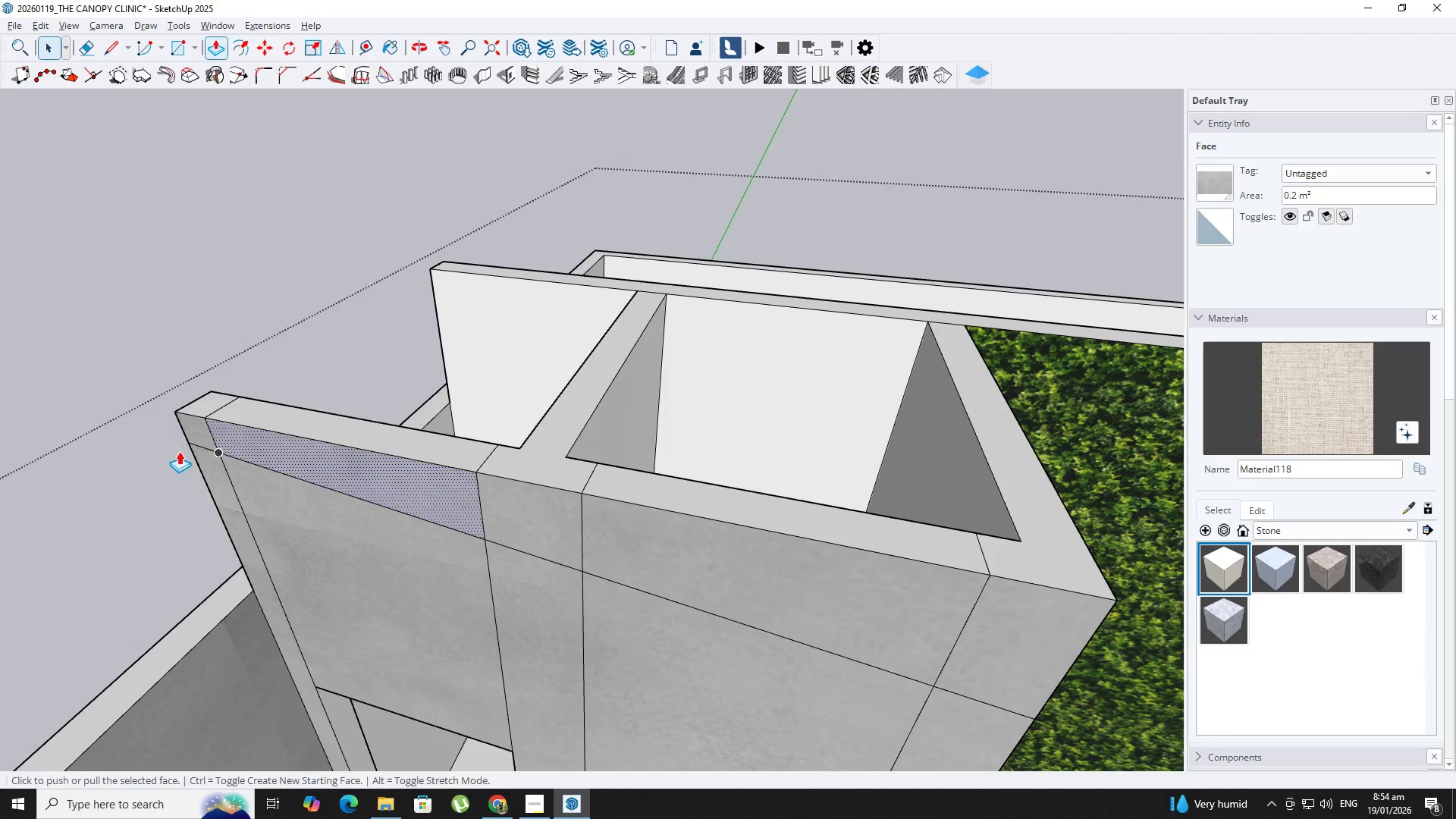 
key(Escape)
 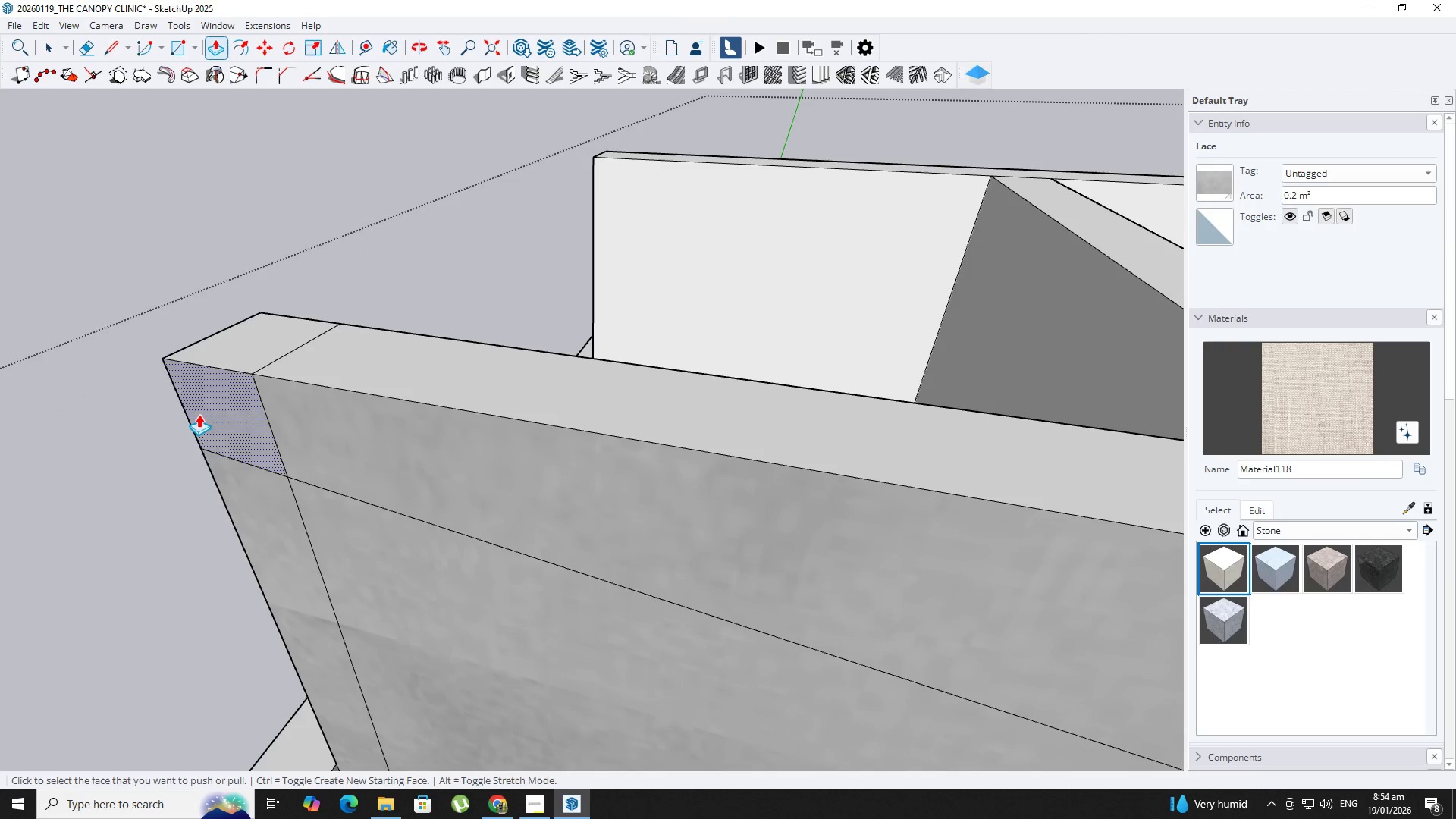 
left_click([200, 414])
 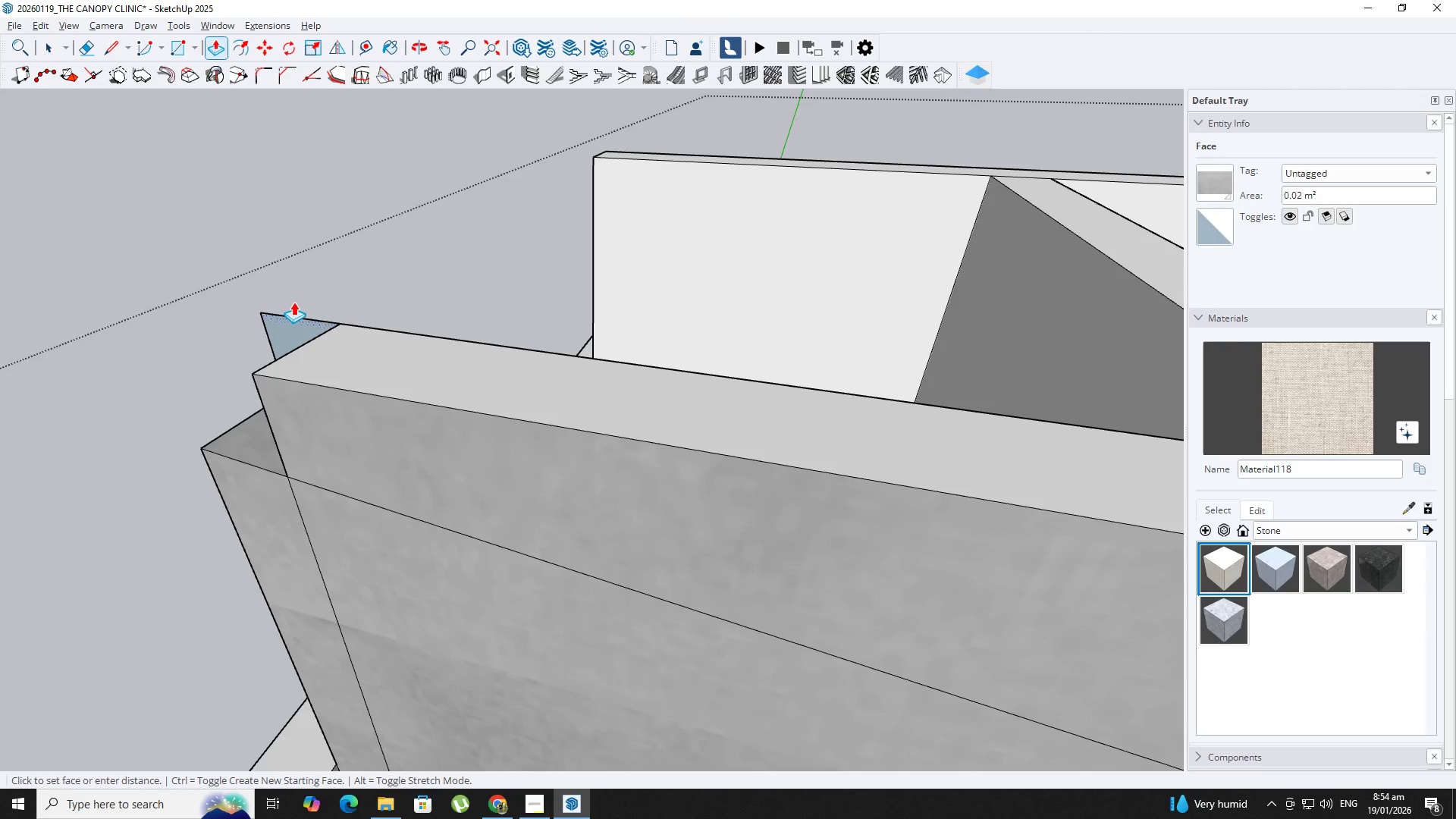 
scroll: coordinate [188, 431], scroll_direction: up, amount: 4.0
 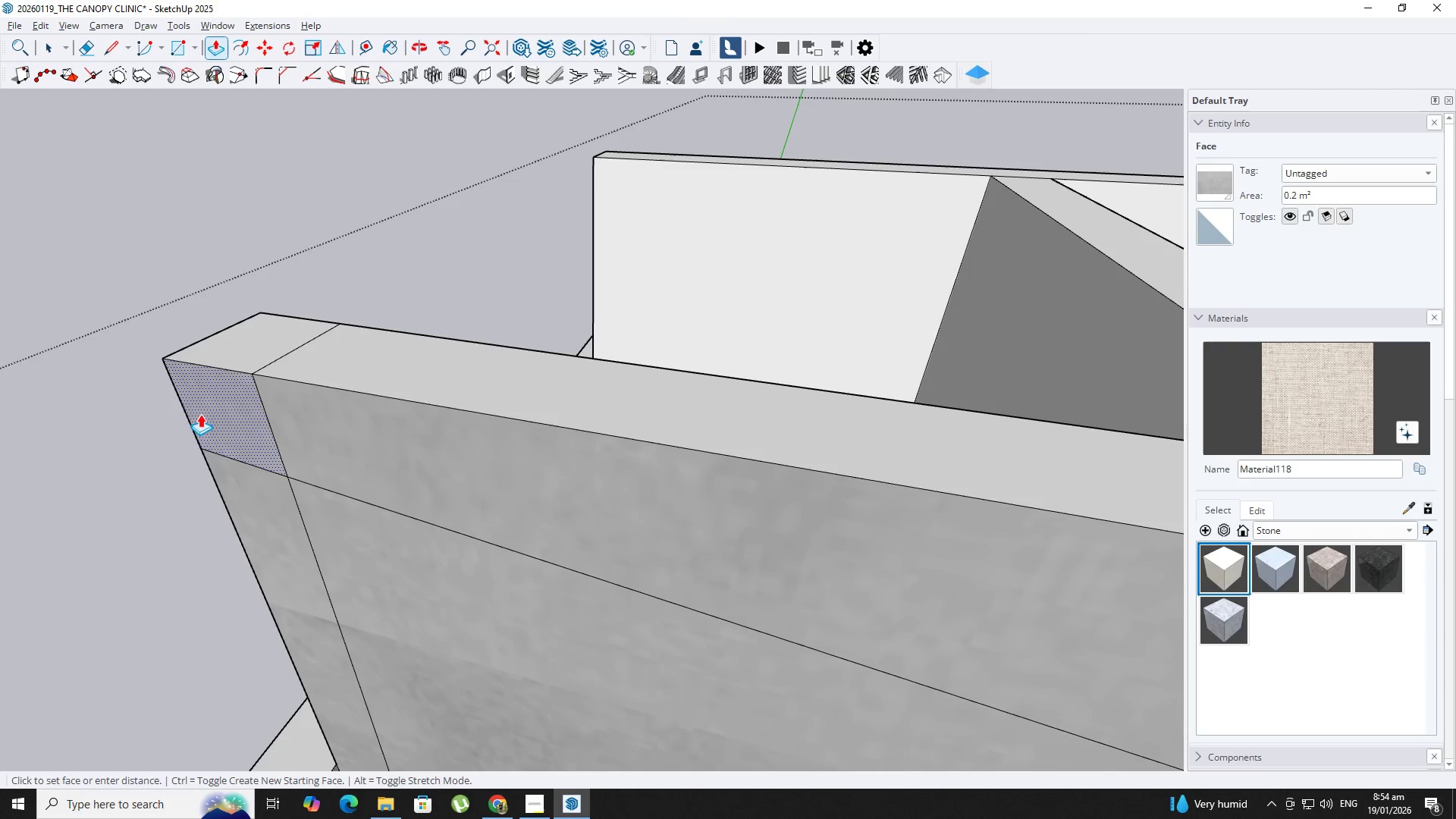 
left_click([301, 303])
 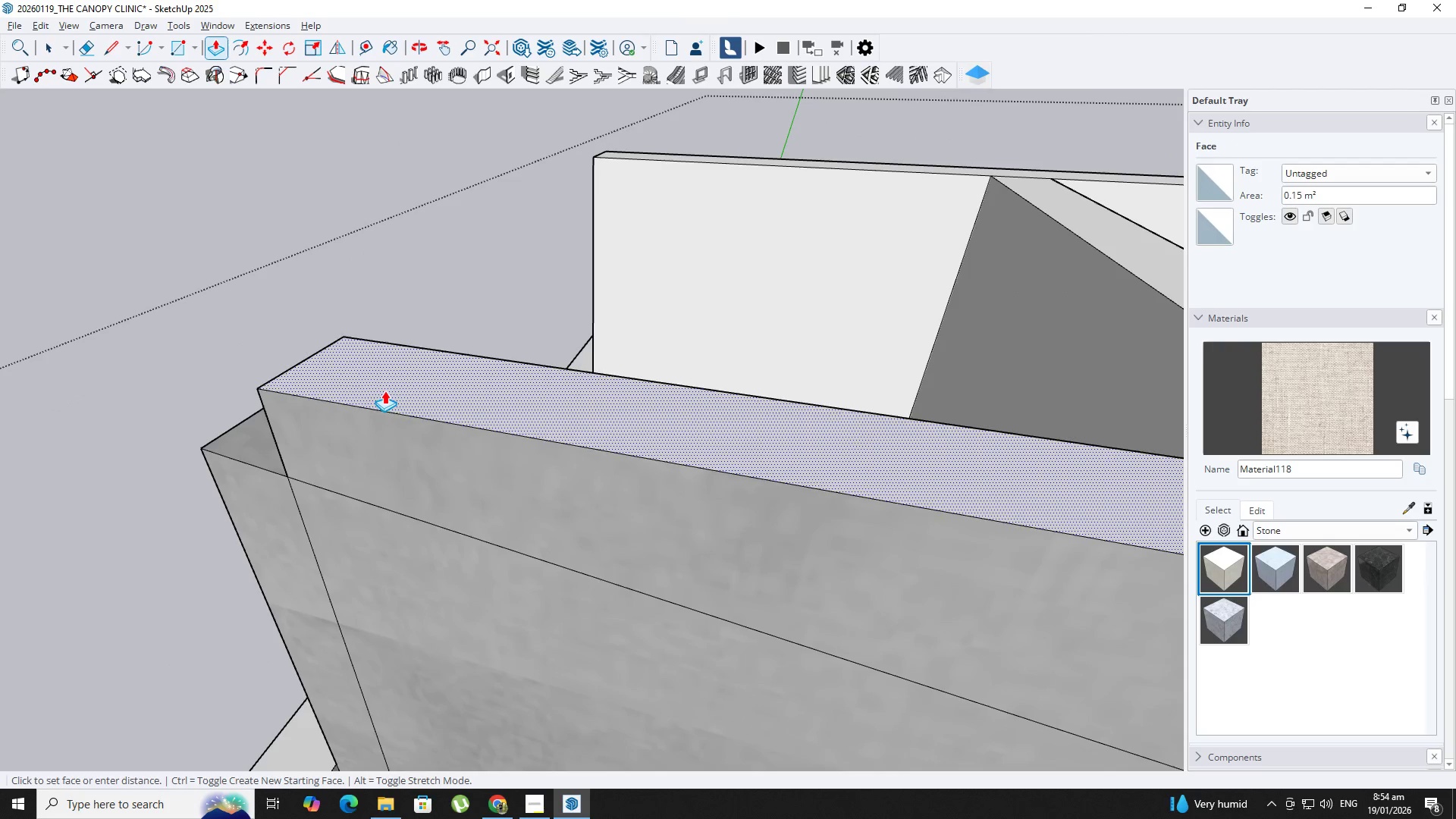 
key(Escape)
 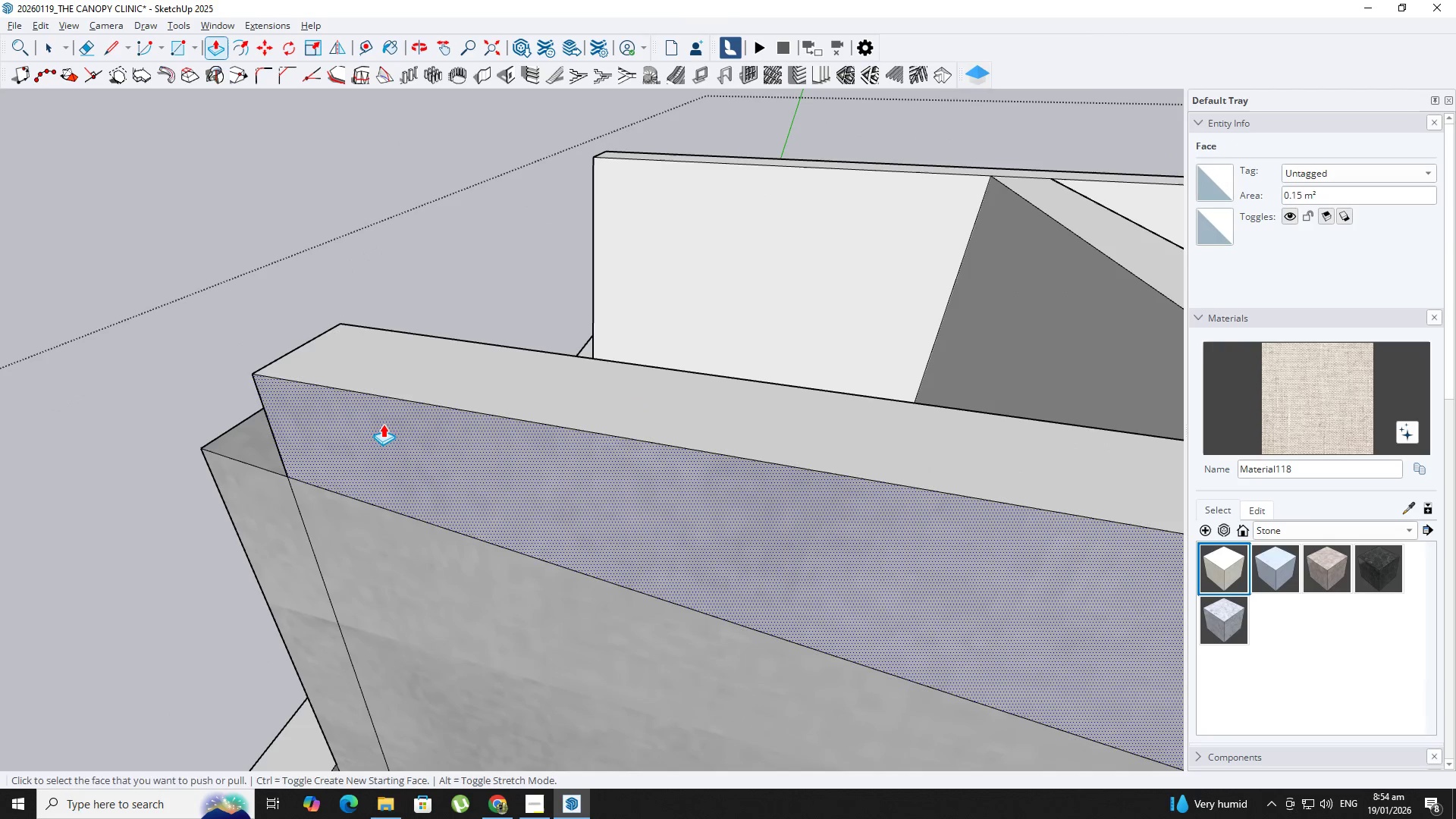 
left_click([383, 424])
 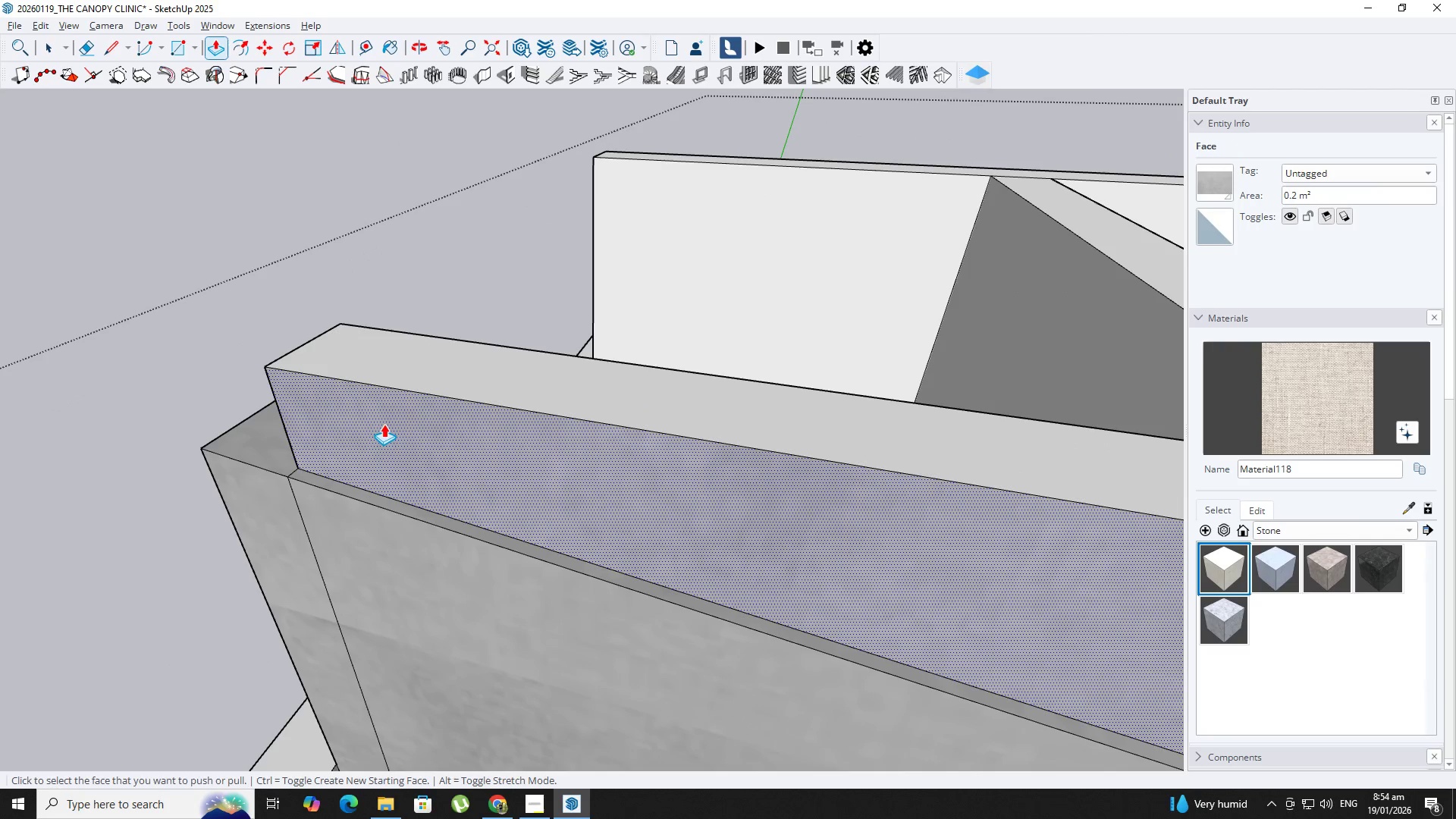 
key(Control+Z)
 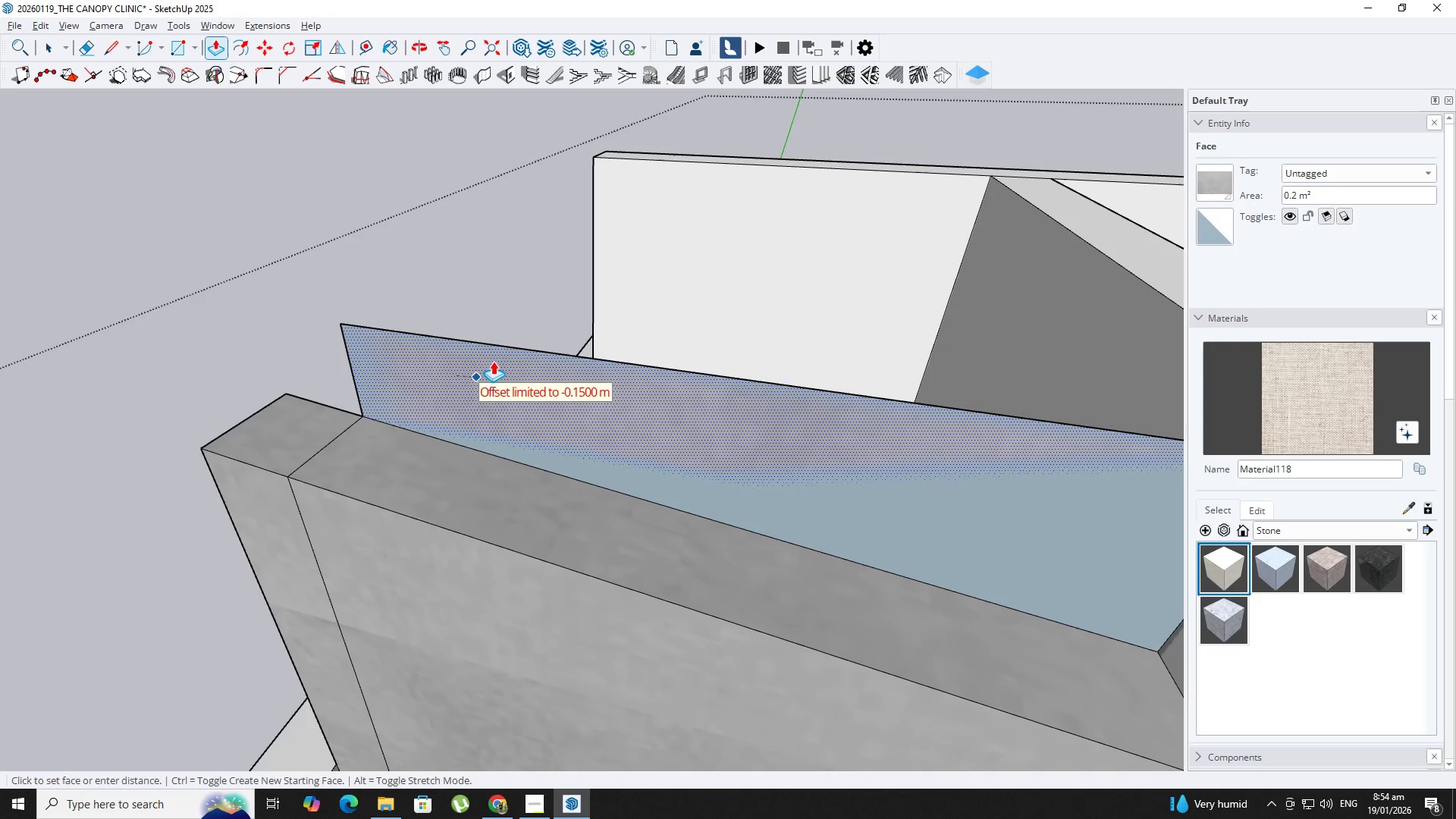 
left_click([515, 349])
 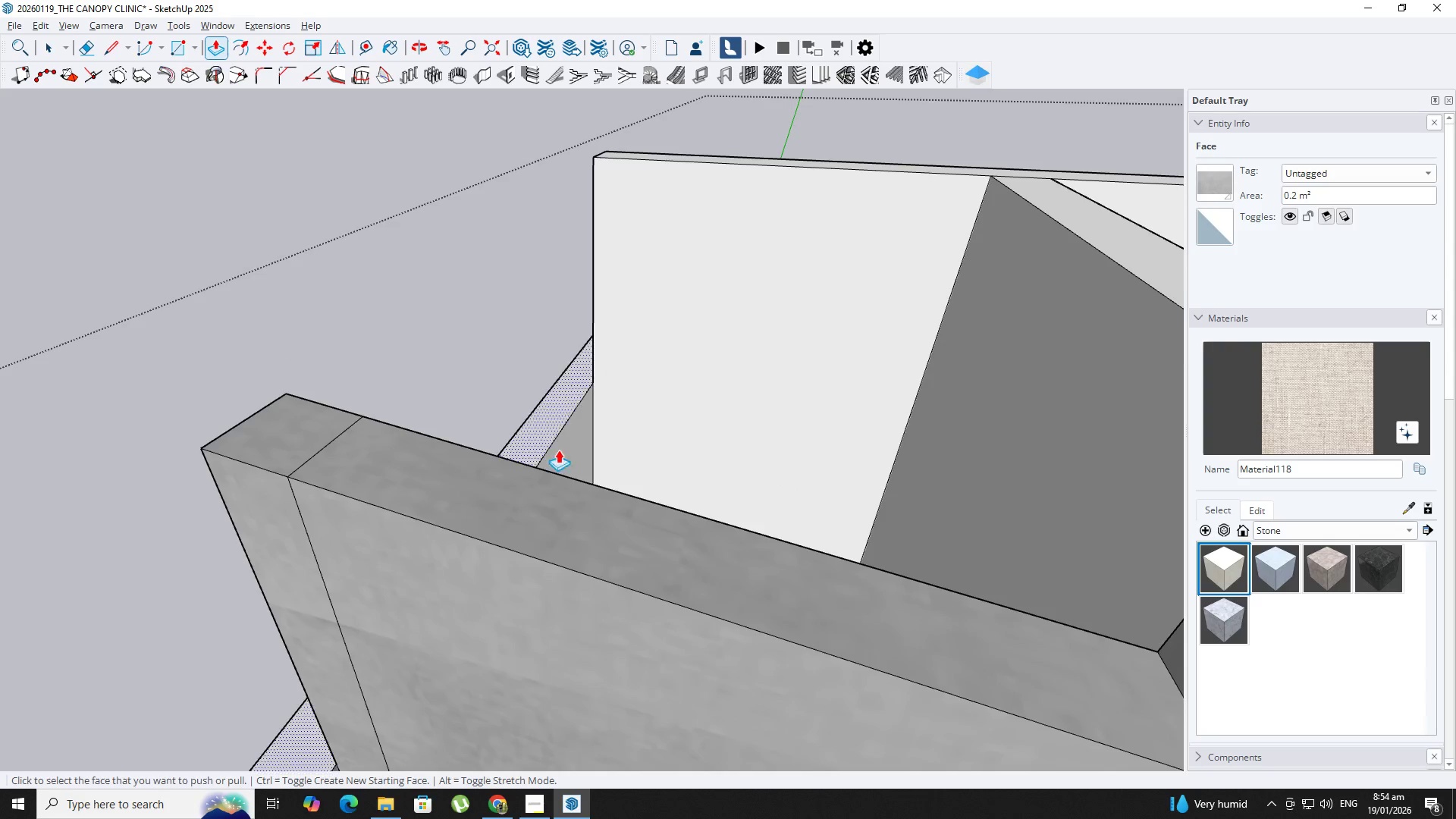 
hold_key(key=ShiftLeft, duration=0.42)
scroll: coordinate [627, 500], scroll_direction: down, amount: 6.0
 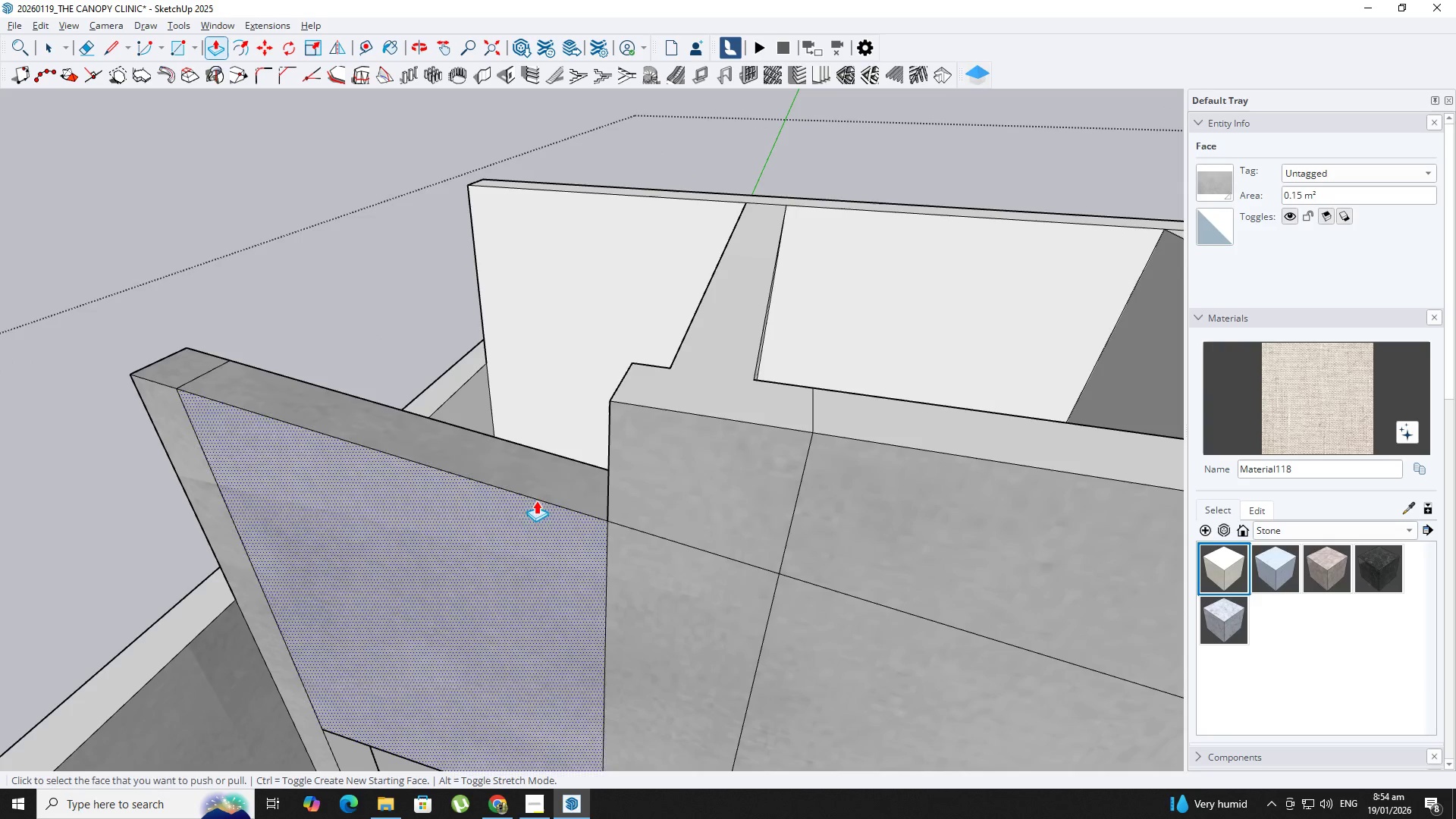 
left_click([677, 463])
 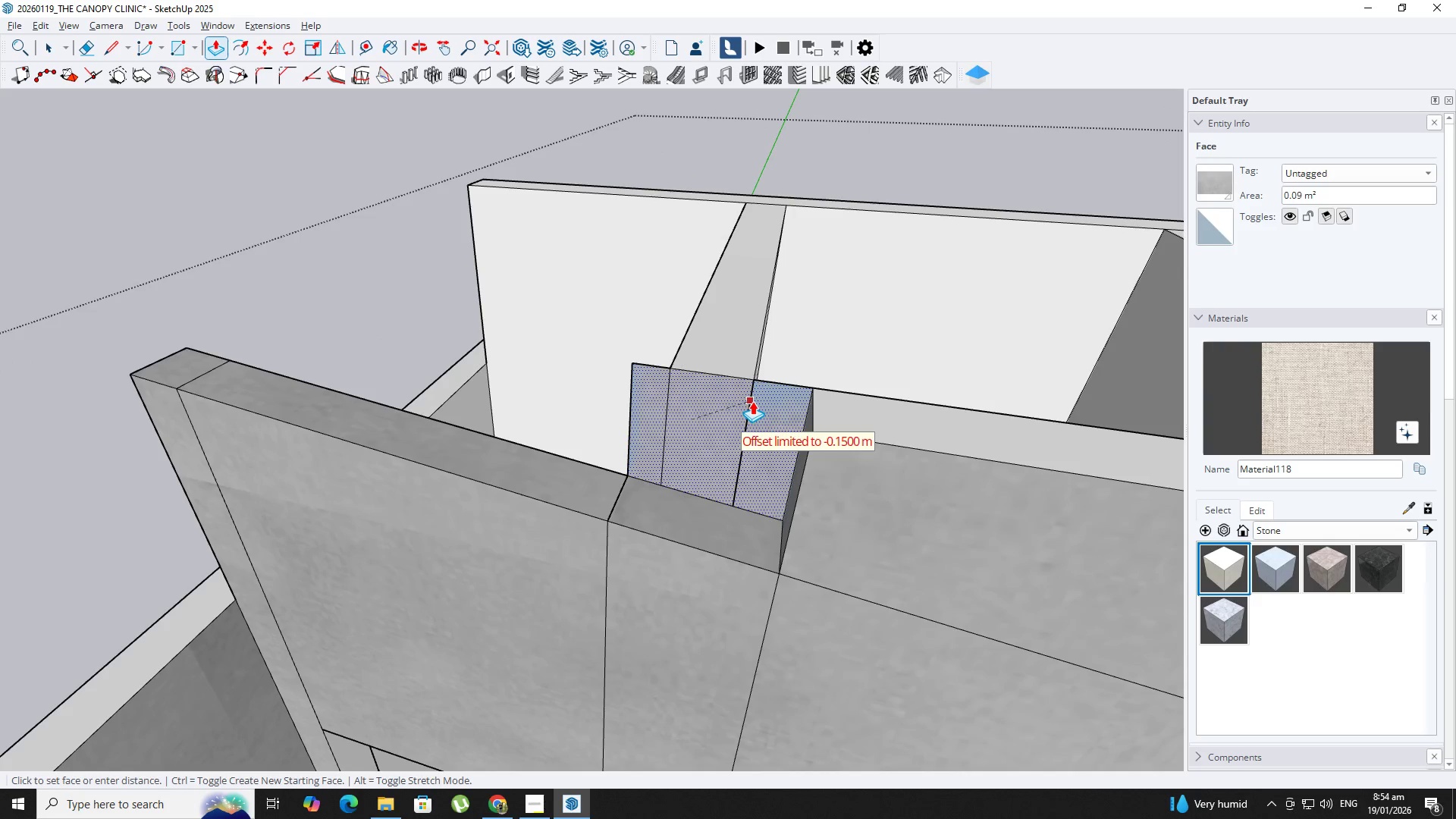 
left_click([752, 401])
 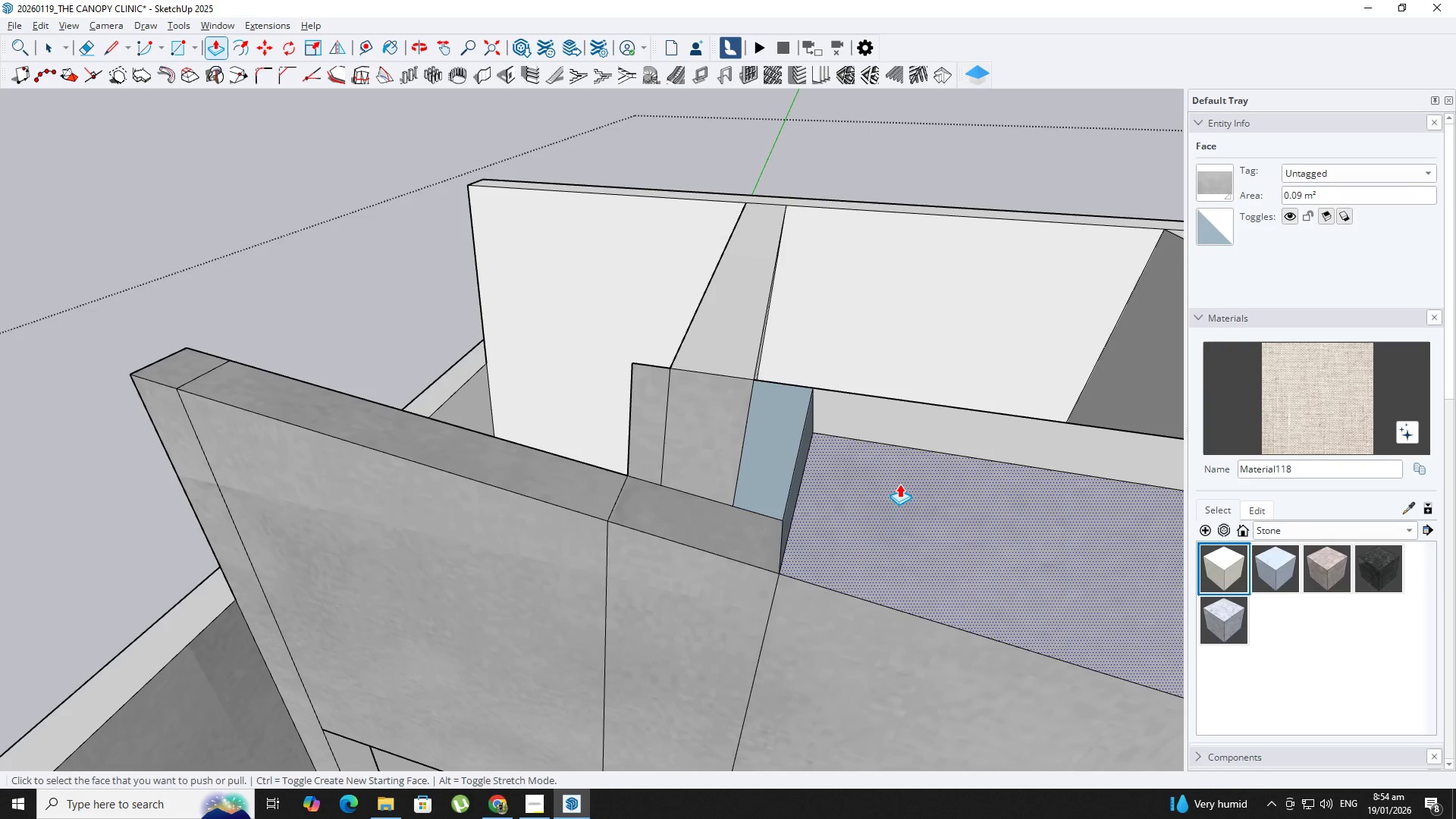 
double_click([899, 484])
 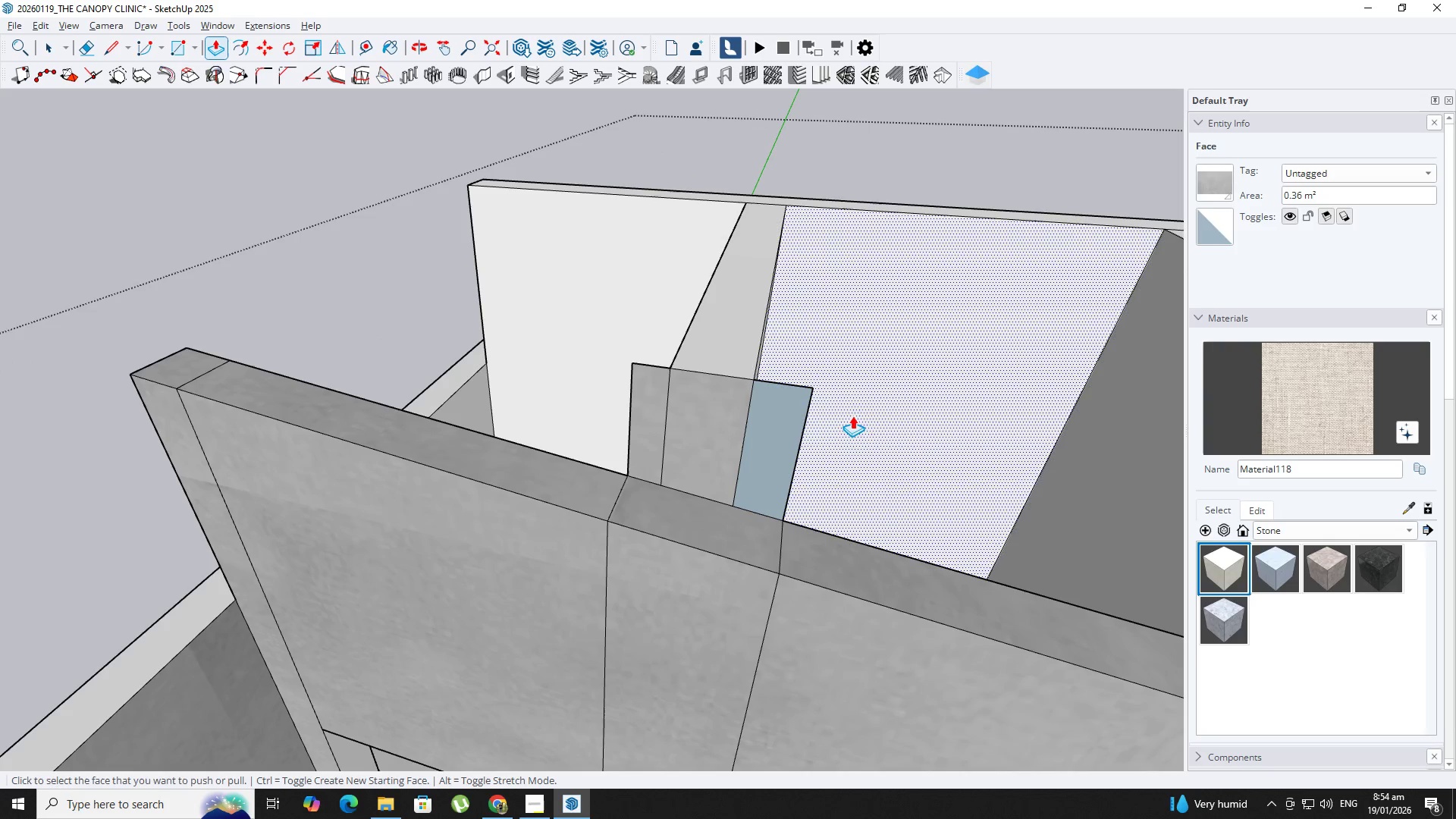 
key(E)
 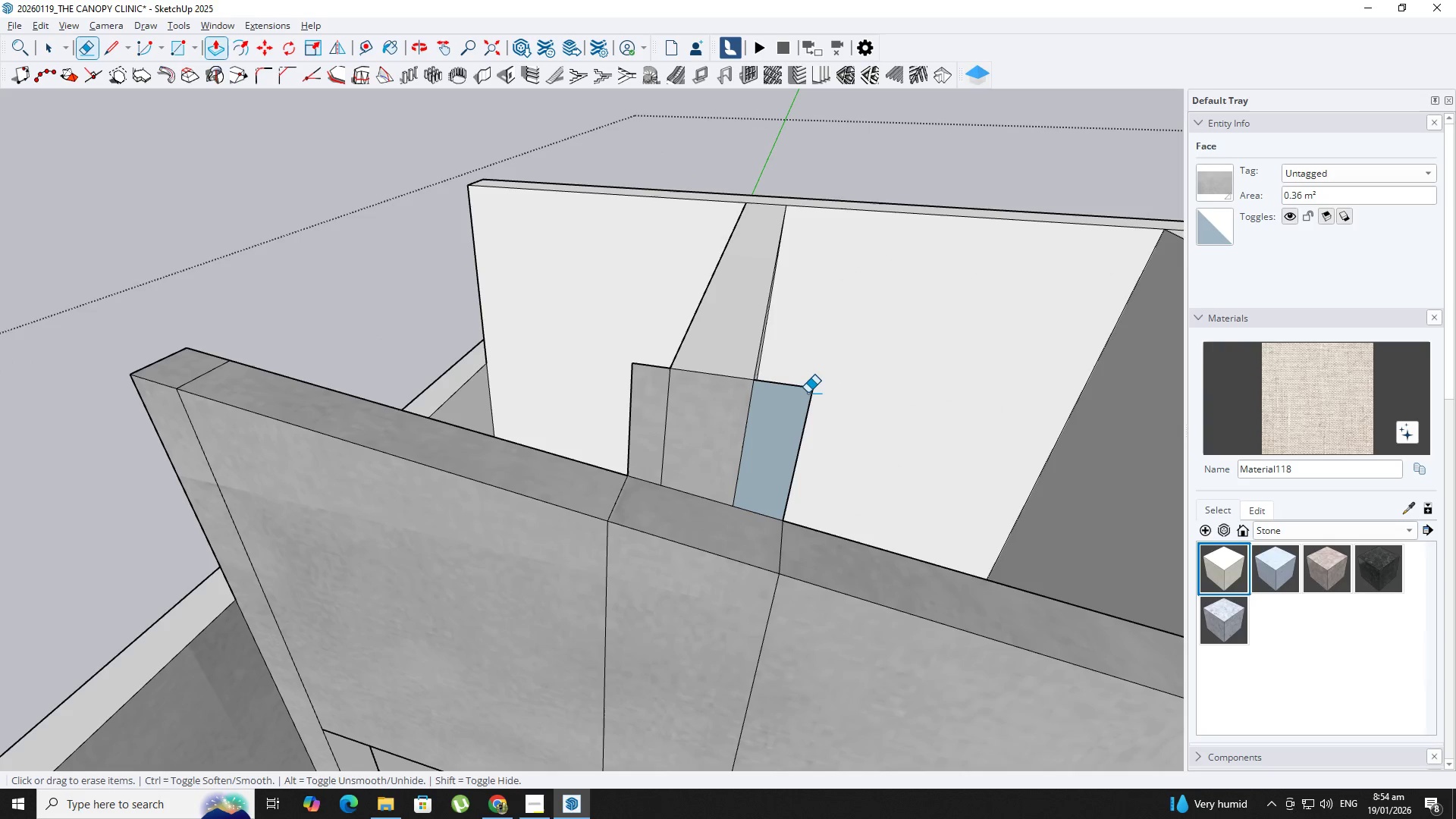 
left_click_drag(start_coordinate=[808, 393], to_coordinate=[810, 389])
 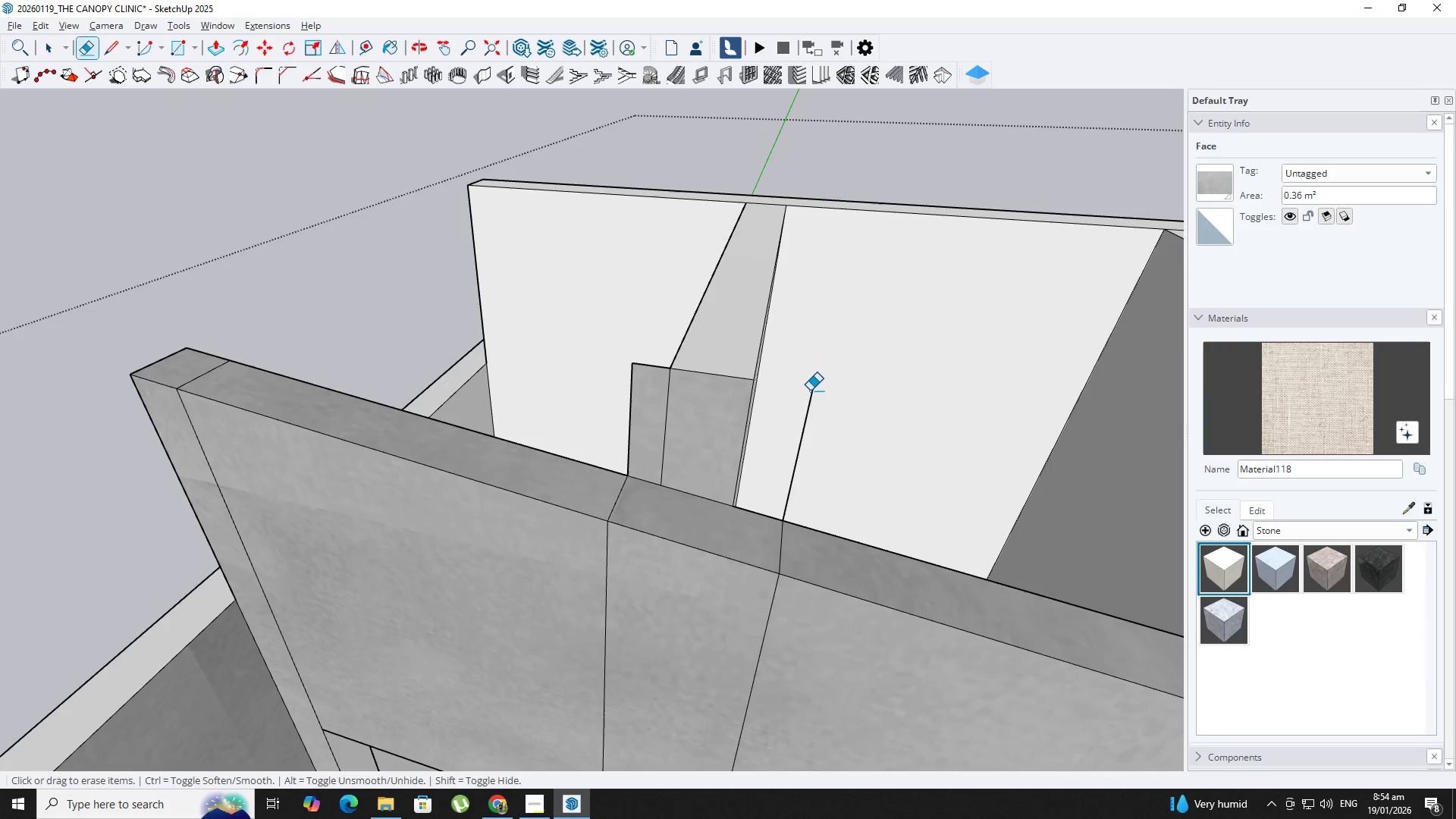 
left_click_drag(start_coordinate=[810, 391], to_coordinate=[814, 394])
 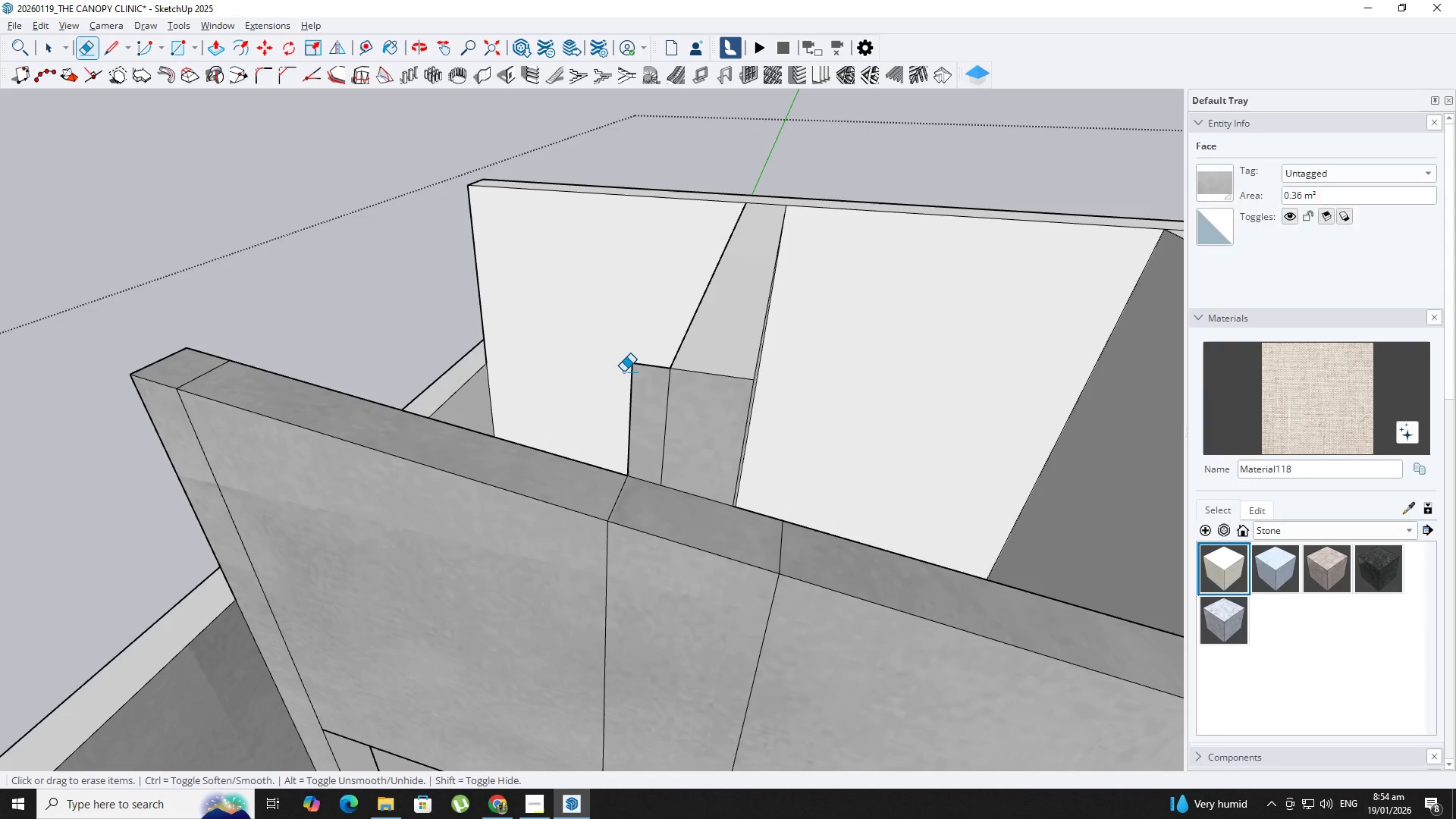 
left_click_drag(start_coordinate=[623, 370], to_coordinate=[637, 364])
 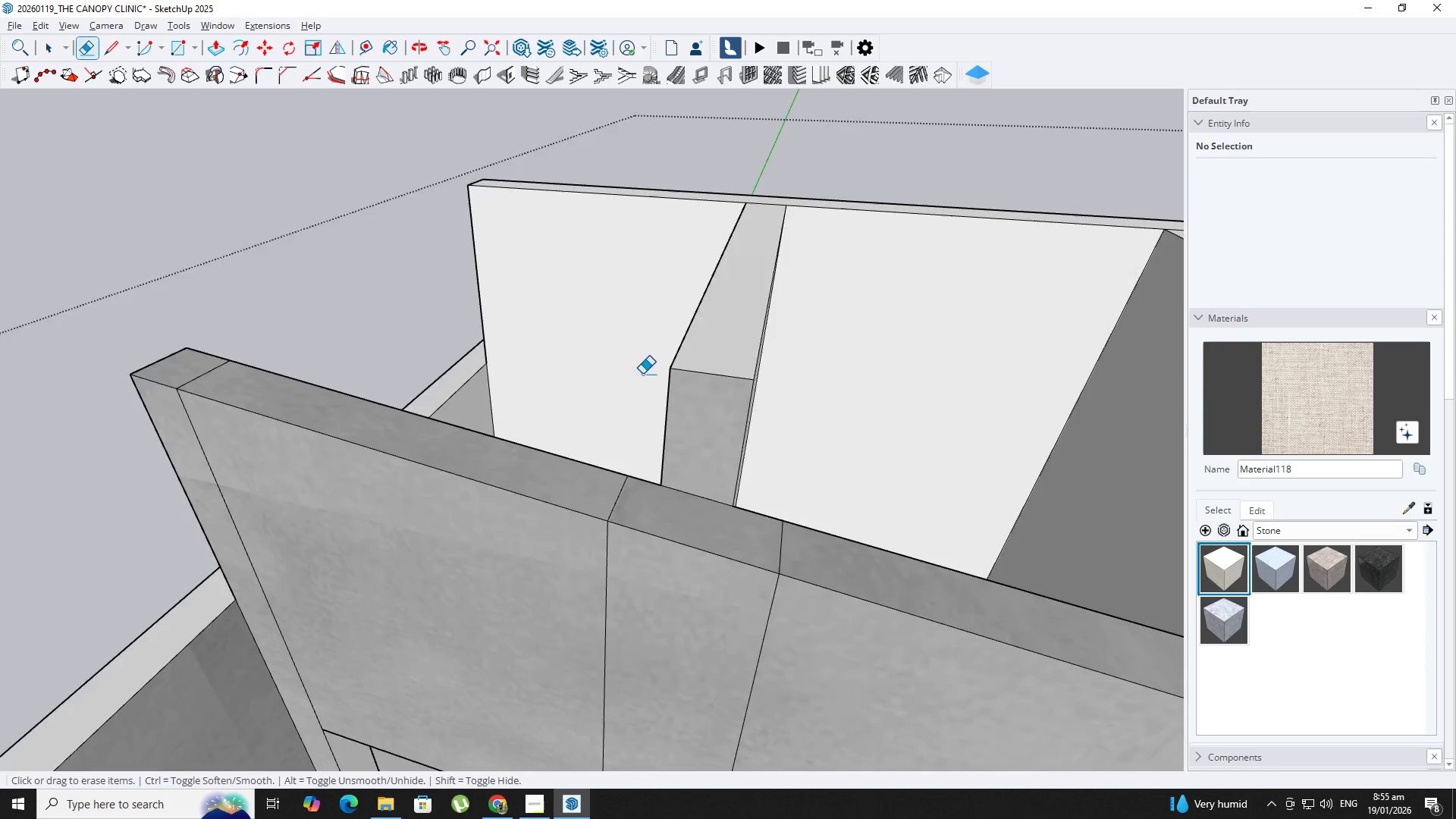 
hold_key(key=ShiftLeft, duration=0.52)
 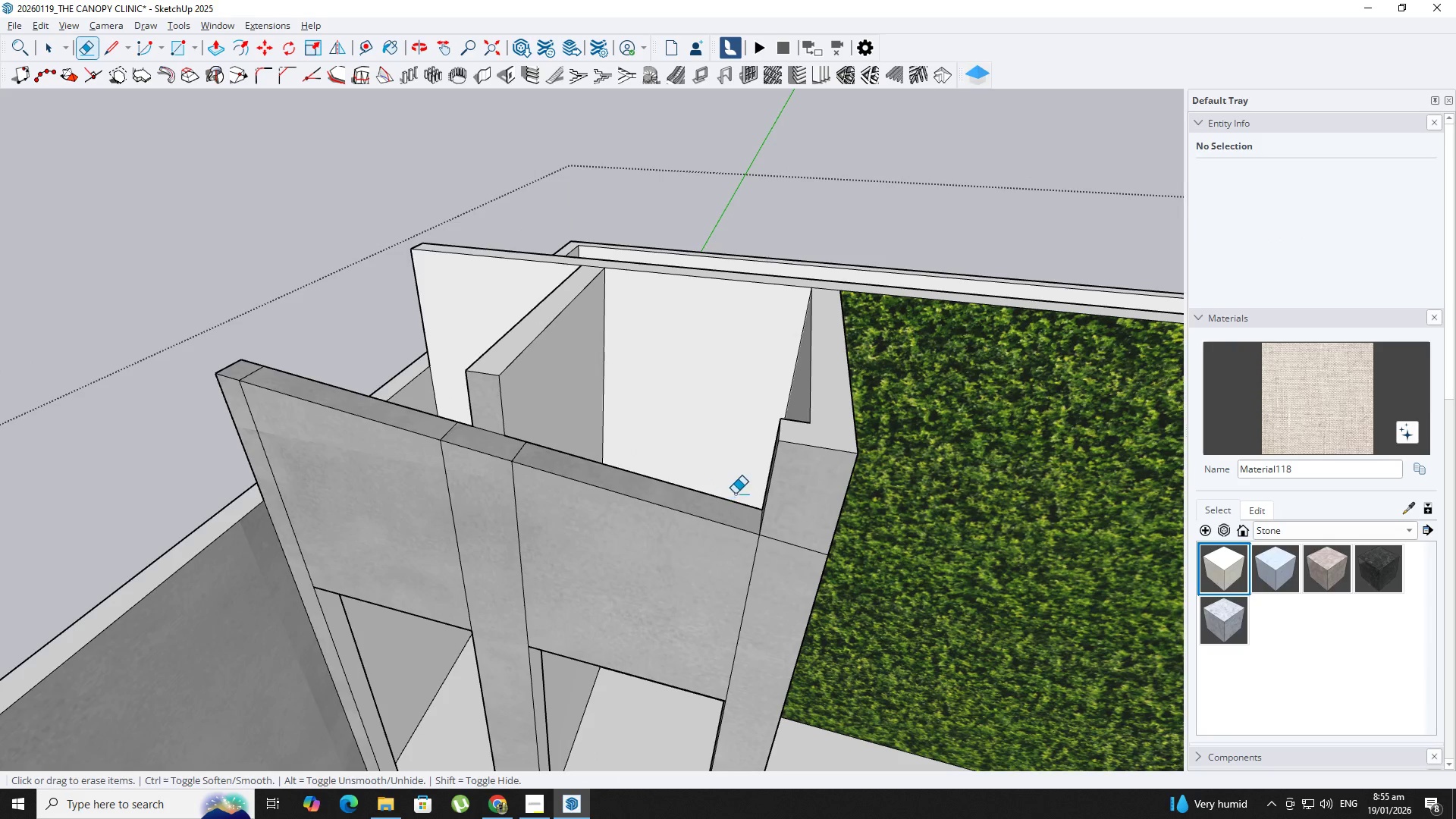 
scroll: coordinate [686, 397], scroll_direction: down, amount: 5.0
 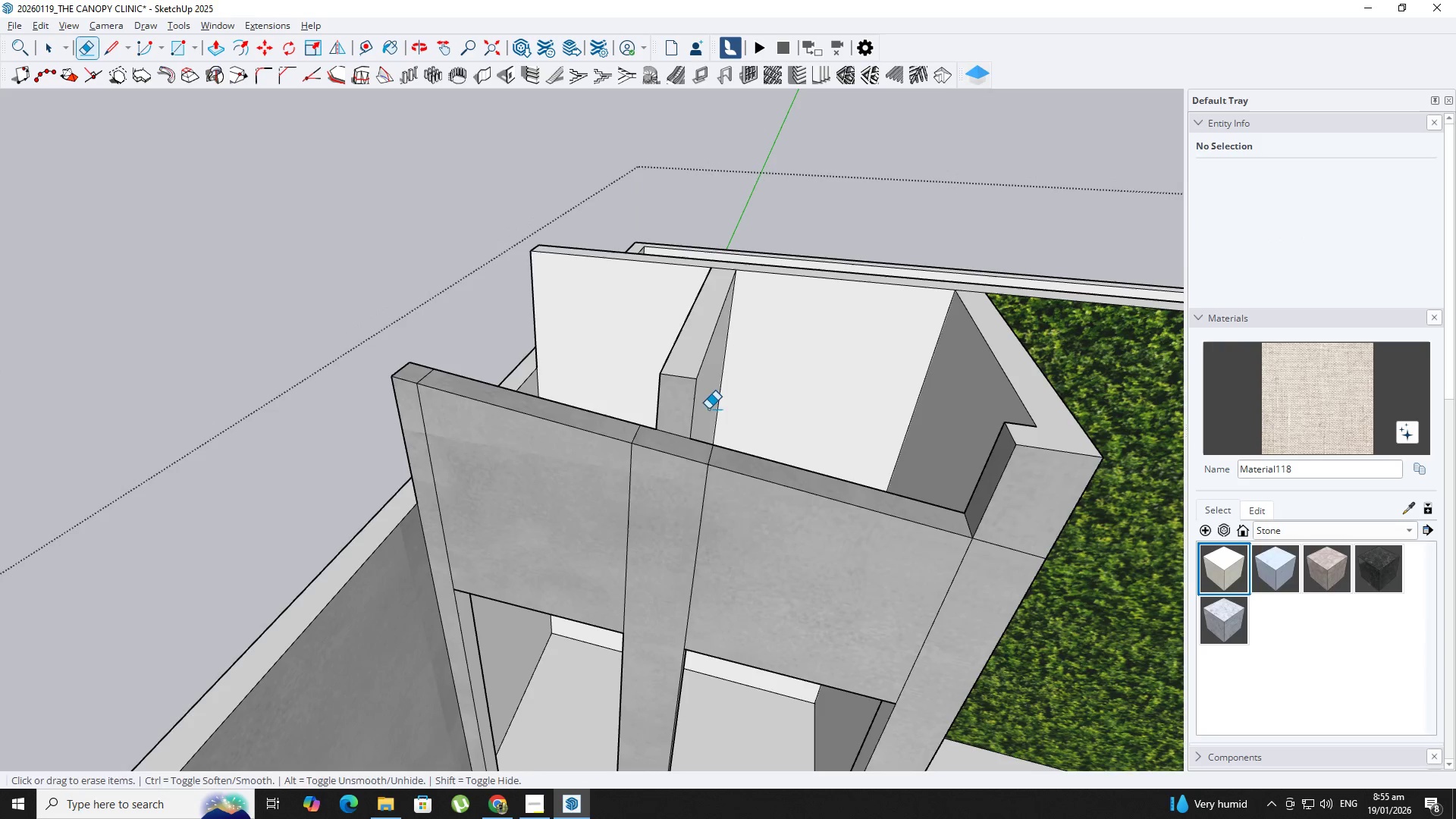 
key(Space)
 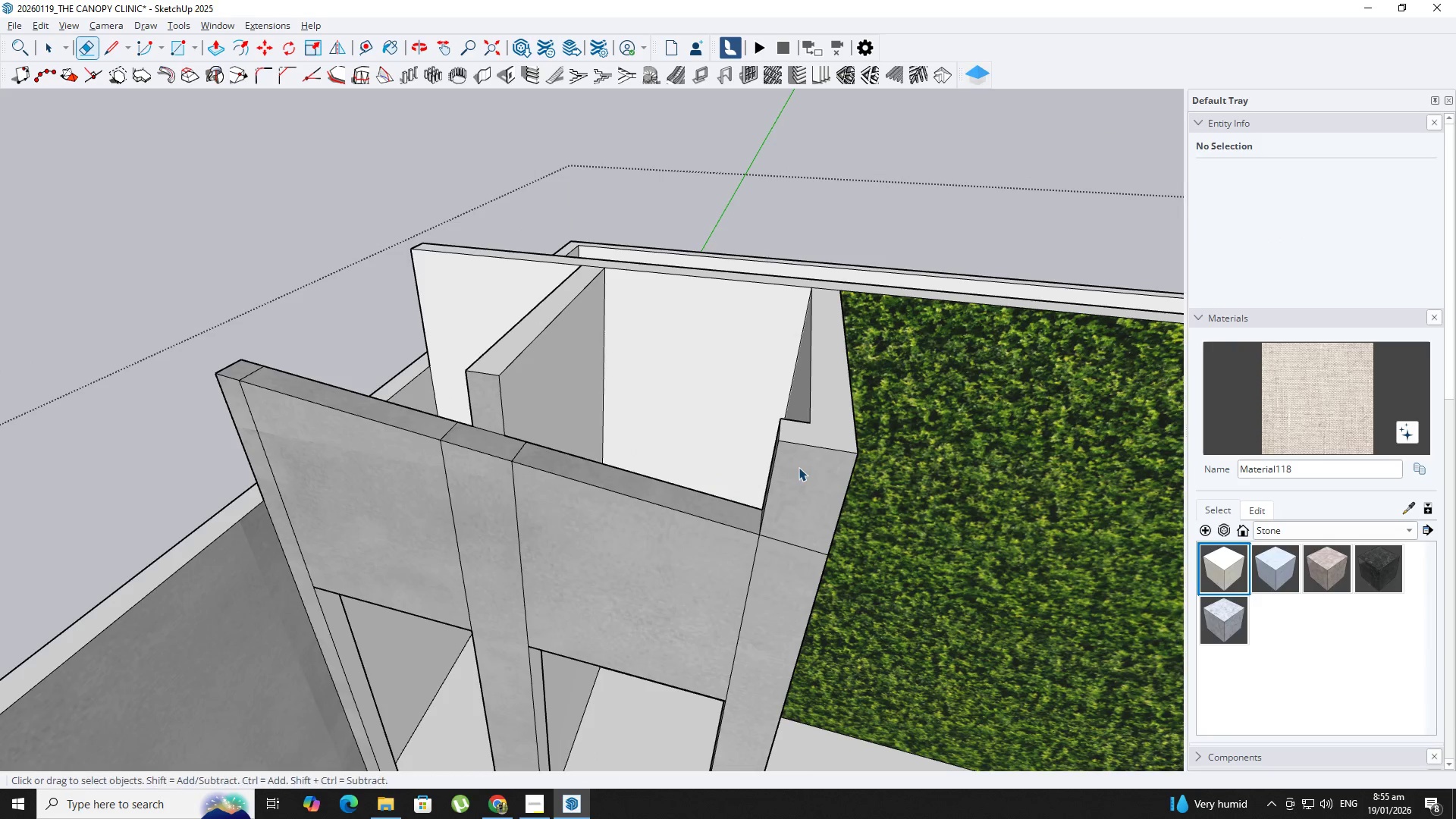 
left_click([799, 467])
 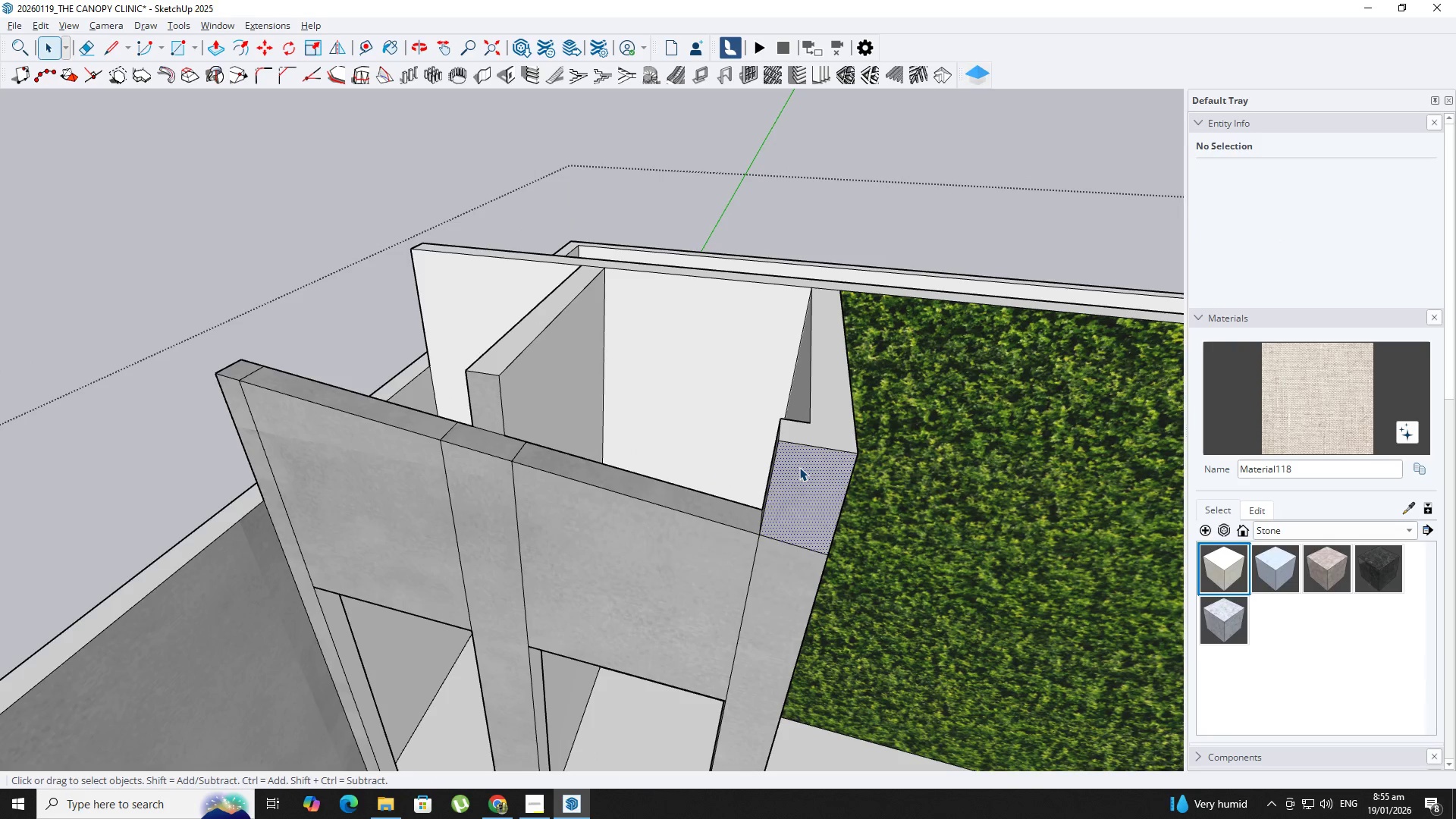 
key(P)
 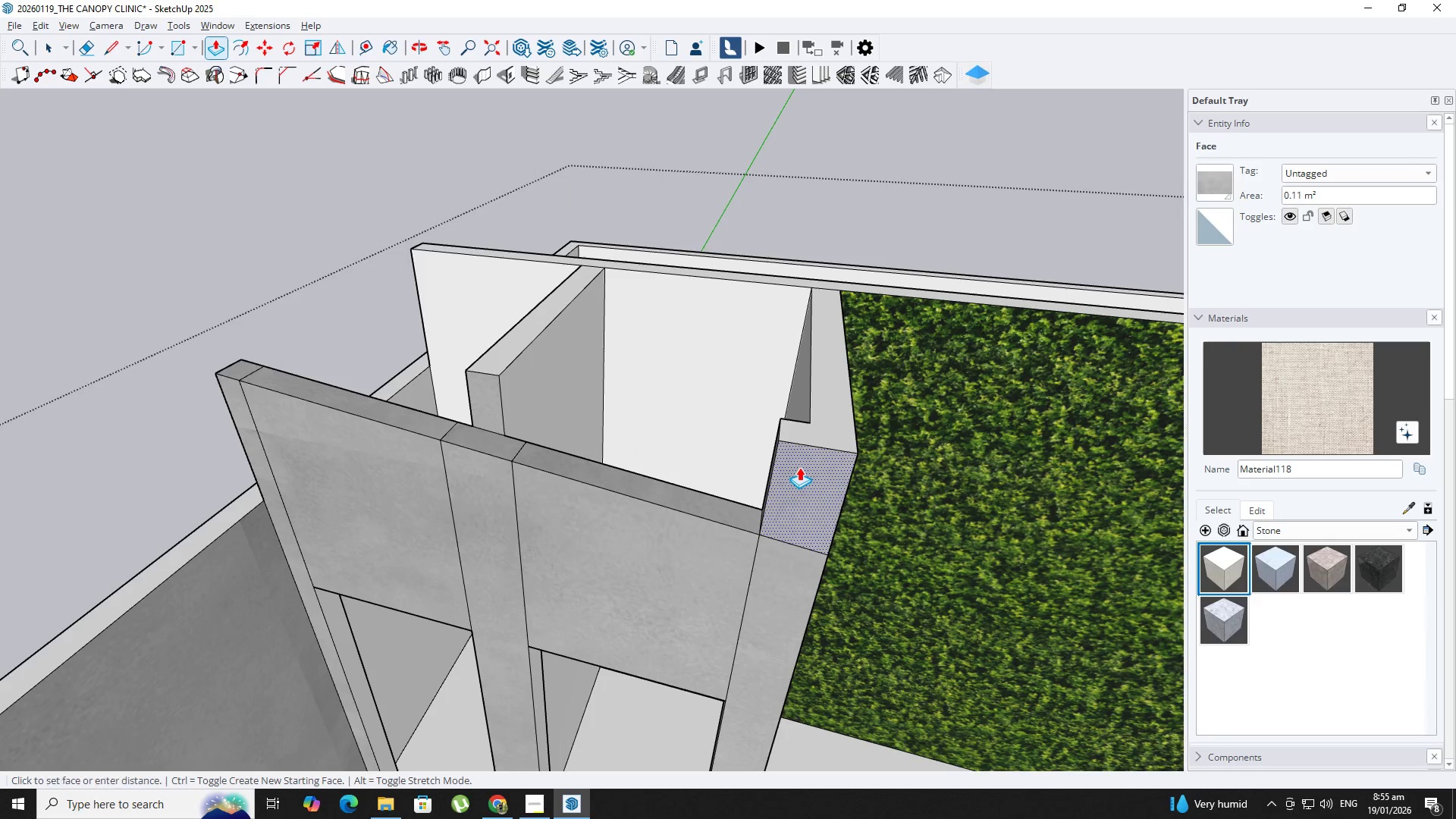 
double_click([799, 467])
 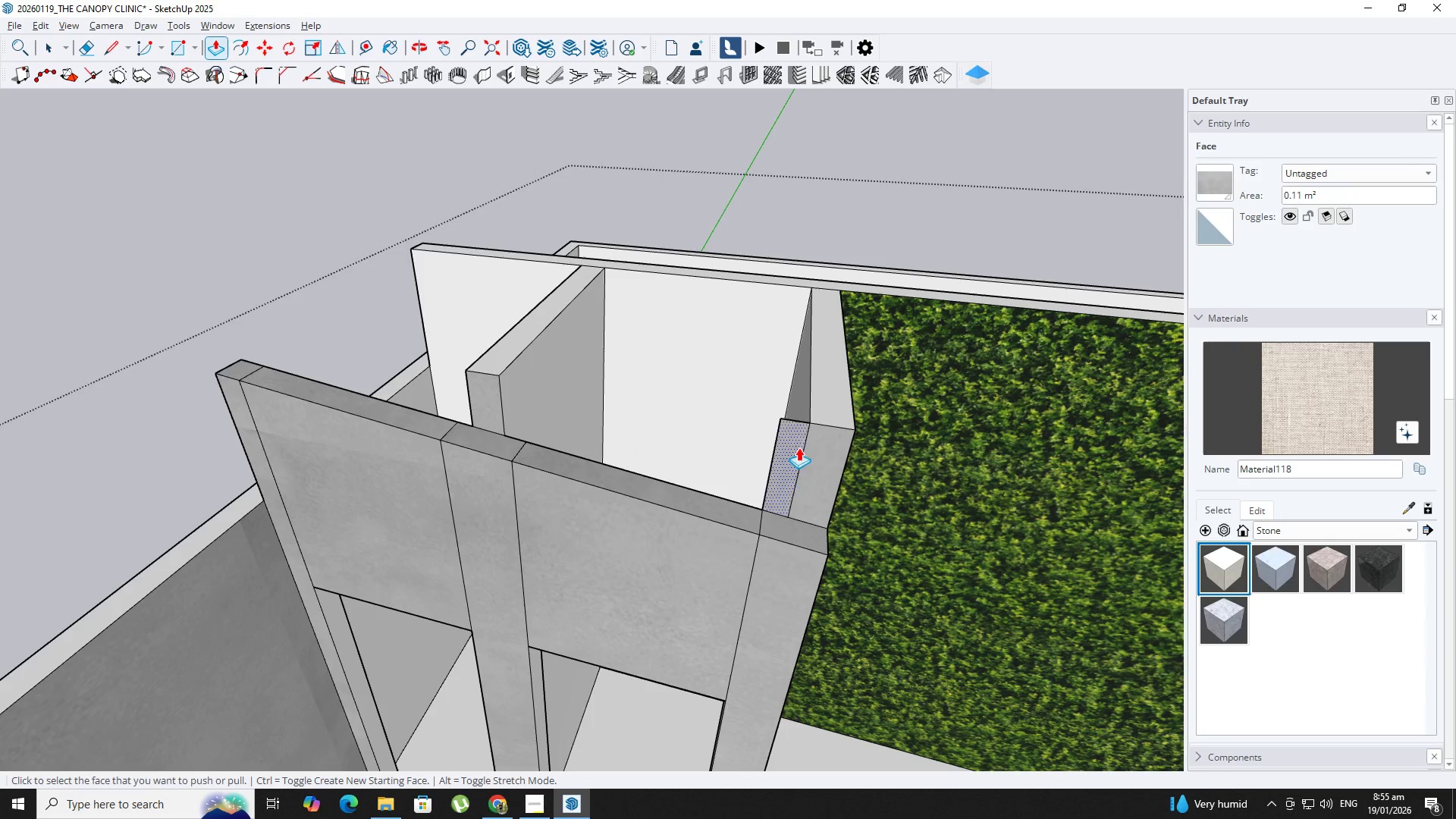 
key(E)
 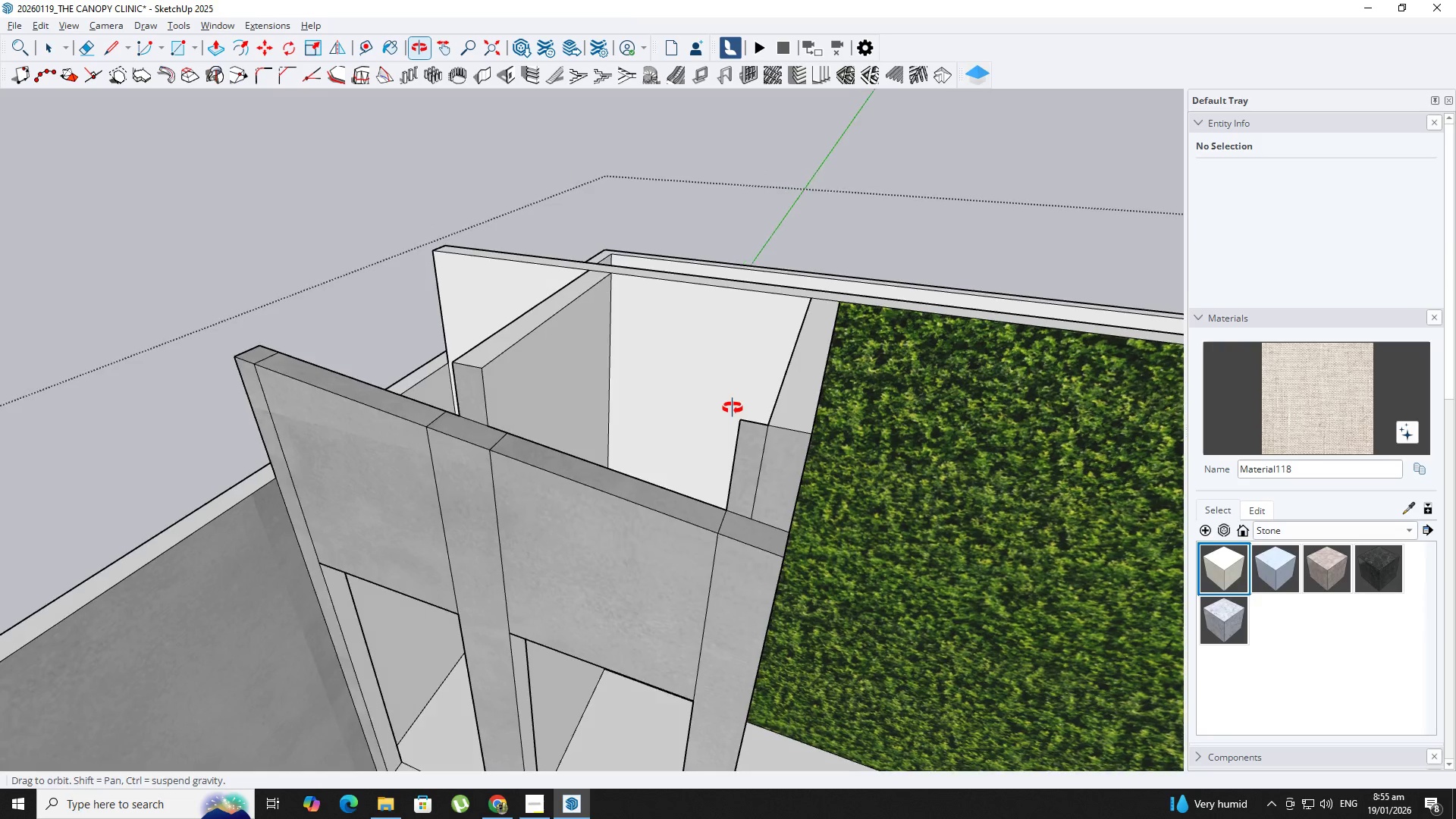 
left_click_drag(start_coordinate=[732, 414], to_coordinate=[740, 424])
 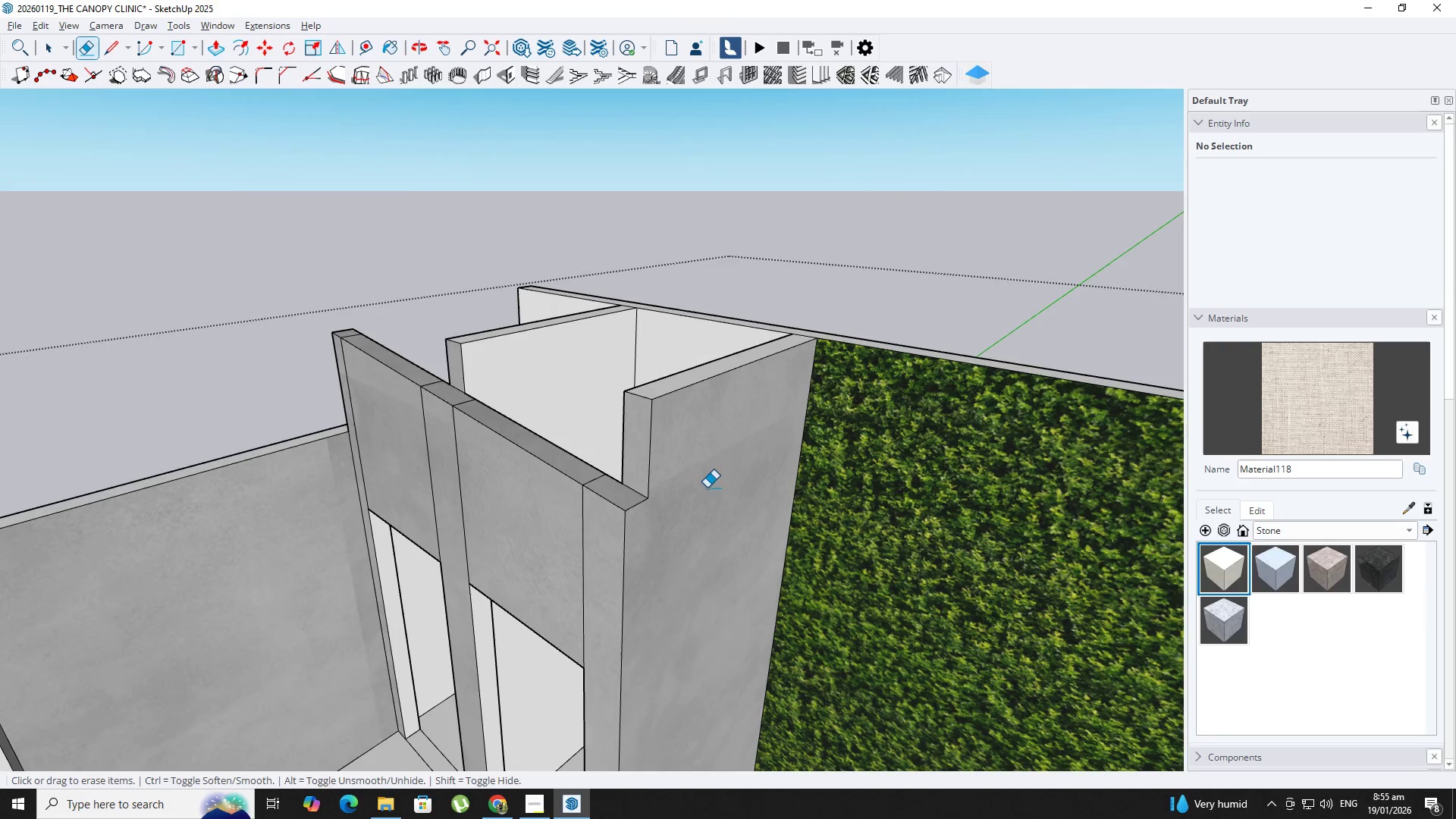 
key(L)
 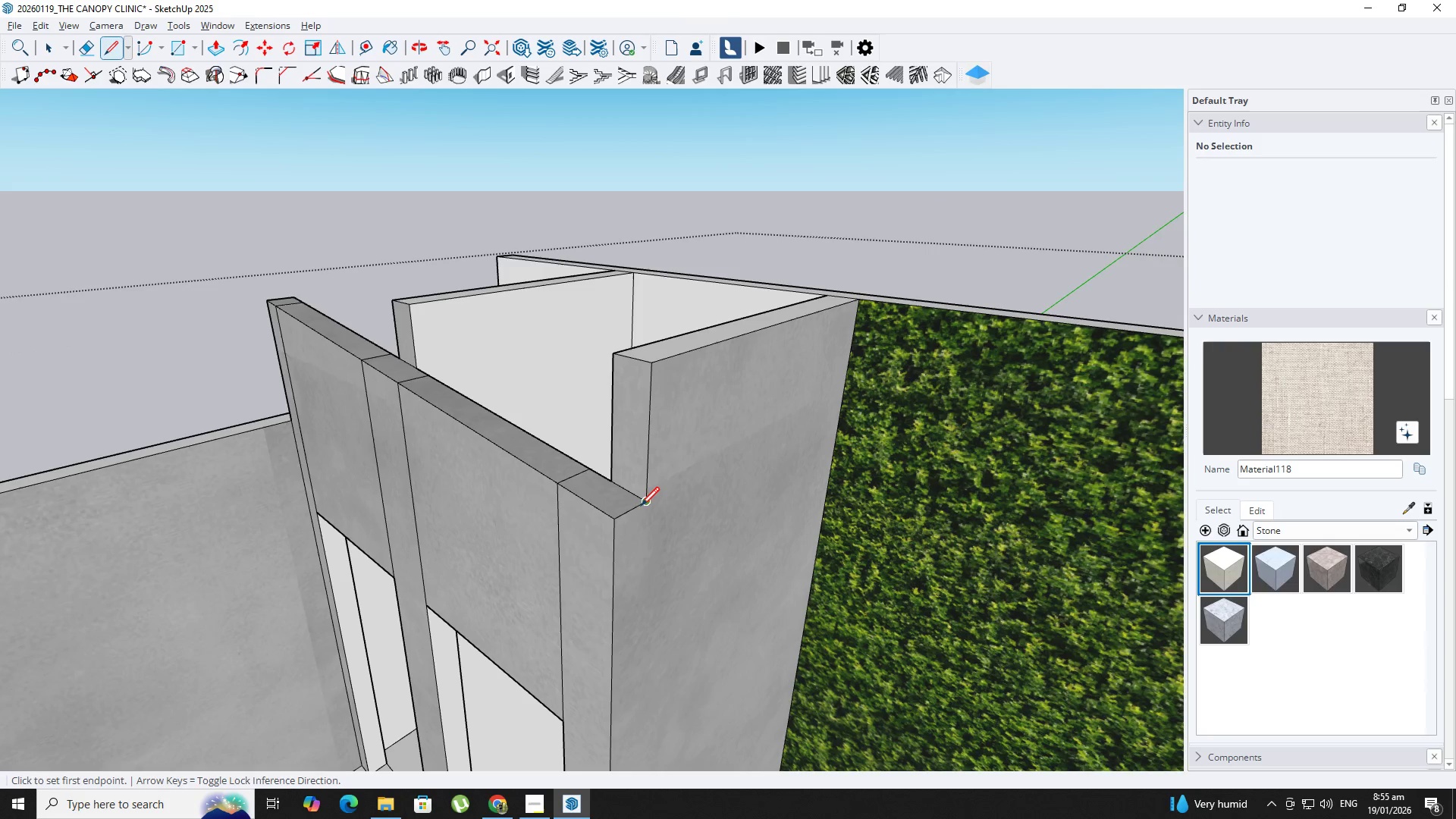 
scroll: coordinate [673, 495], scroll_direction: up, amount: 4.0
 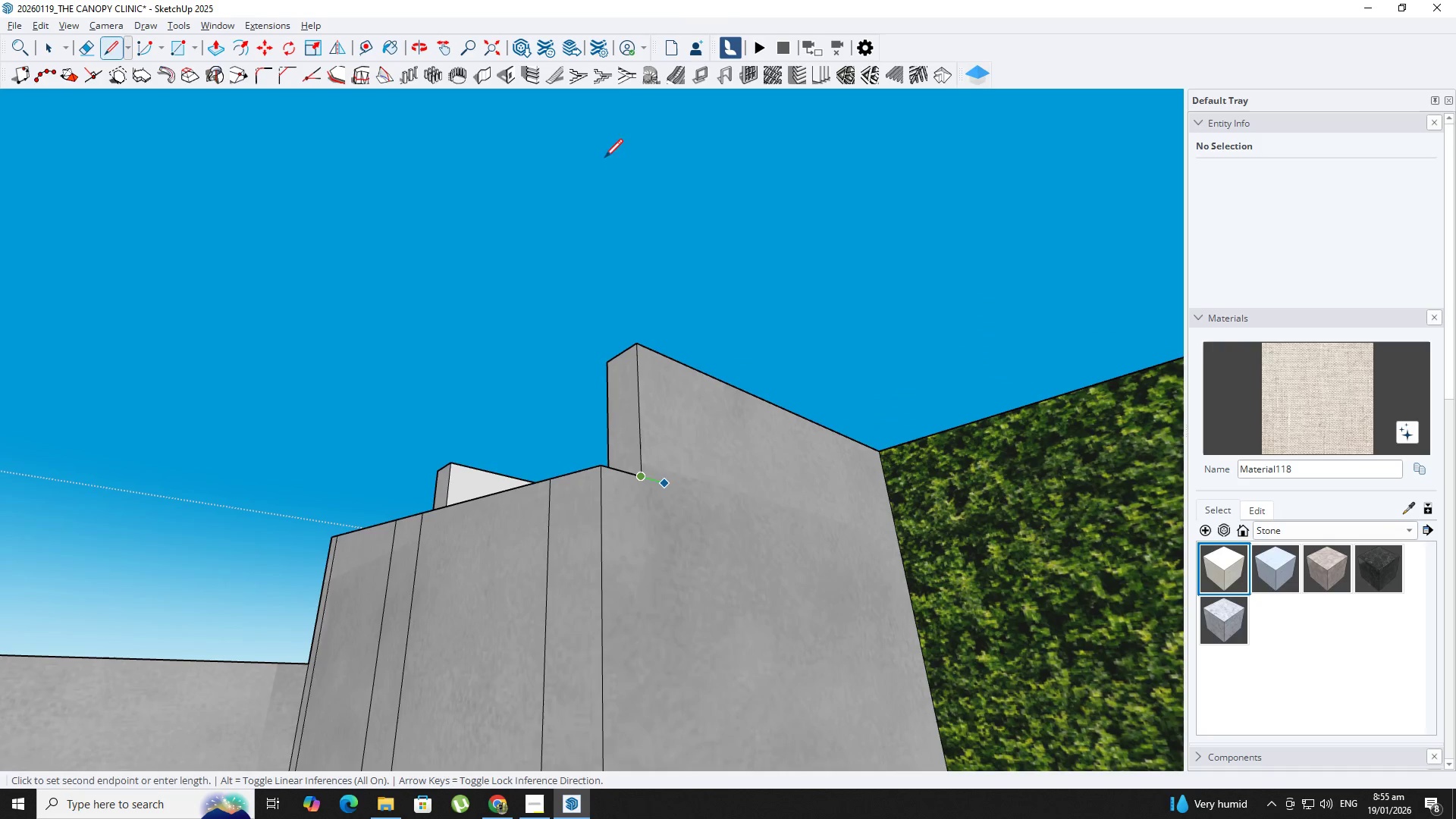 
key(Backquote)
 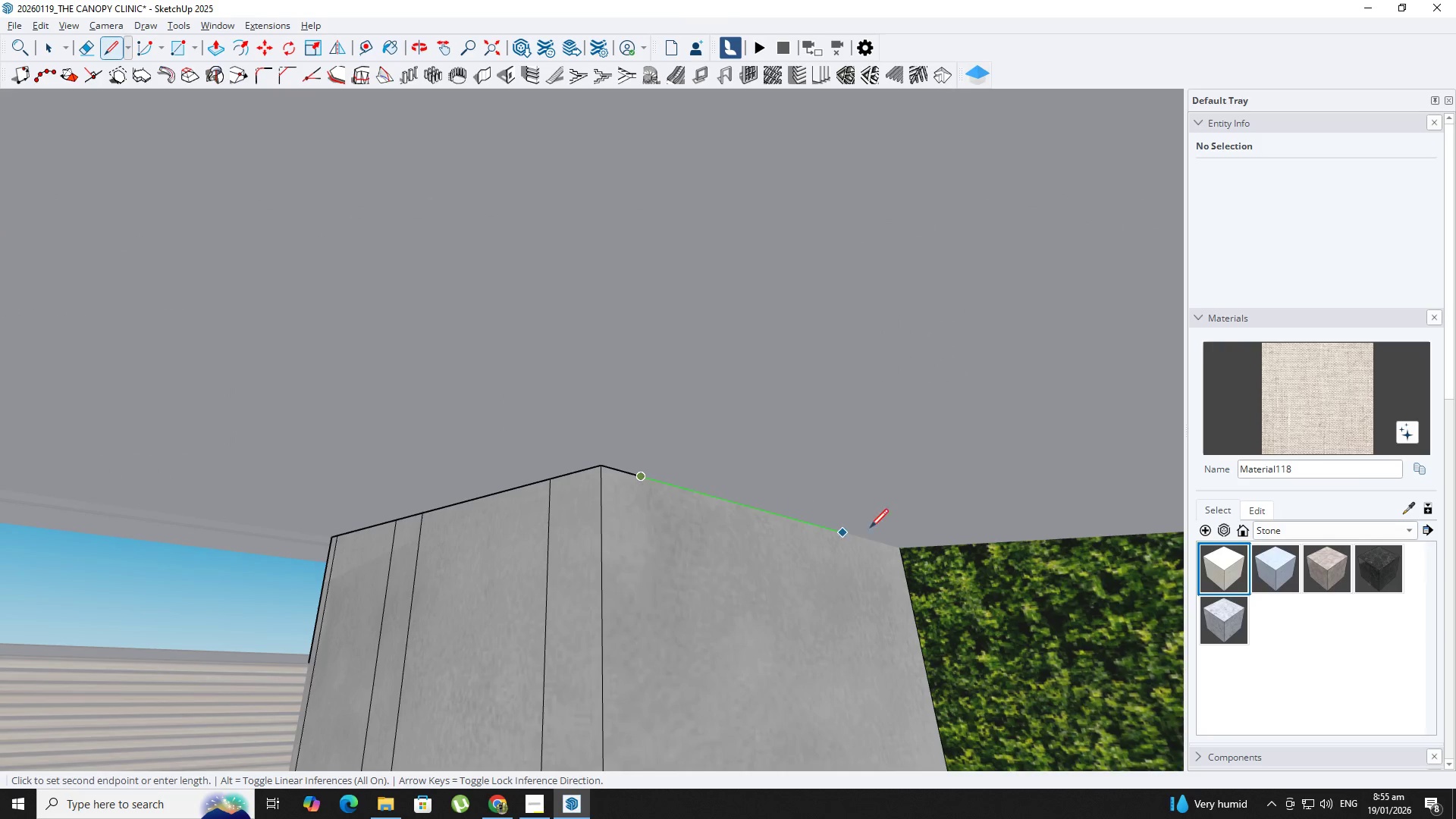 
key(Backquote)
 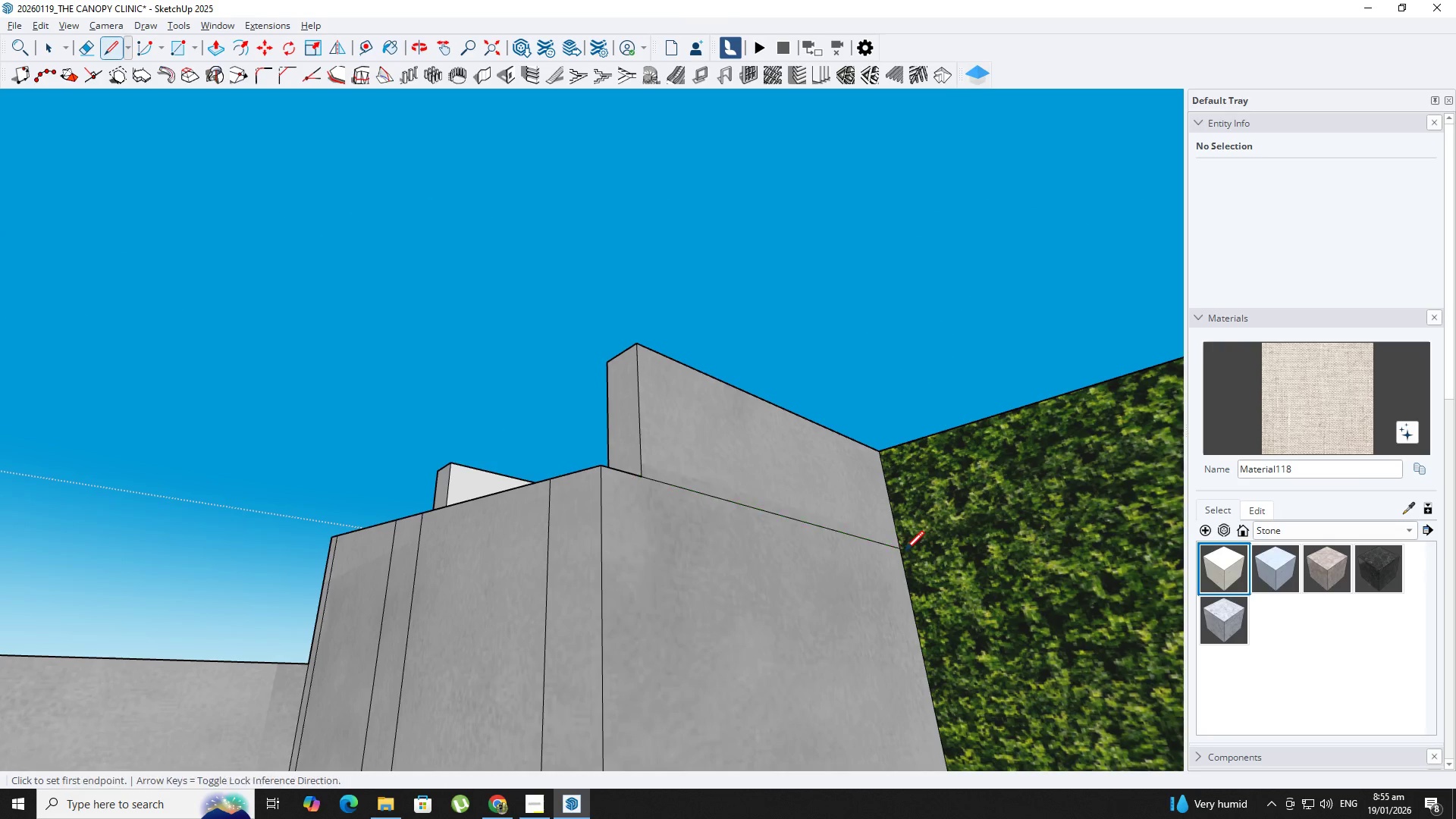 
key(Space)
 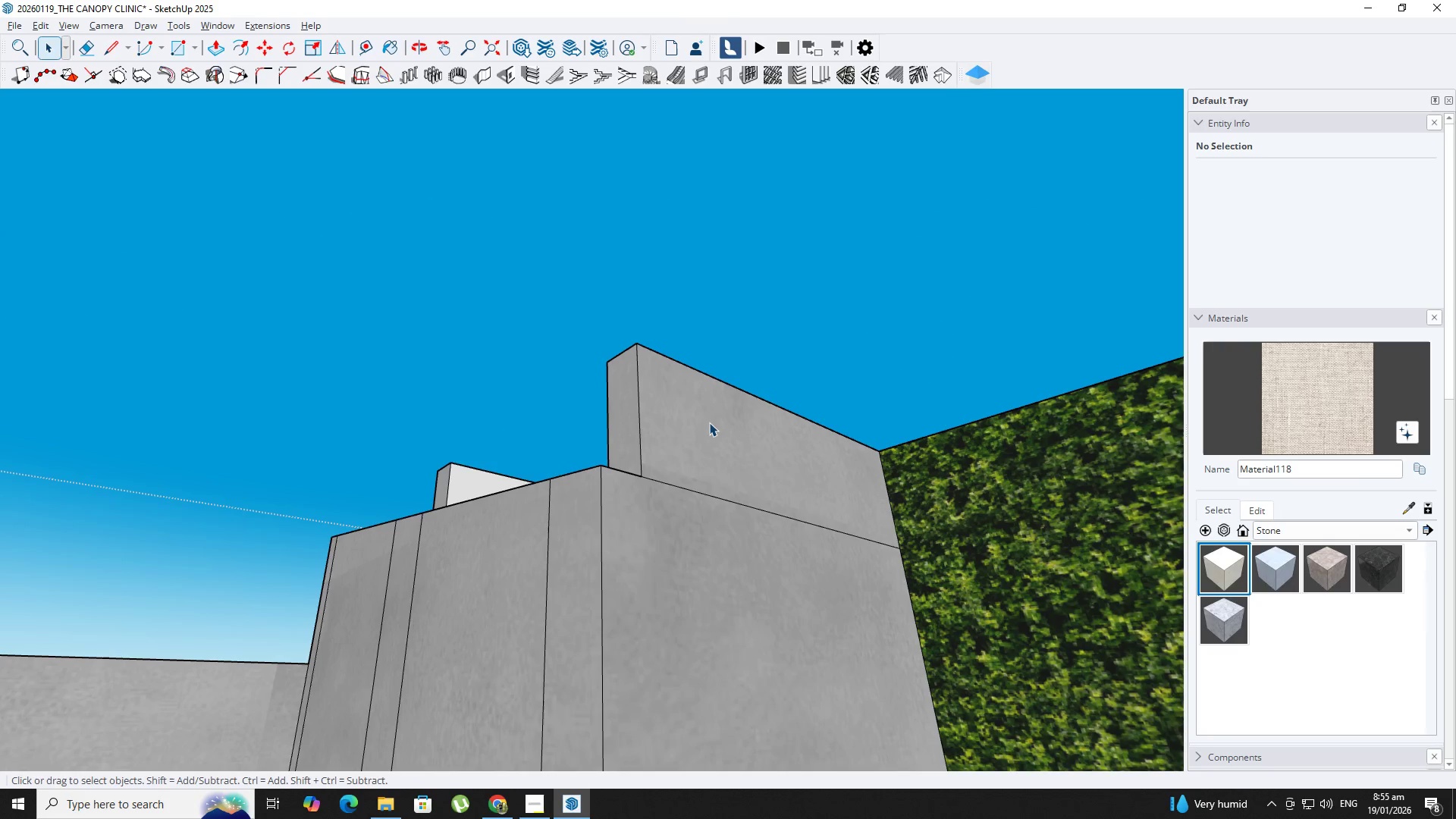 
double_click([709, 422])
 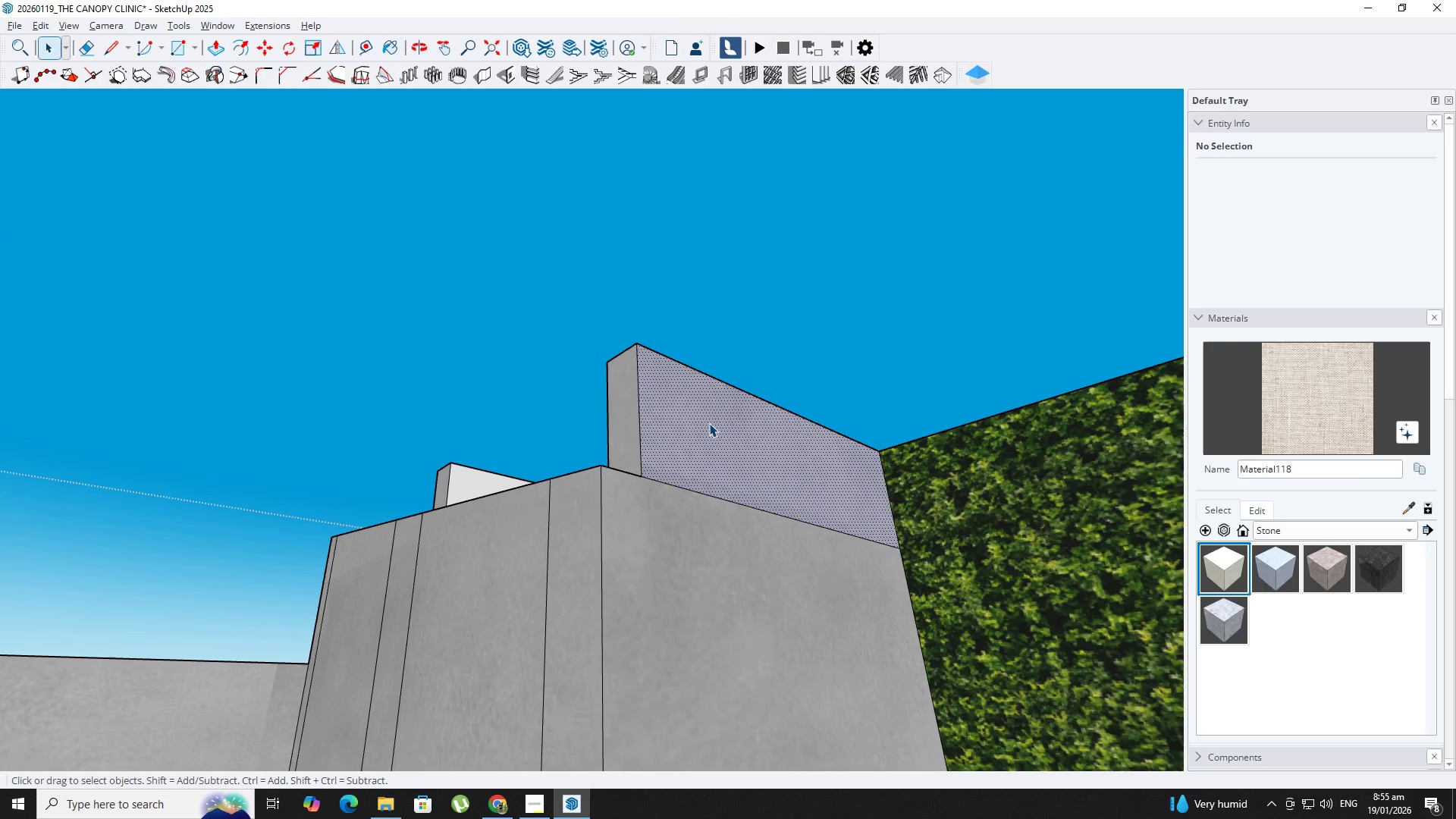 
key(P)
 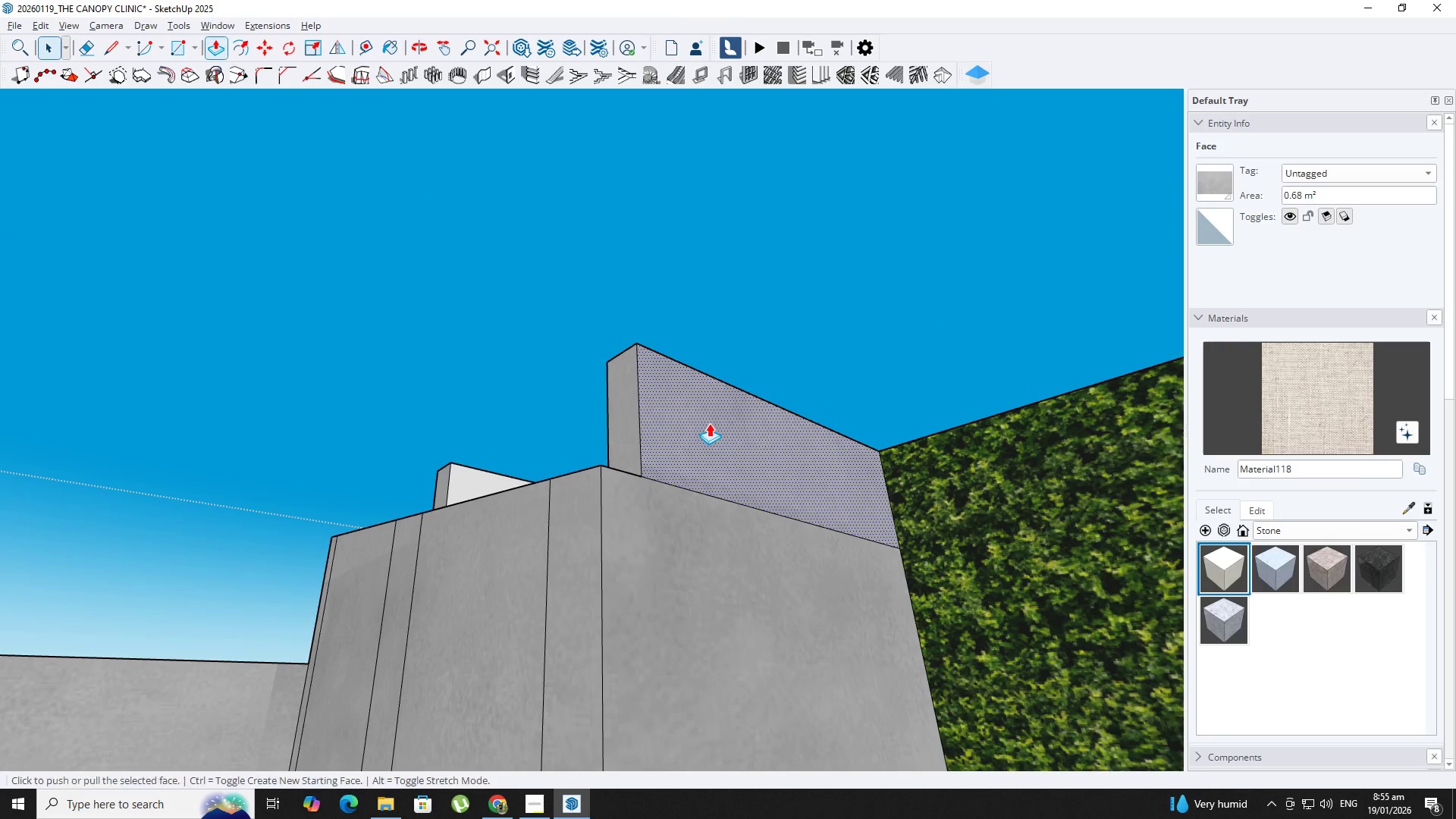 
left_click([709, 423])
 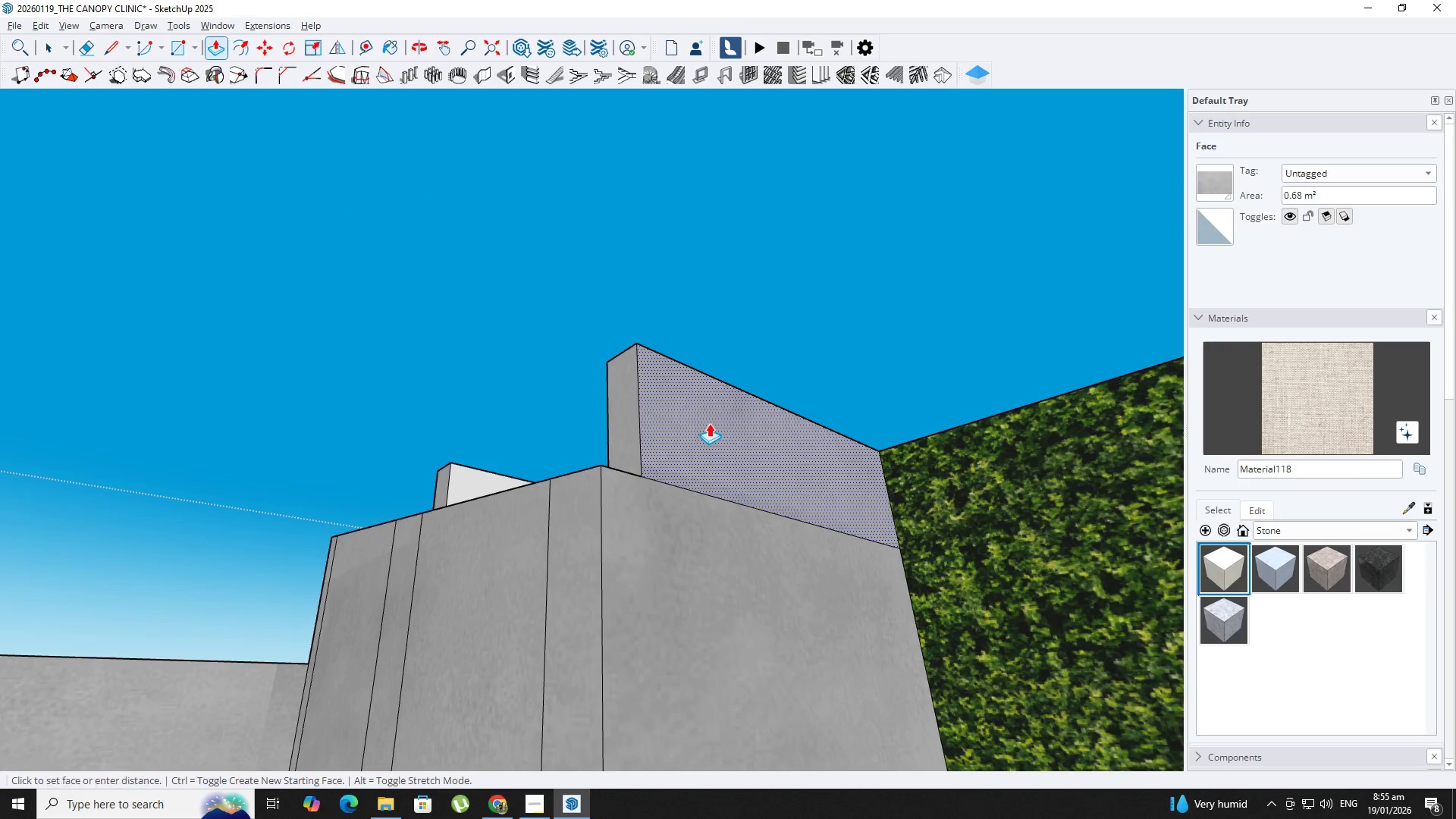 
double_click([709, 423])
 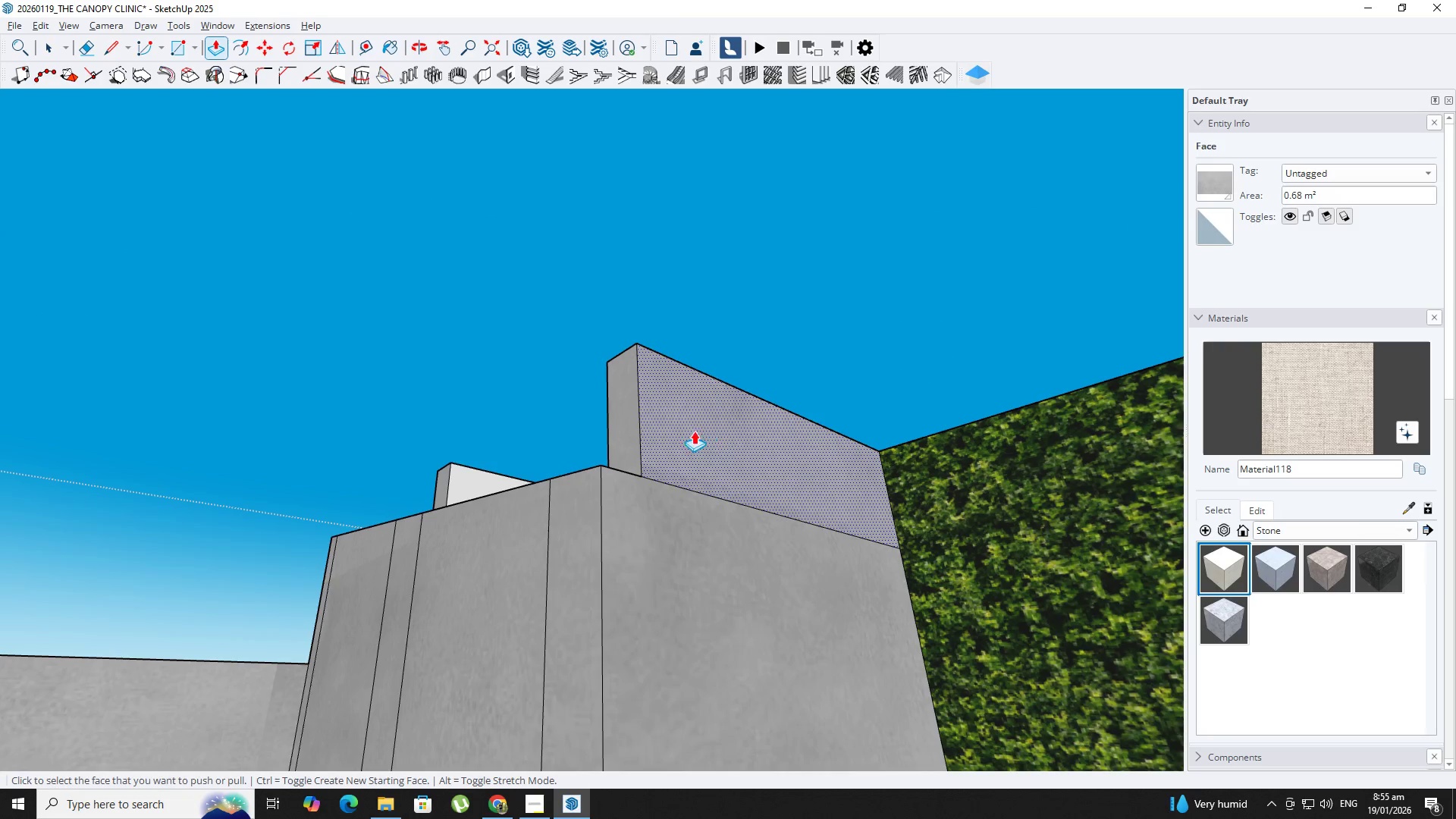 
left_click([678, 432])
 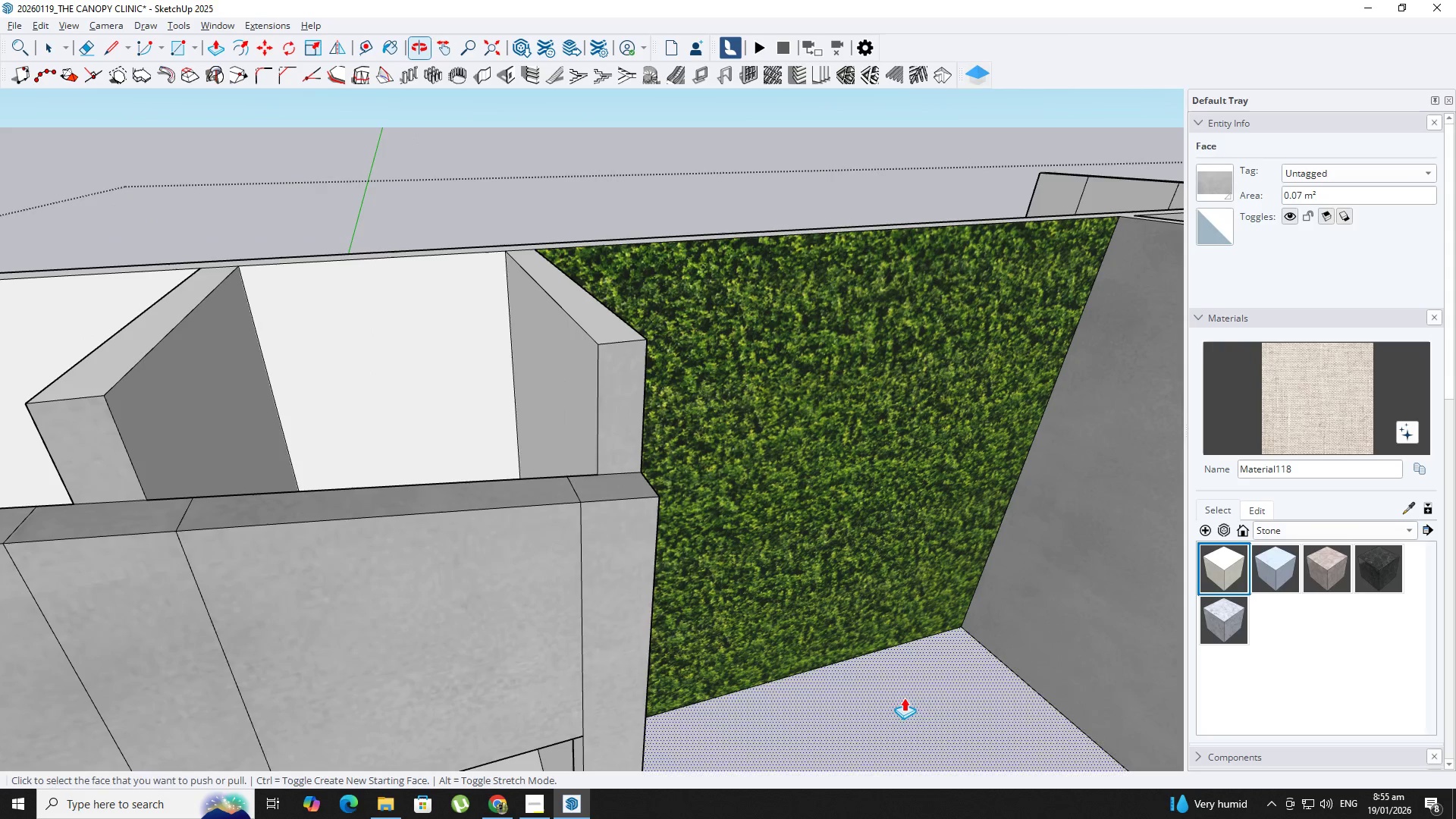 
scroll: coordinate [598, 404], scroll_direction: up, amount: 2.0
 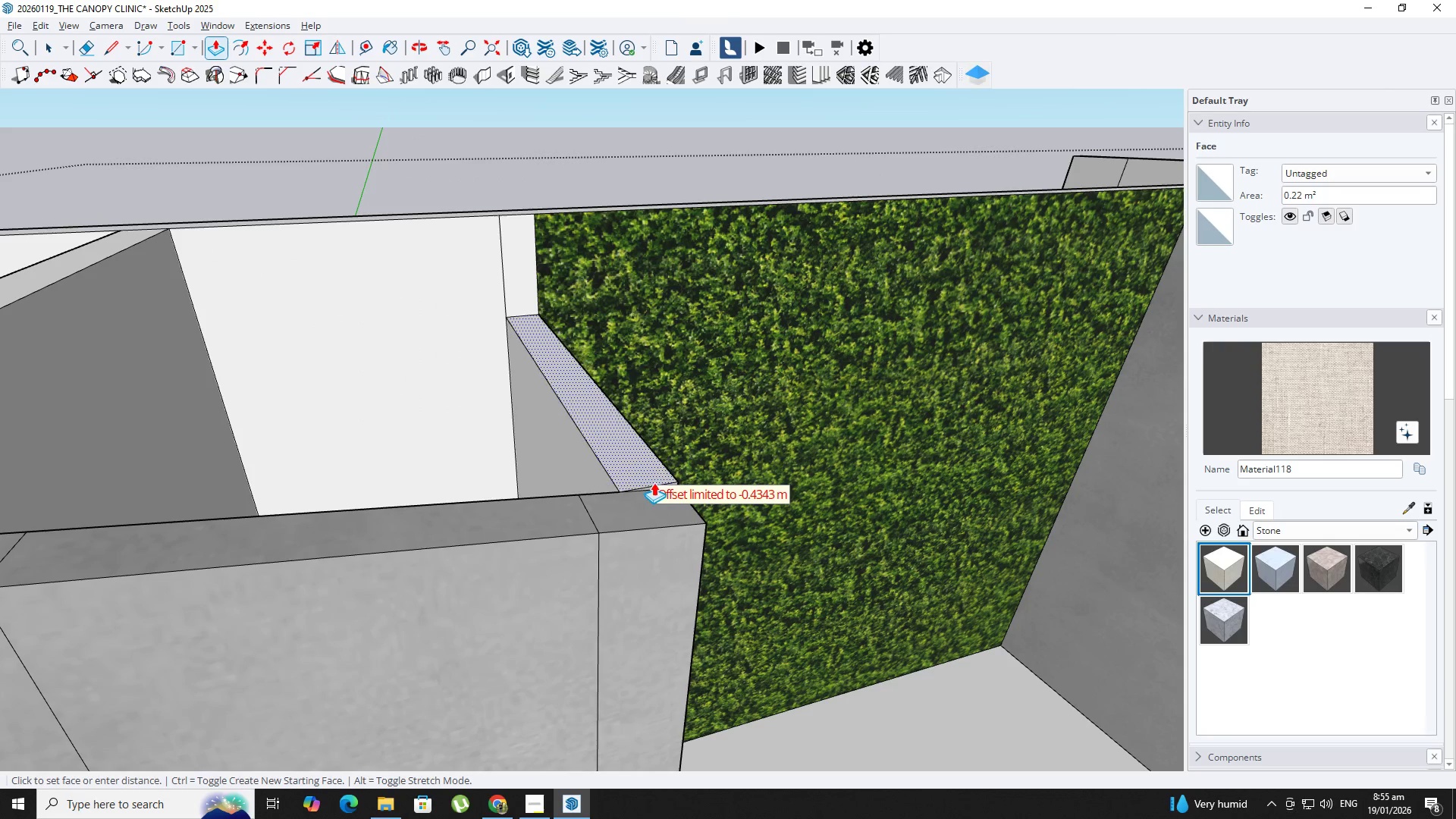 
double_click([681, 531])
 